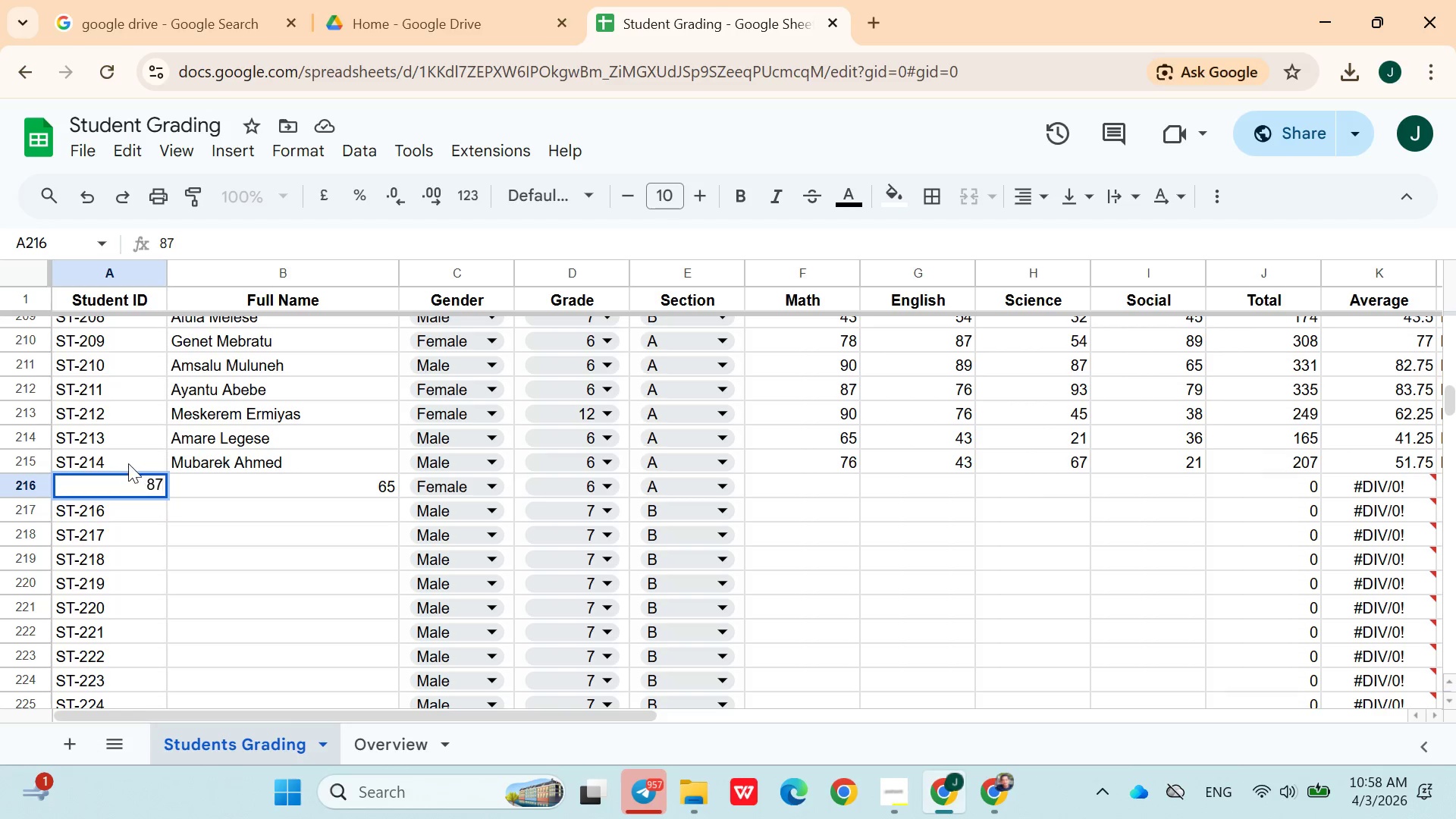 
left_click([128, 463])
 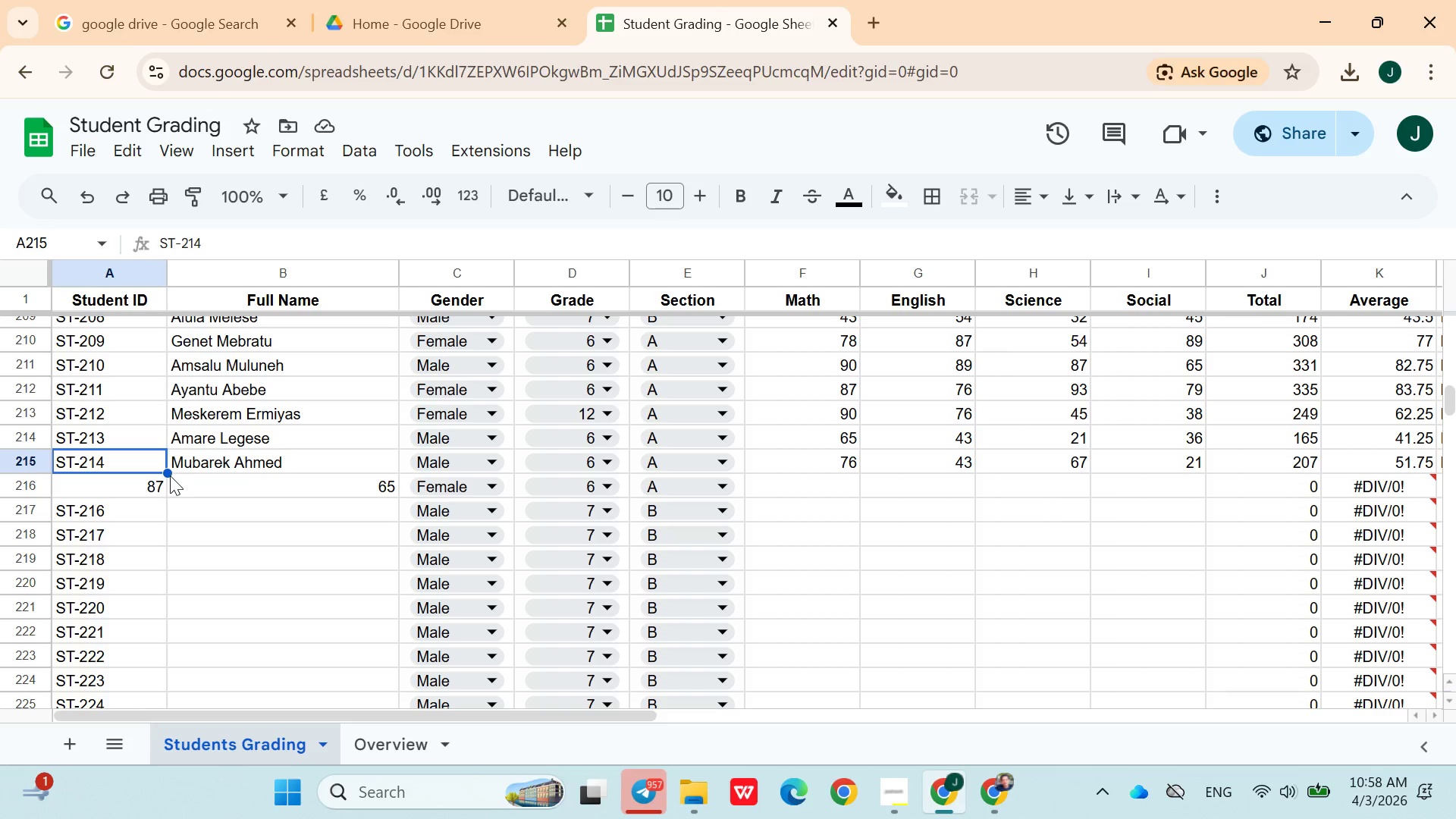 
left_click_drag(start_coordinate=[165, 473], to_coordinate=[160, 488])
 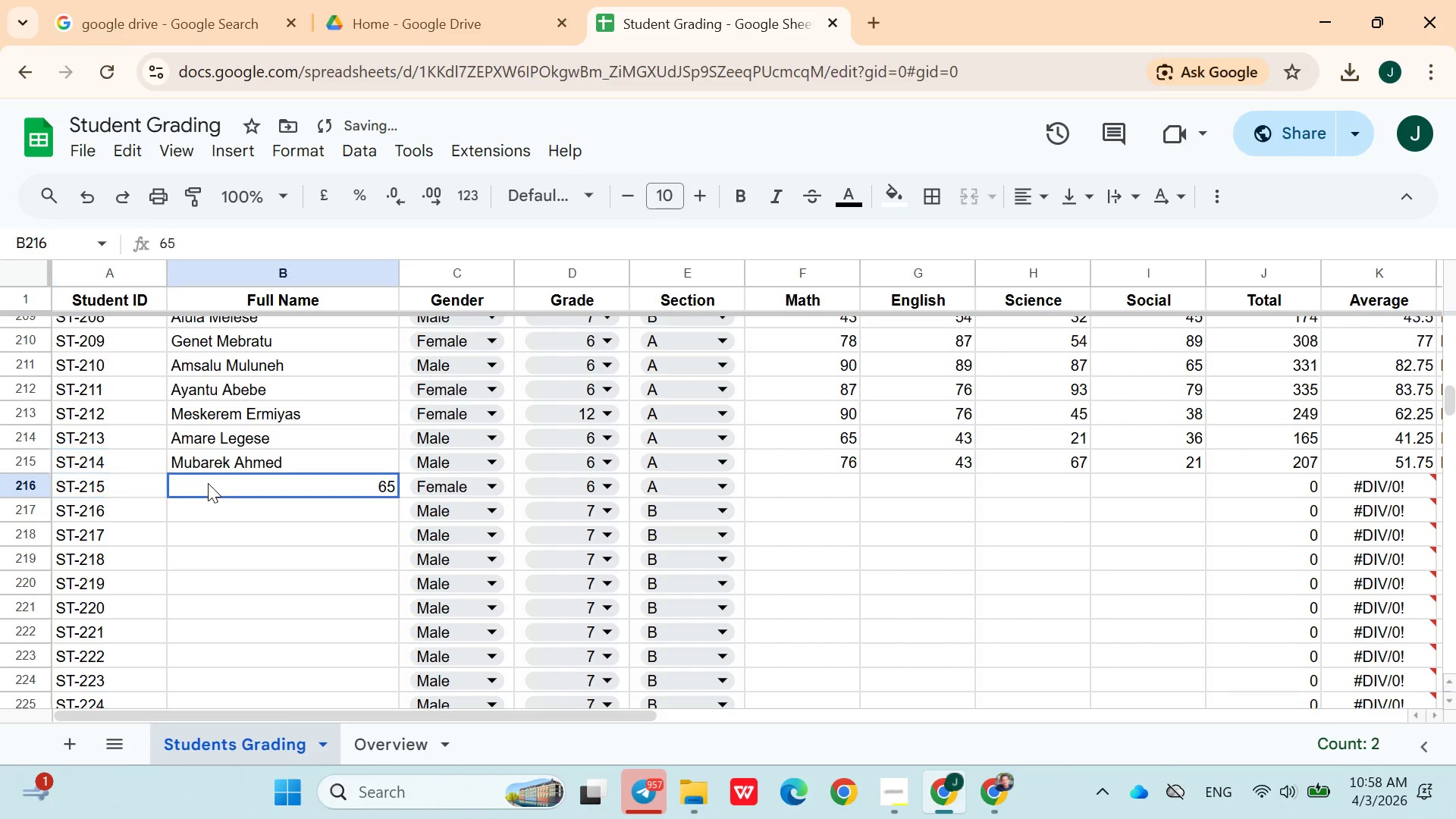 
double_click([208, 483])
 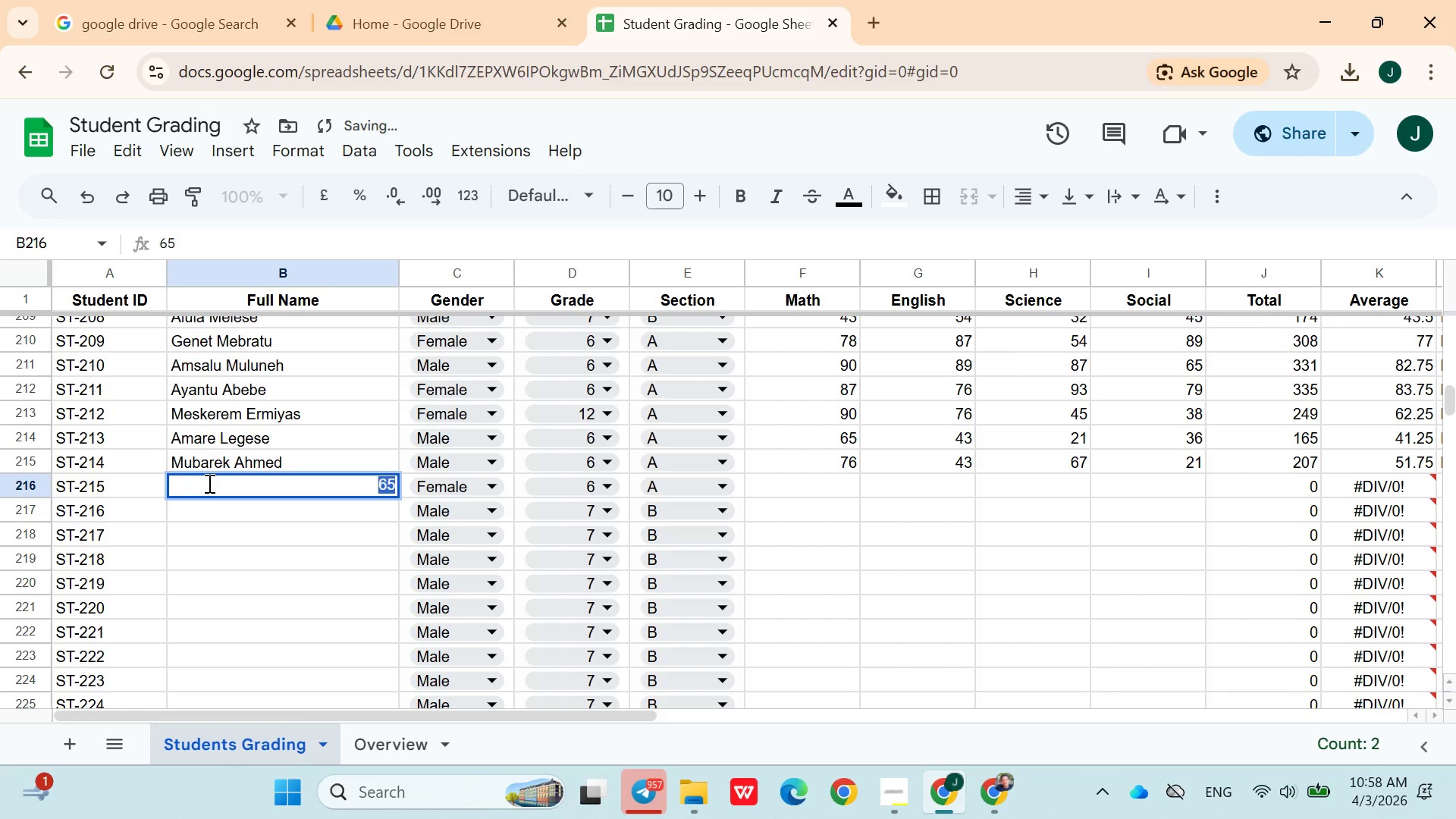 
triple_click([208, 483])
 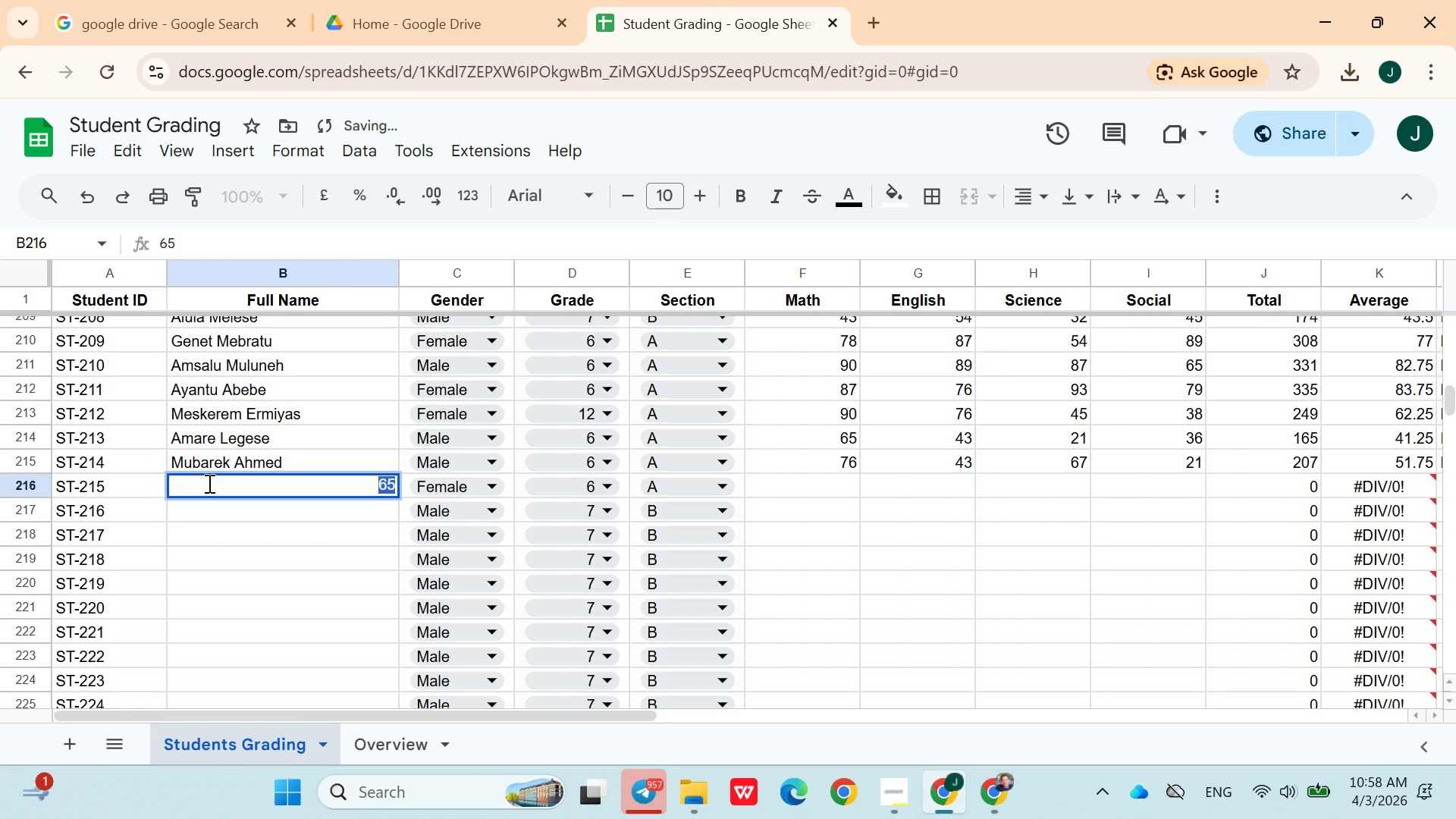 
type(Bereka Molla)
 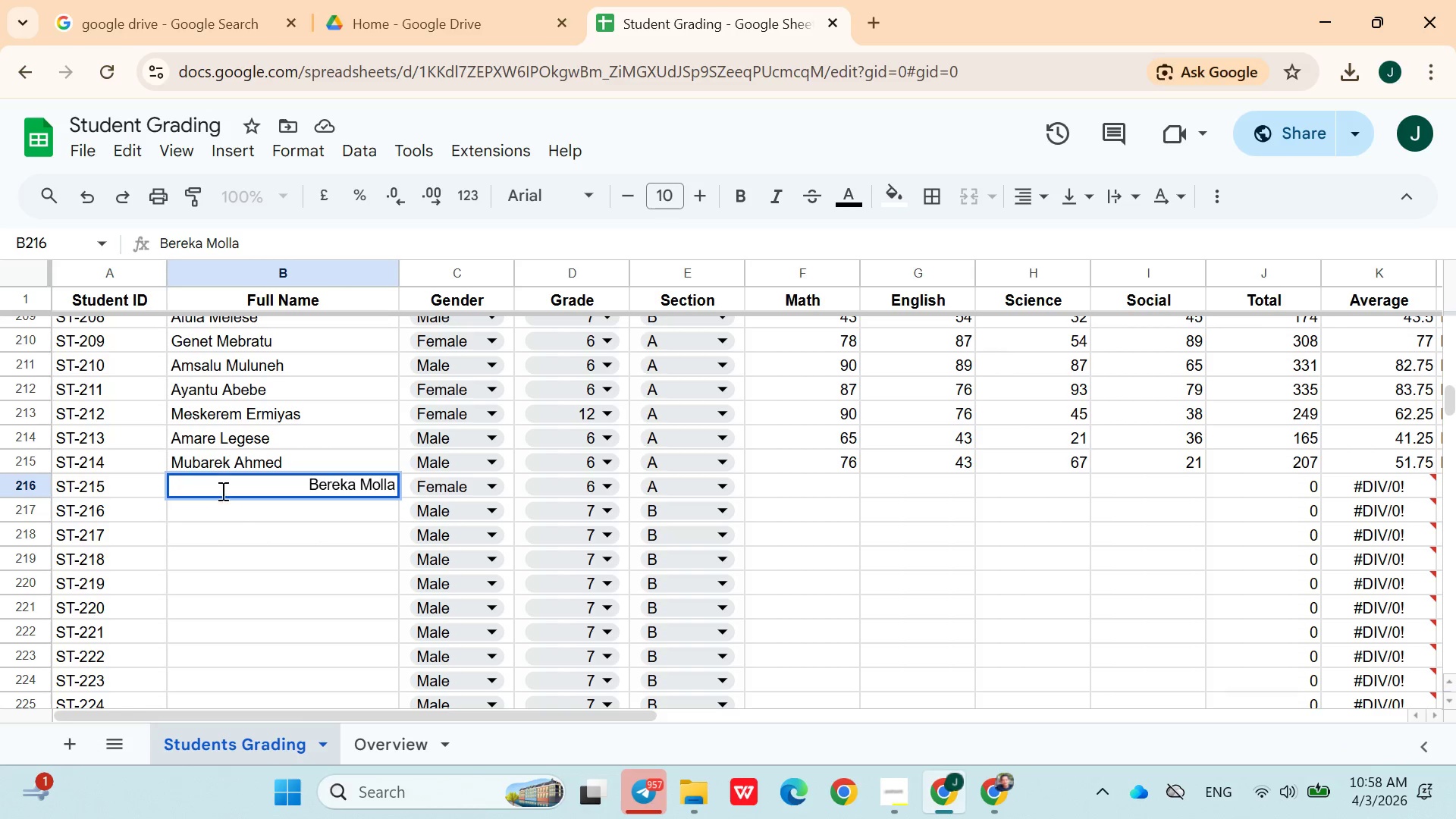 
left_click([232, 509])
 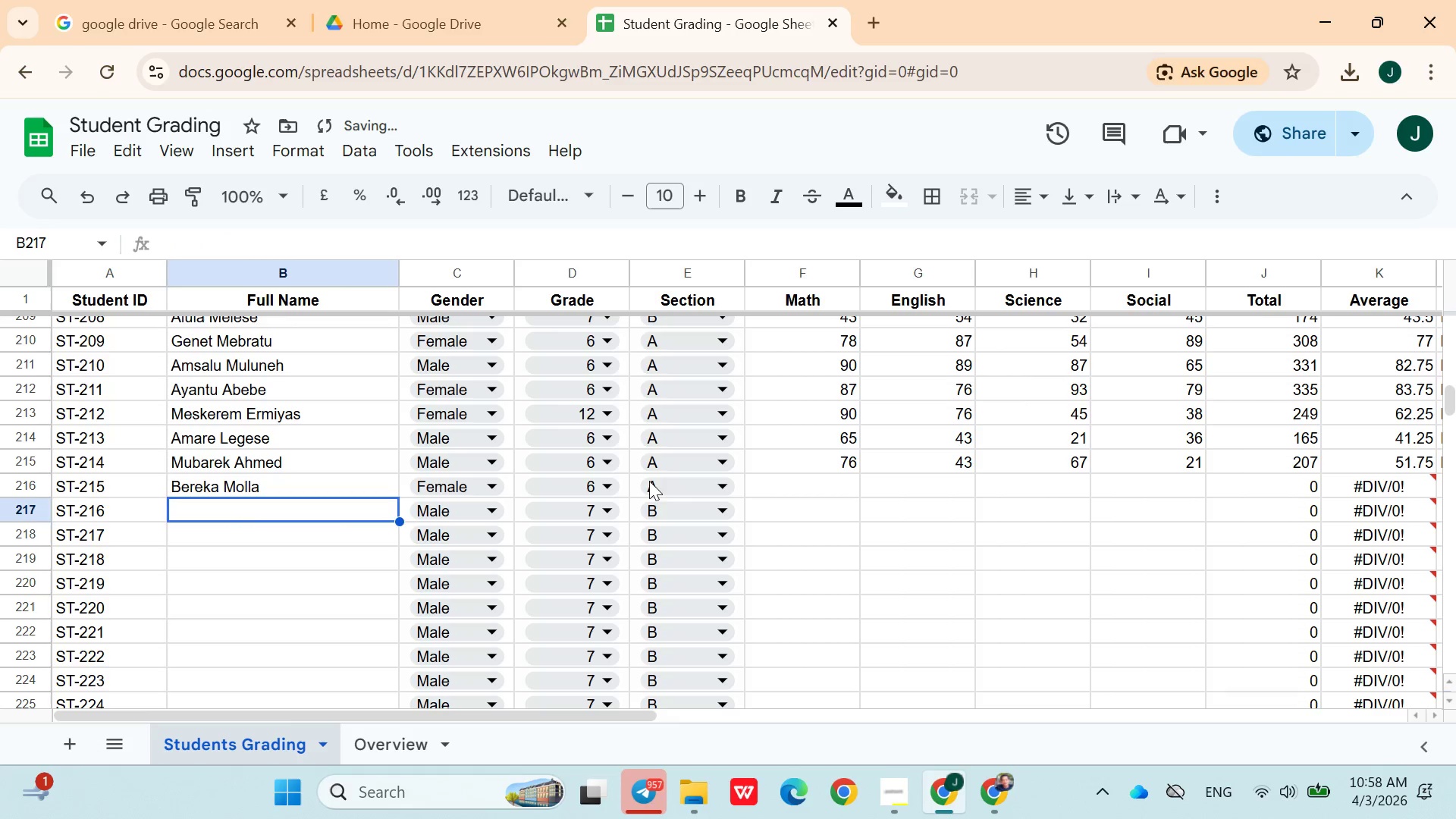 
left_click([742, 487])
 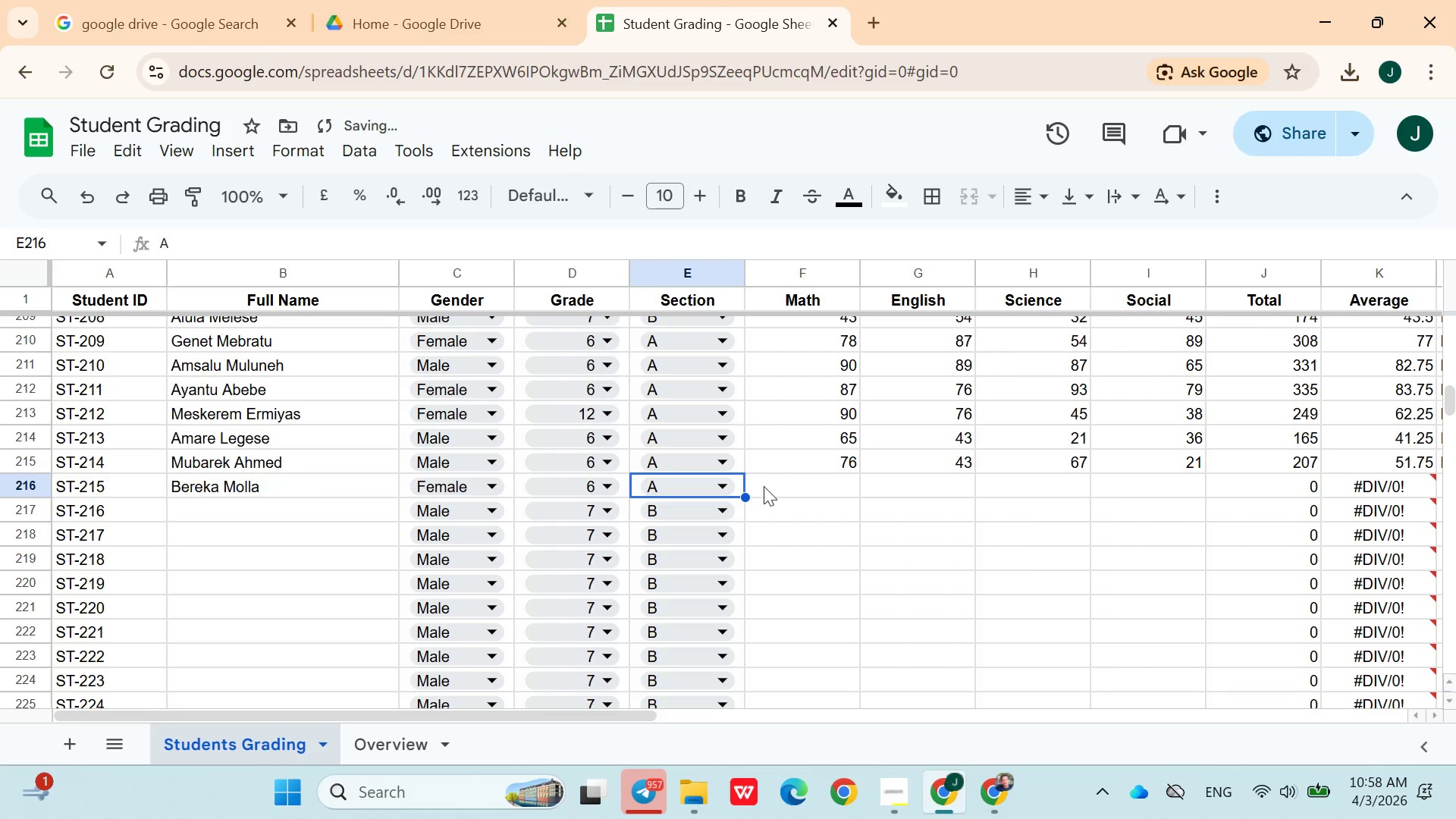 
left_click([767, 486])
 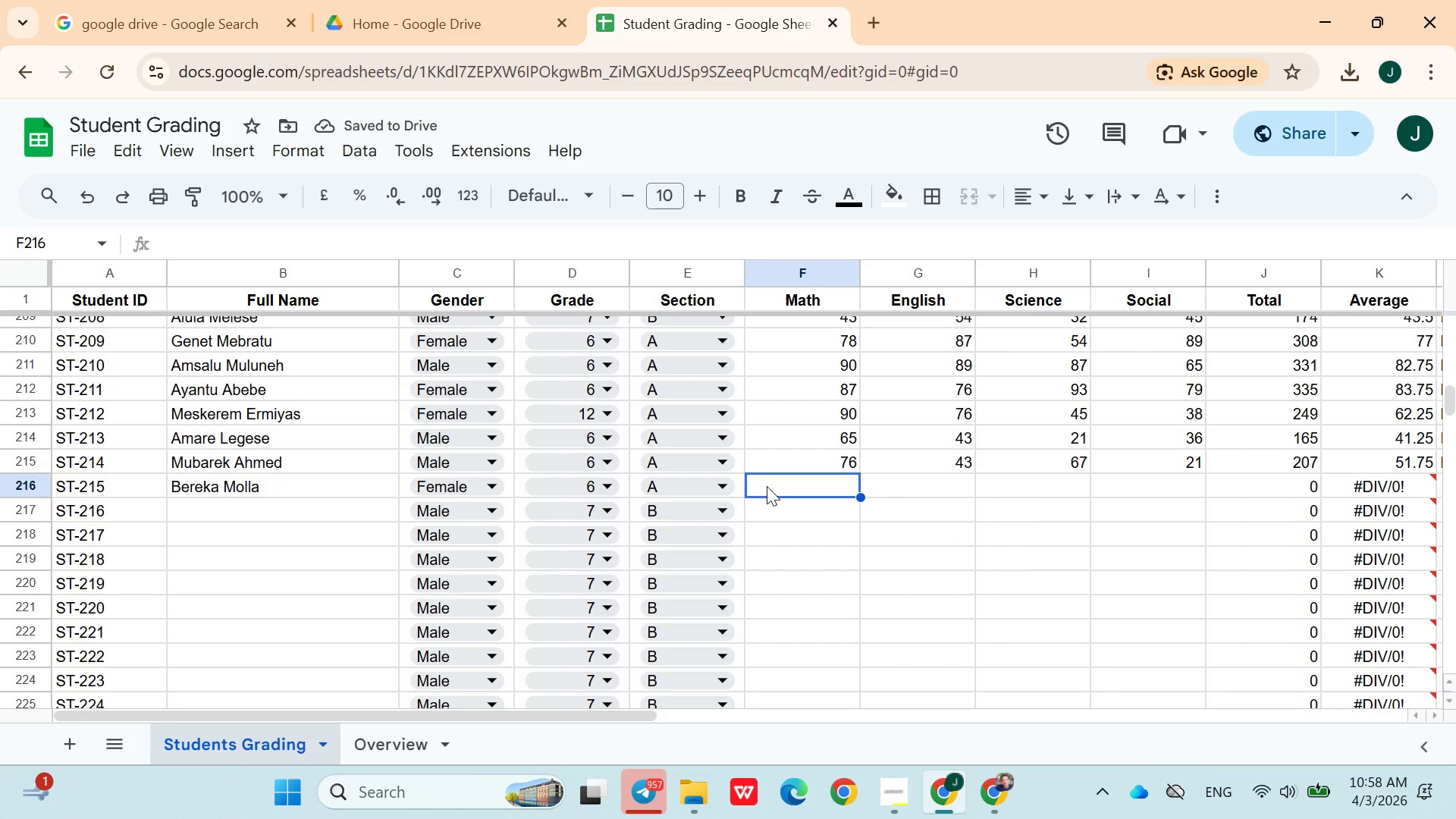 
type(68)
 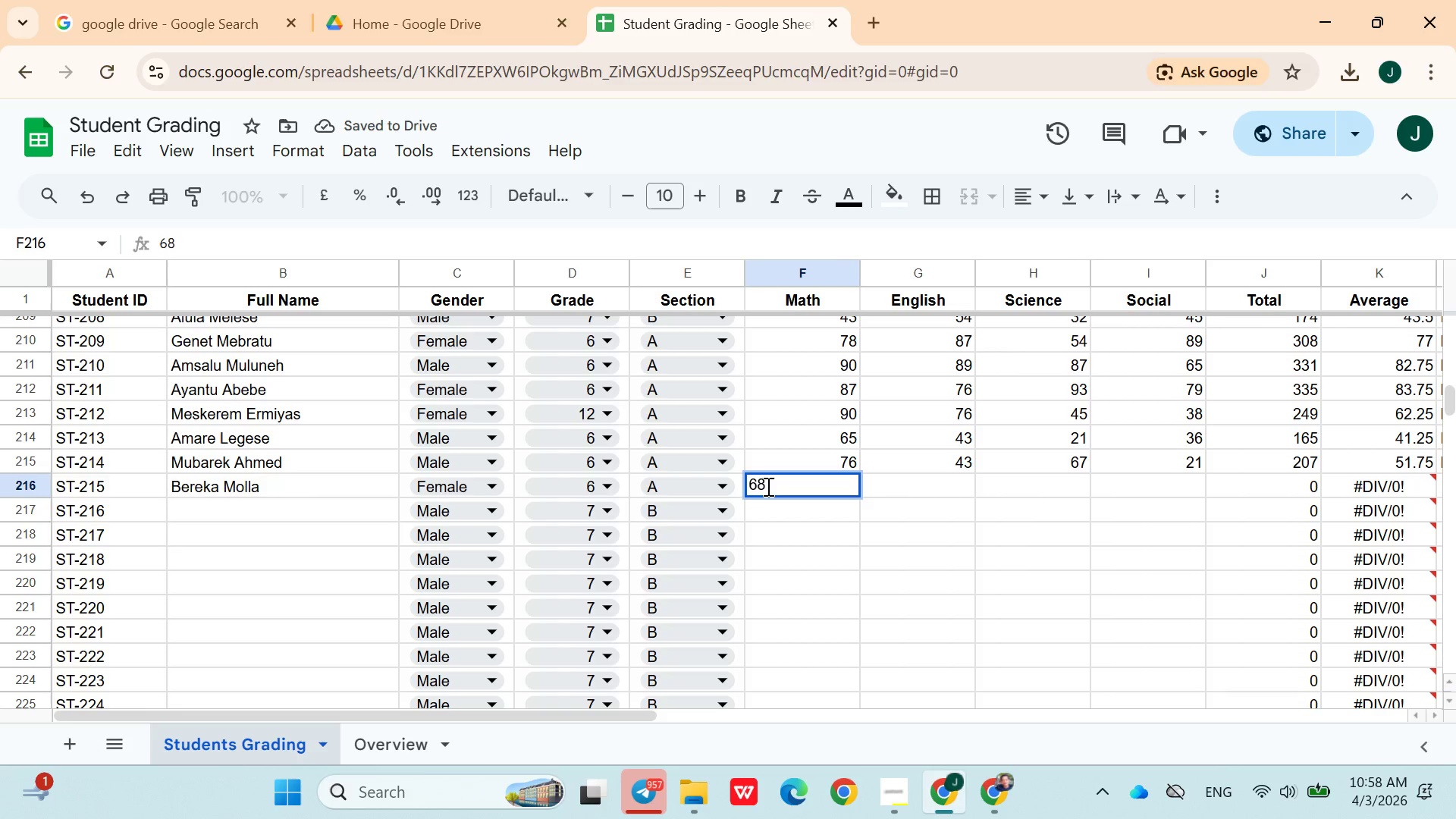 
key(ArrowRight)
 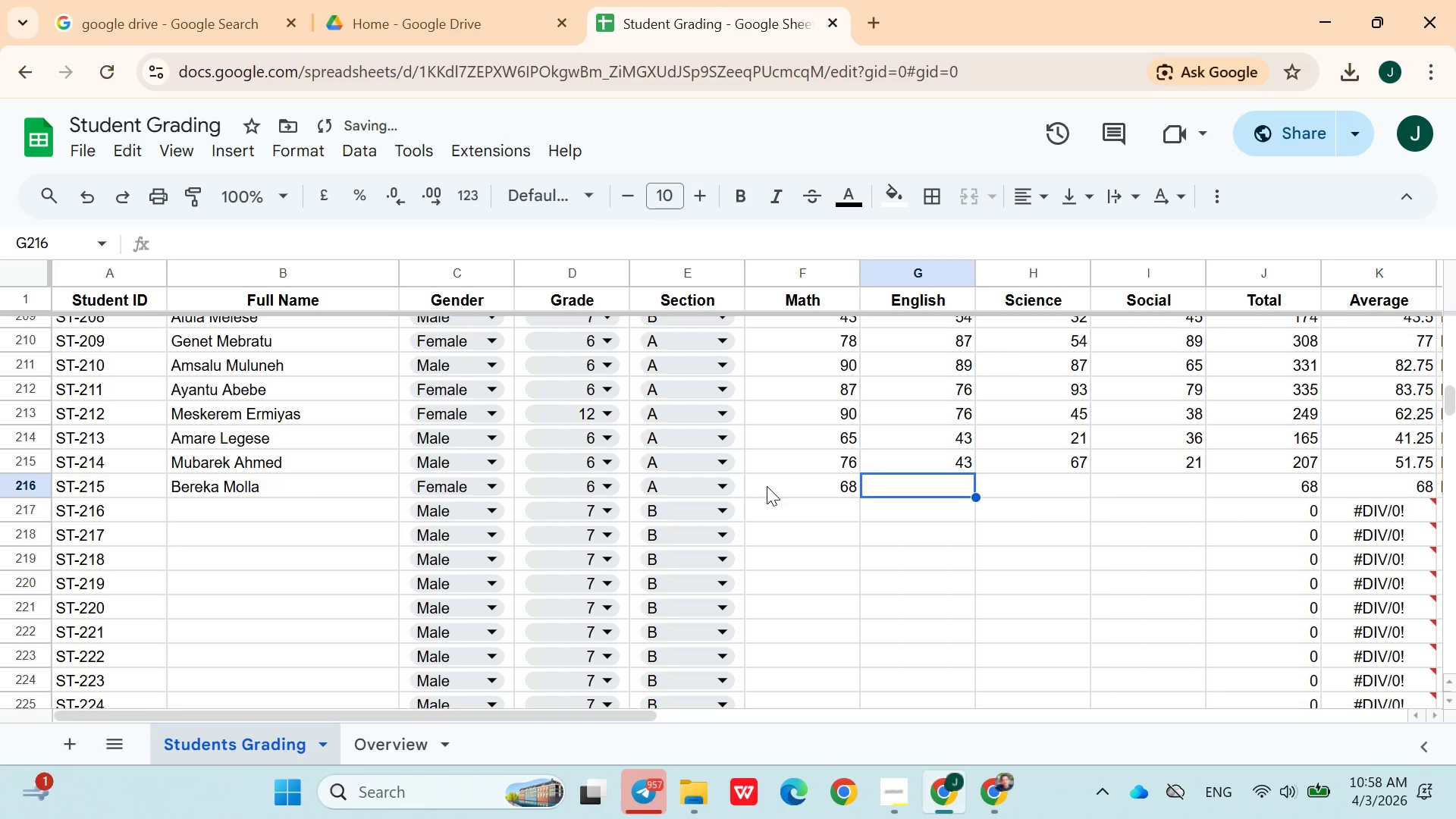 
type(54)
 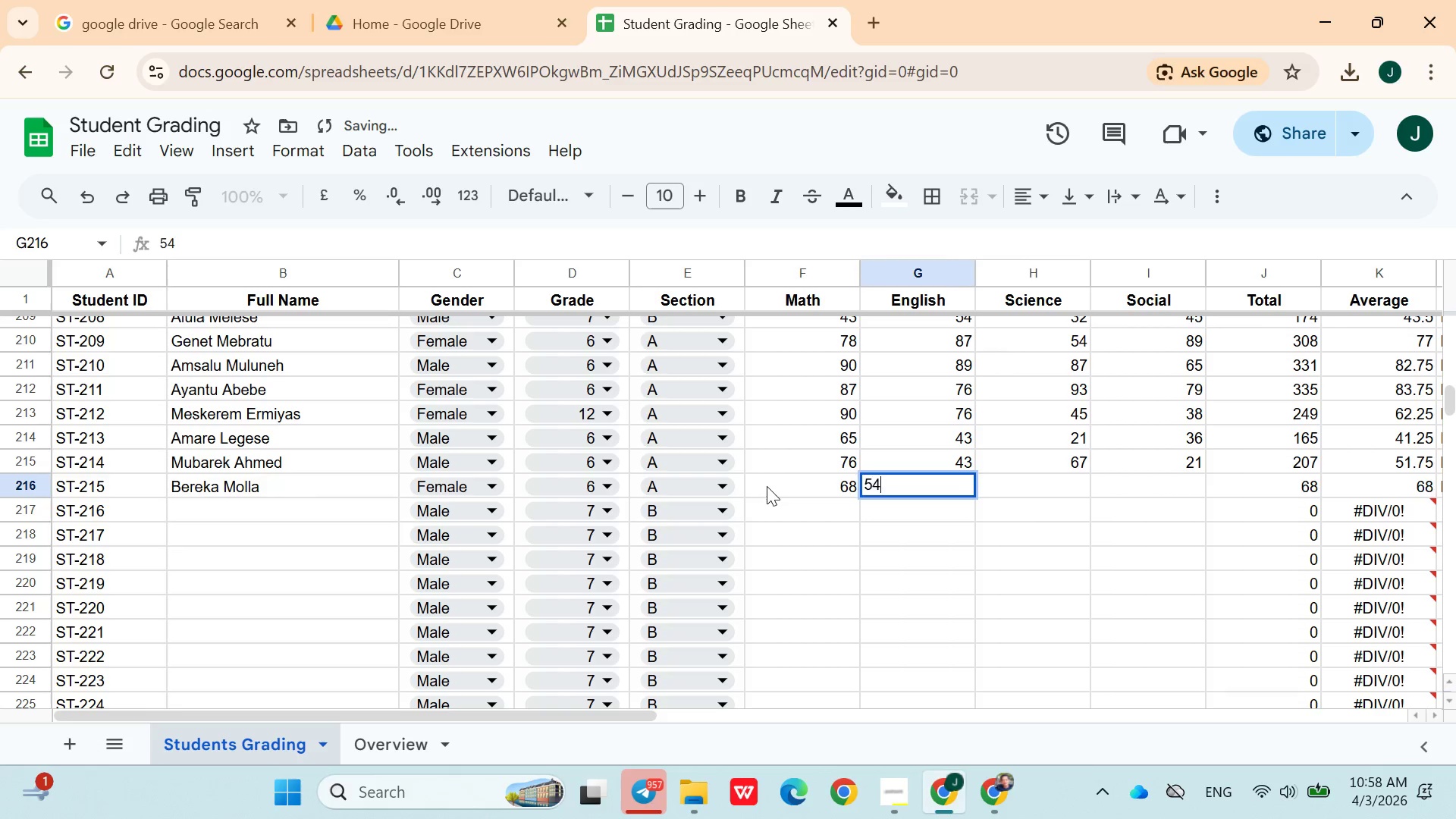 
key(ArrowRight)
 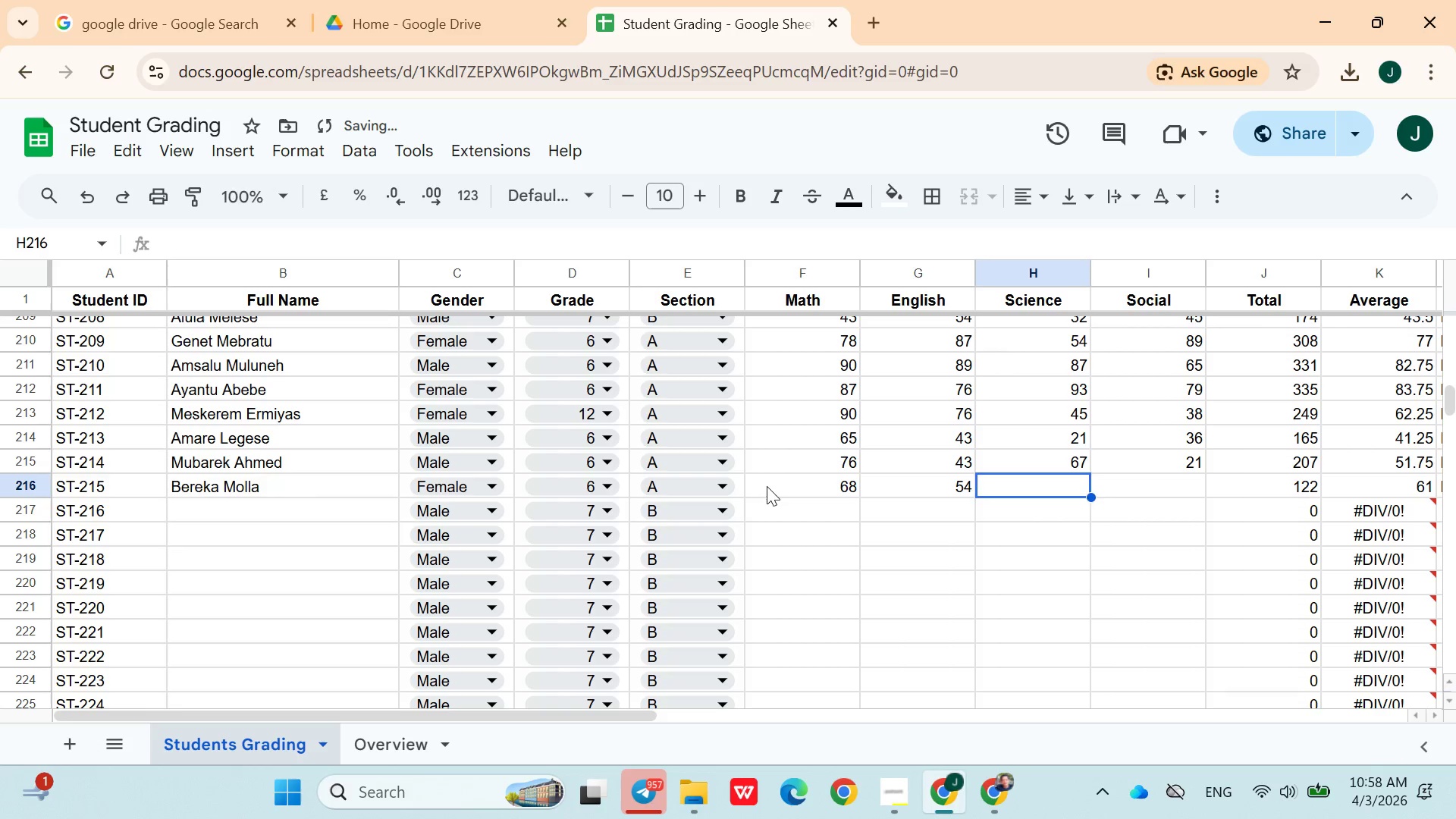 
type(88)
 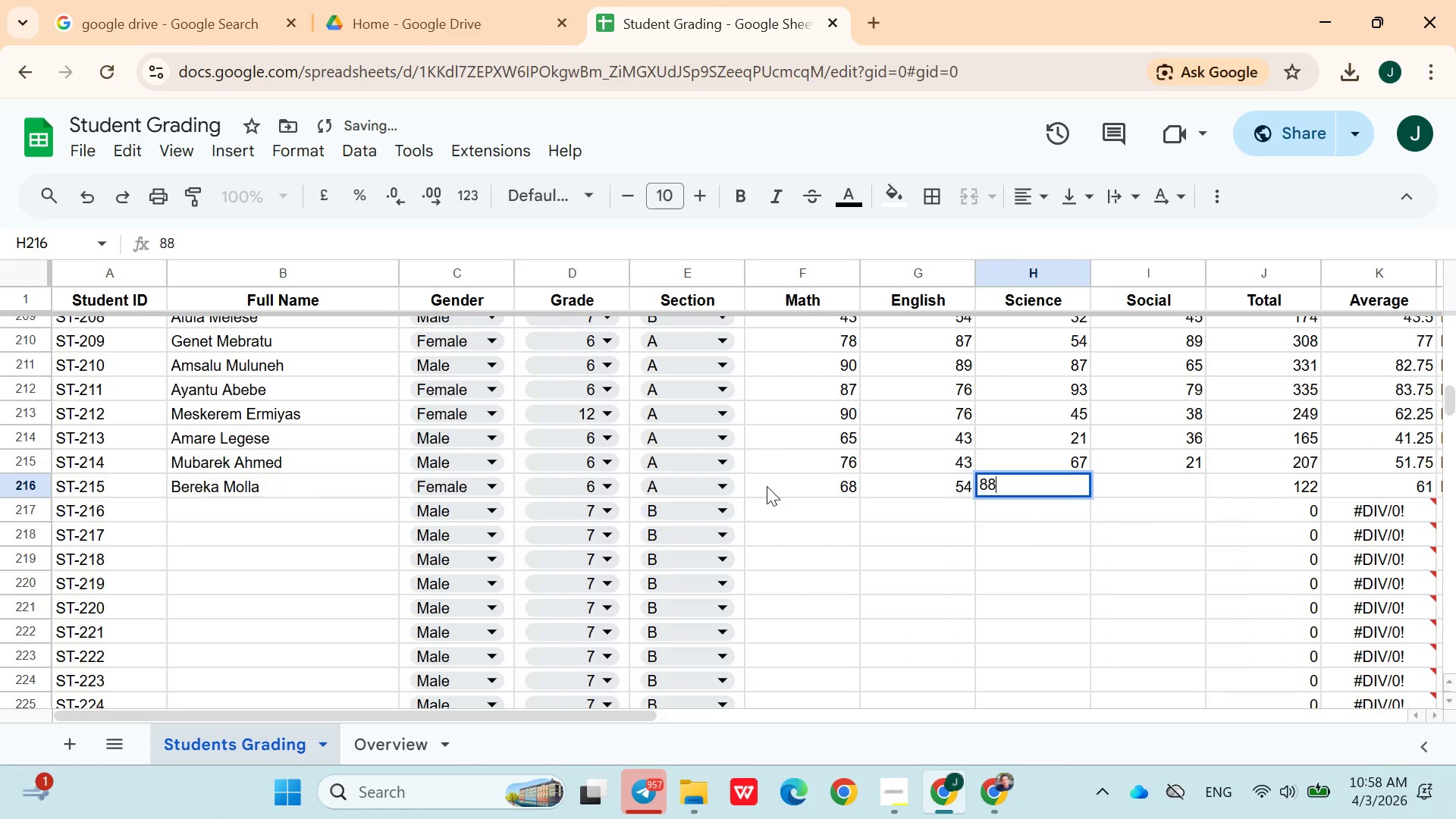 
key(ArrowRight)
 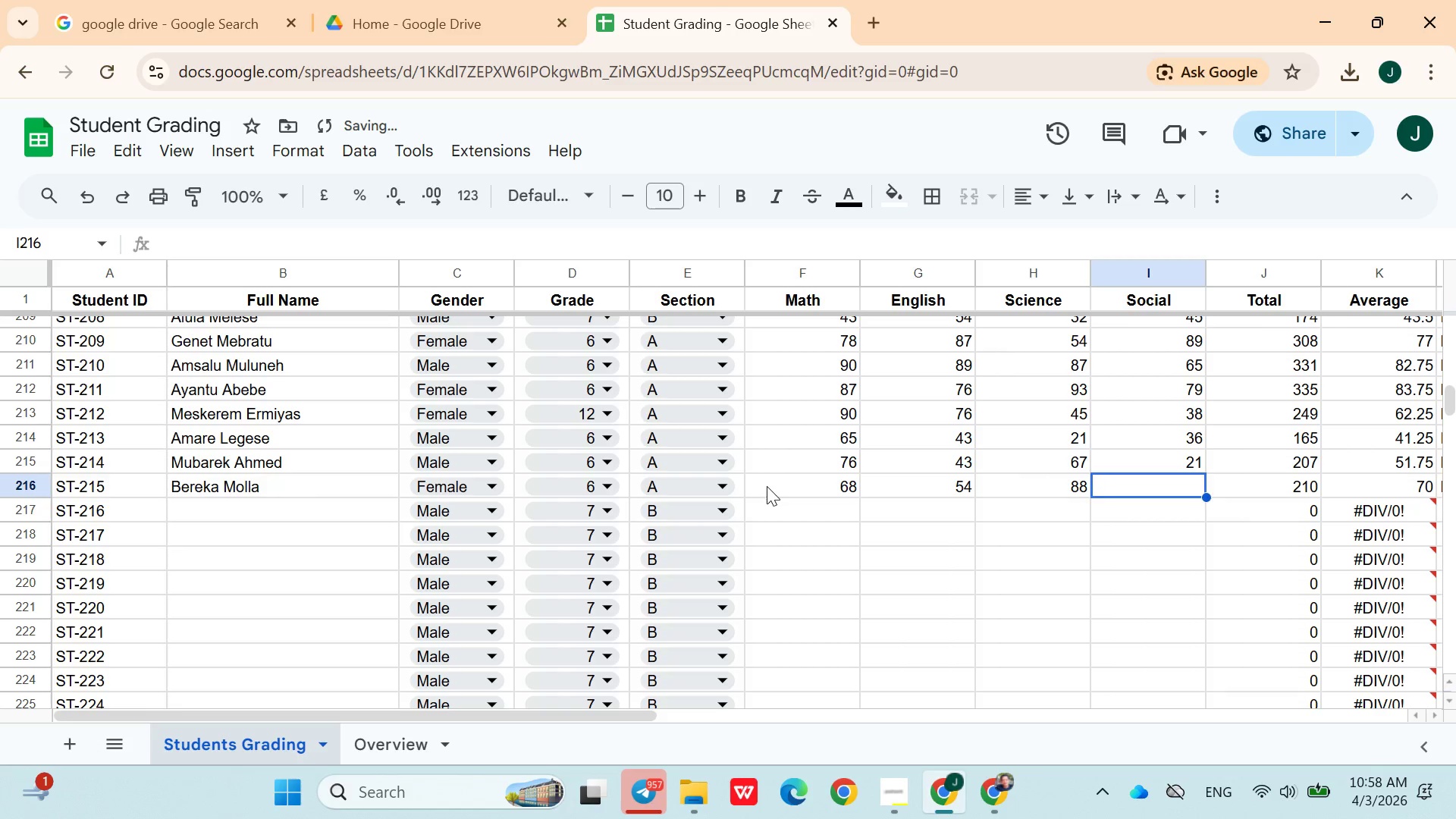 
type(53)
 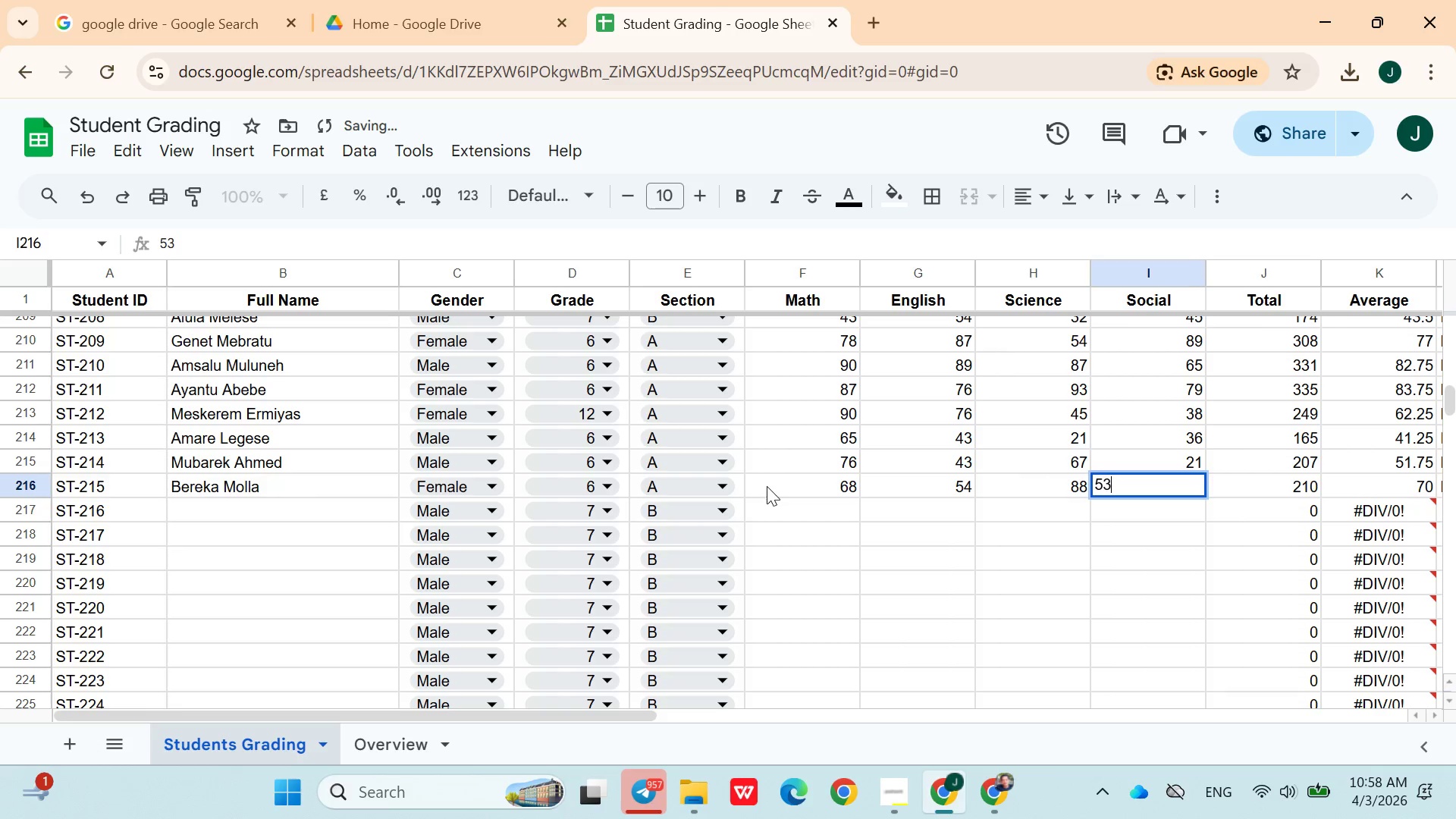 
key(ArrowRight)
 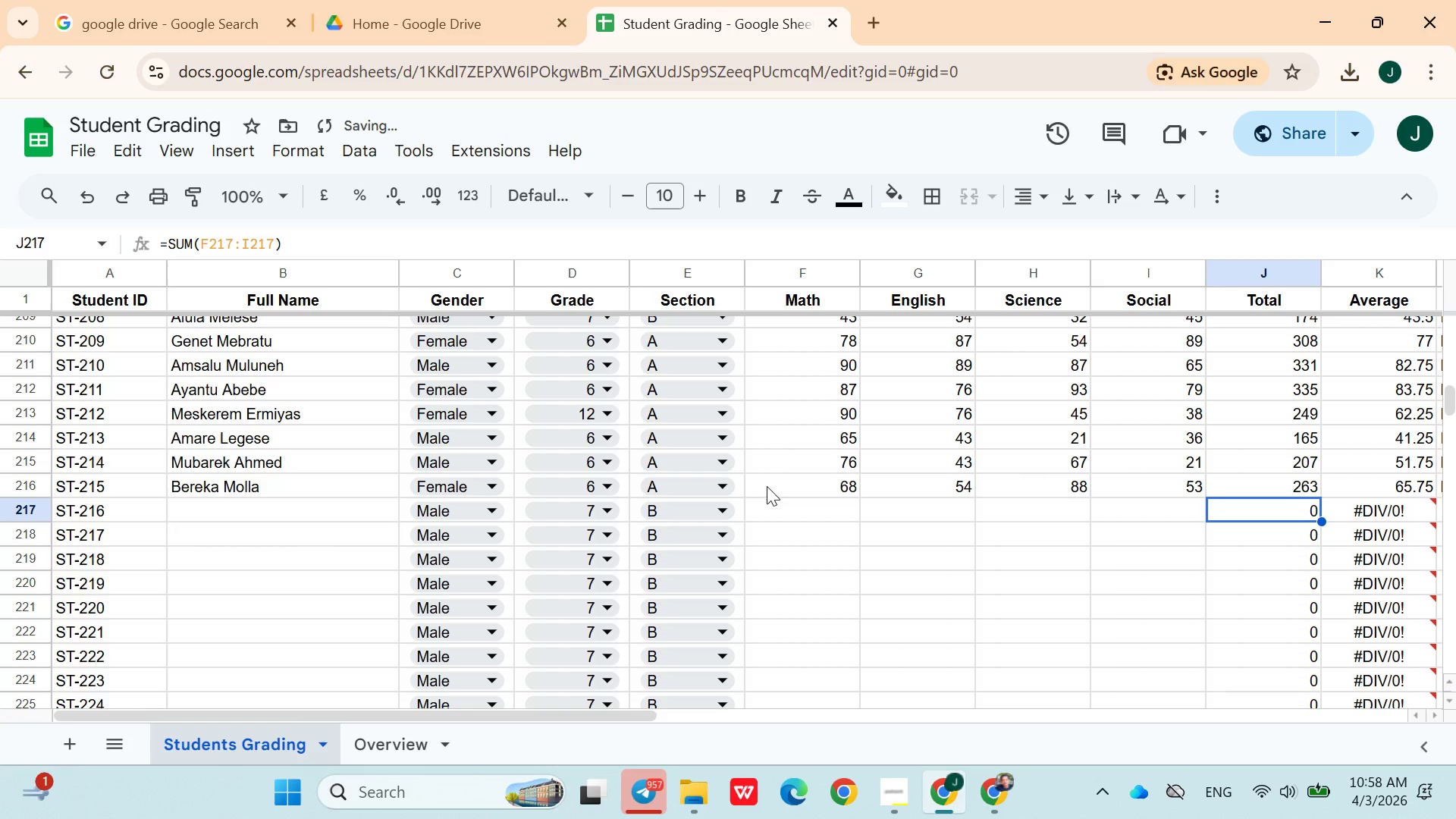 
key(ArrowDown)
 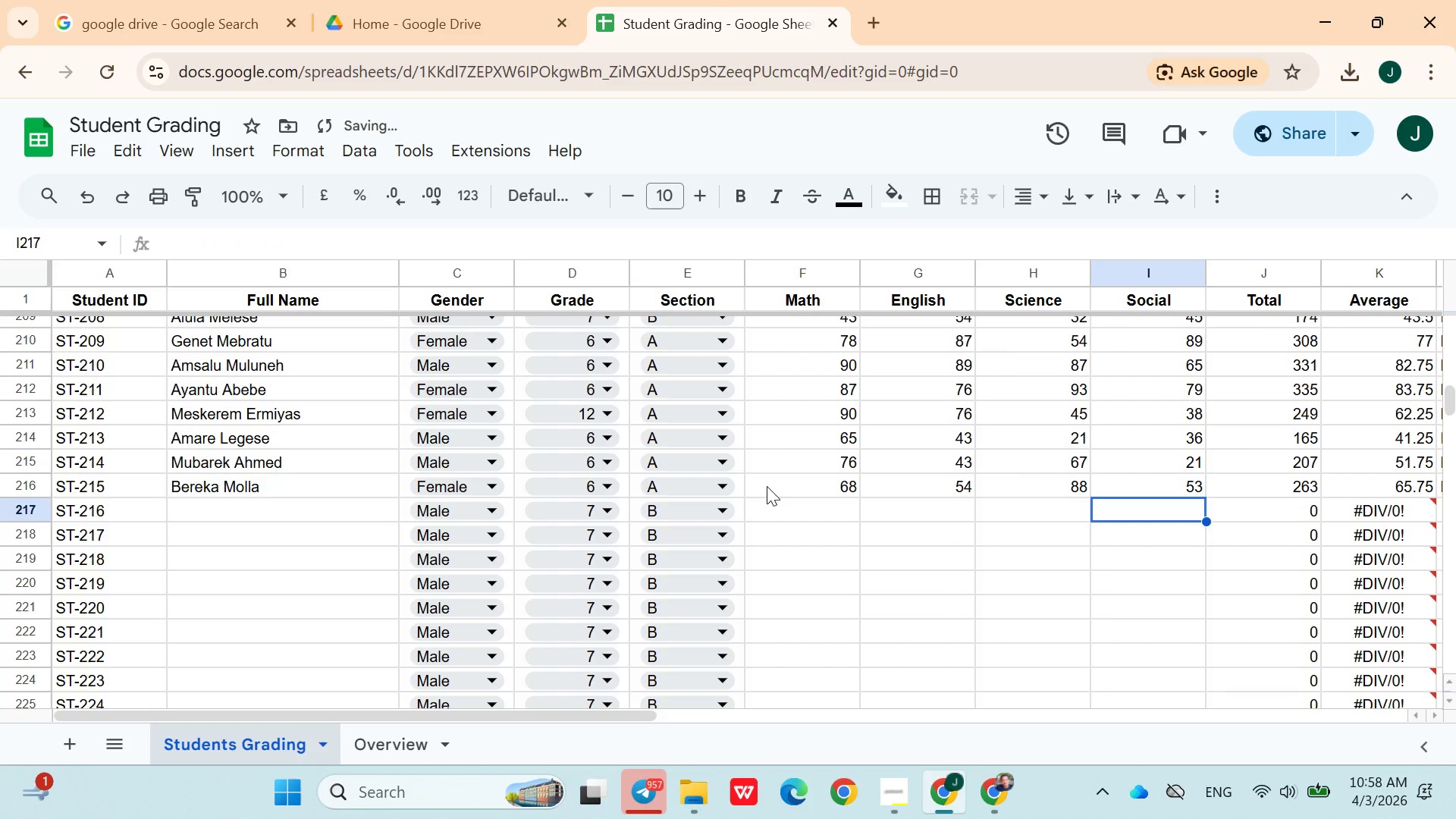 
hold_key(key=ArrowLeft, duration=0.78)
 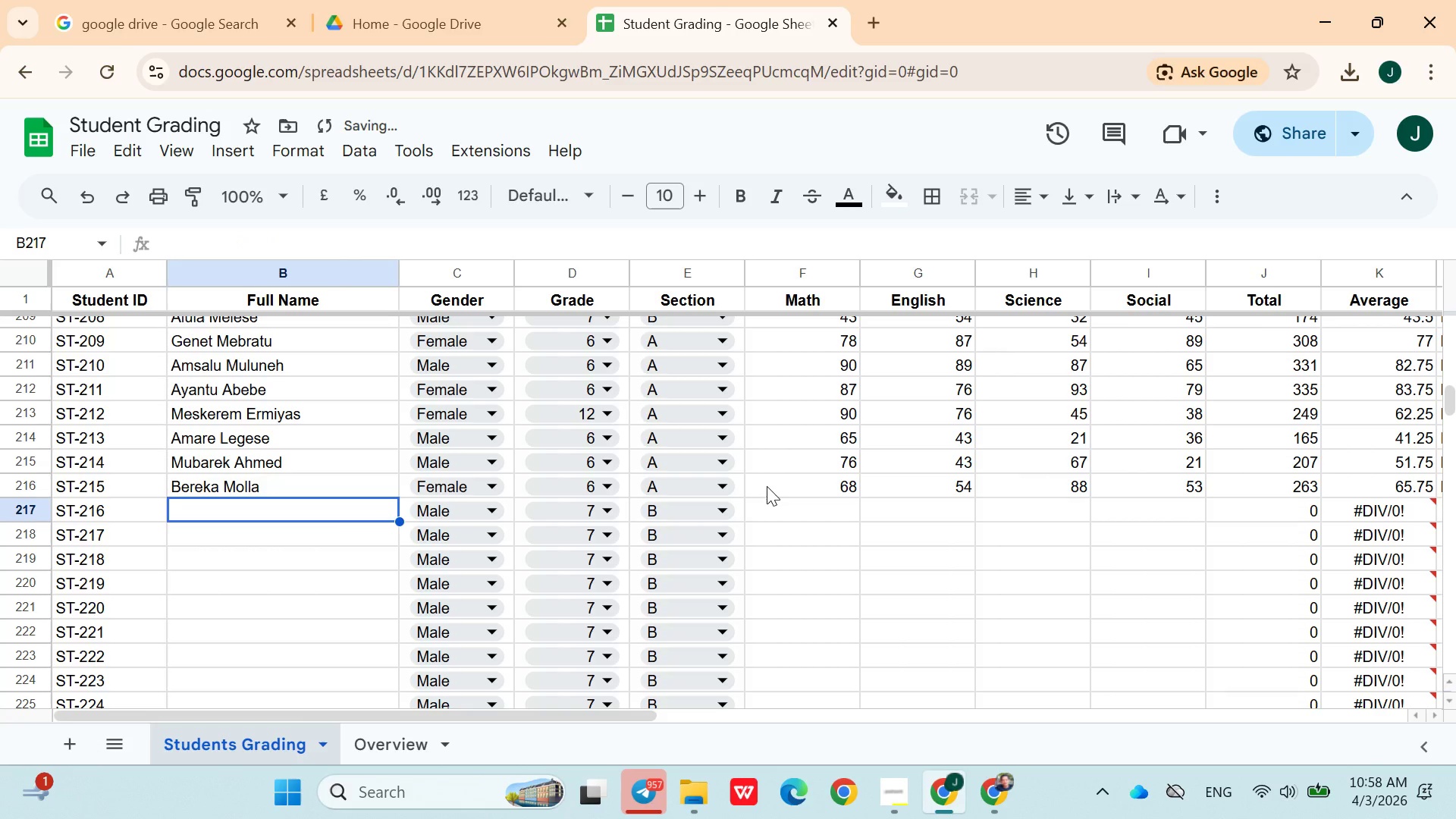 
key(ArrowRight)
 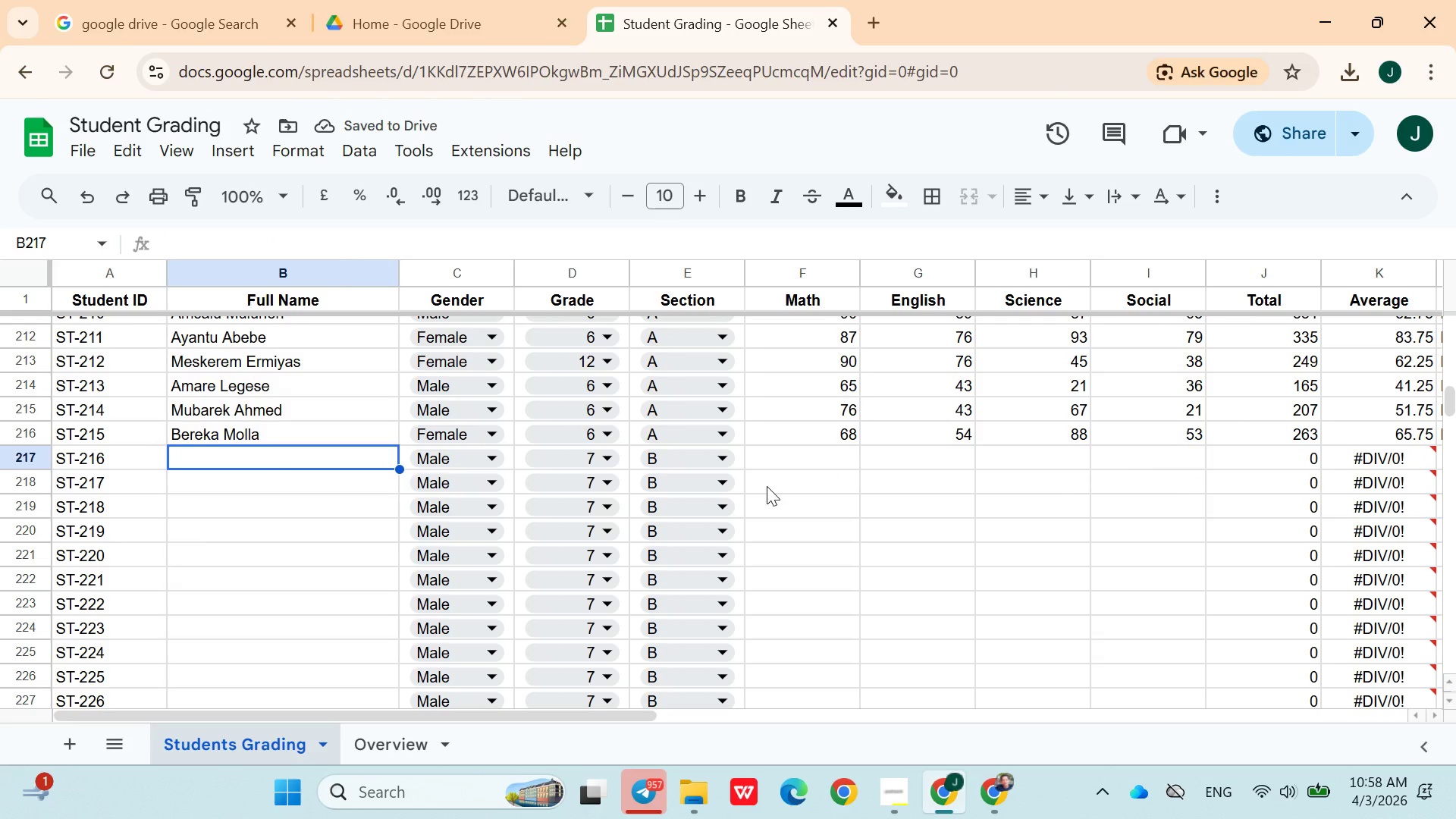 
type(Hamdi Molla)
 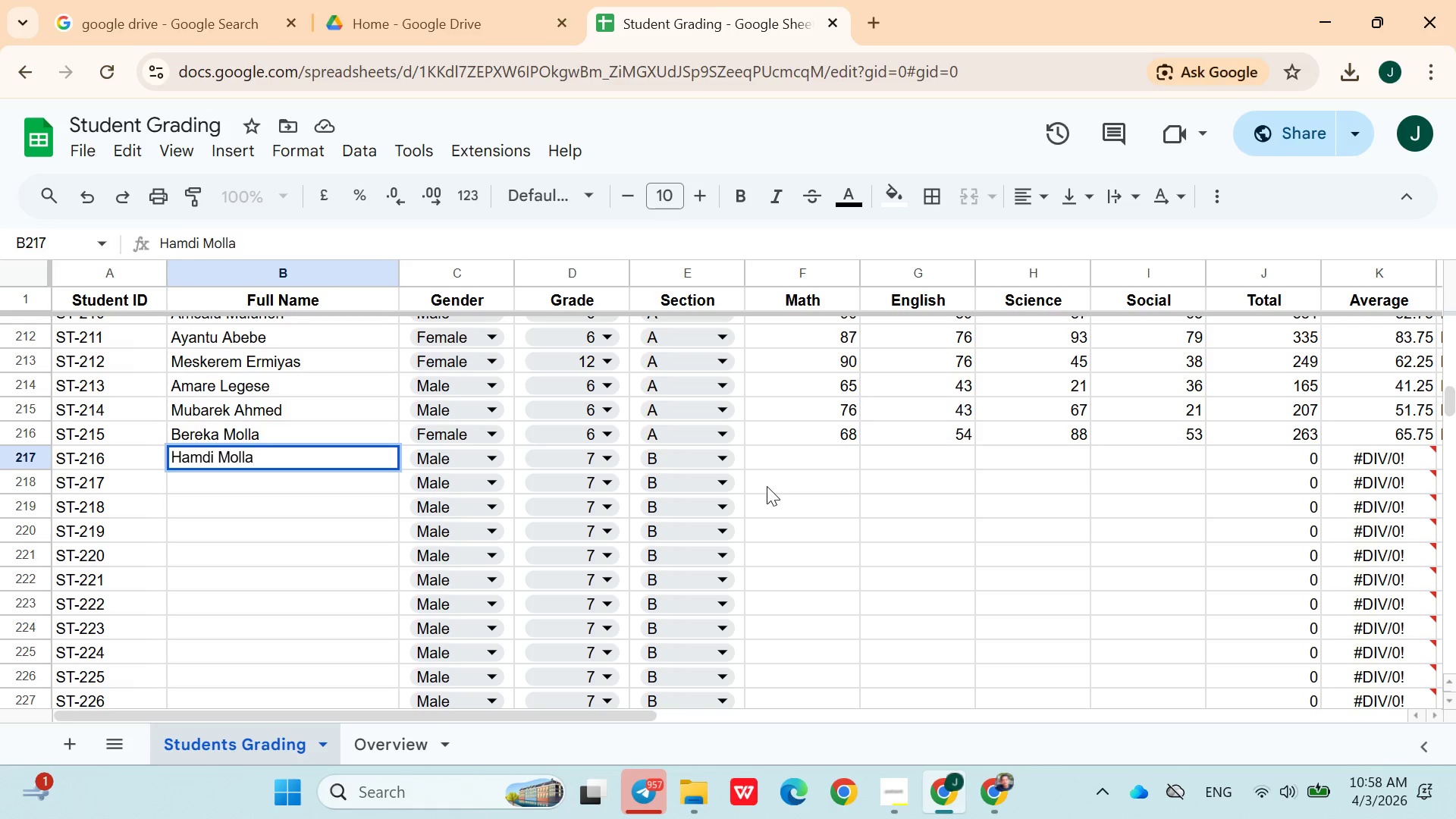 
left_click([550, 453])
 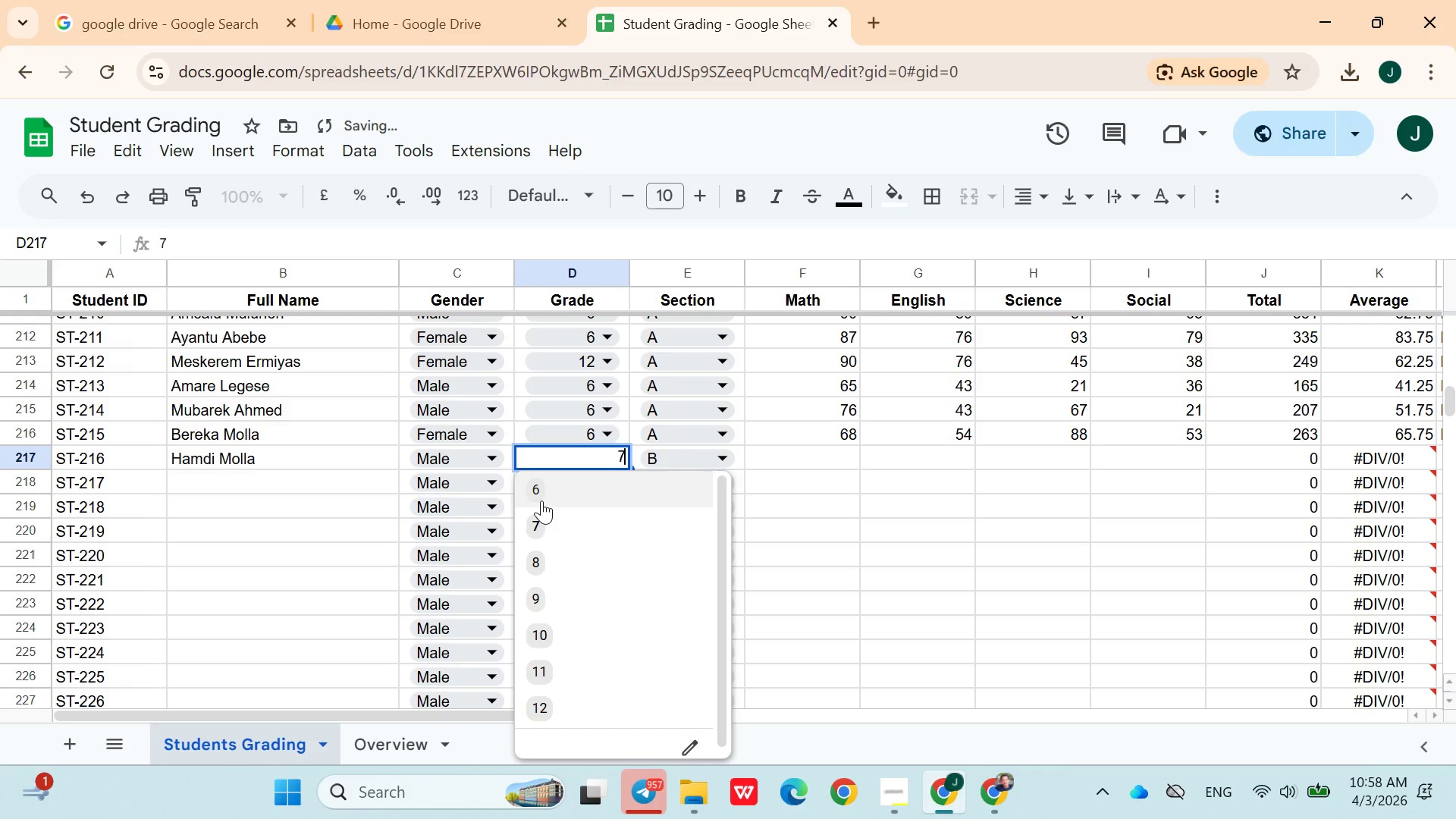 
left_click([542, 496])
 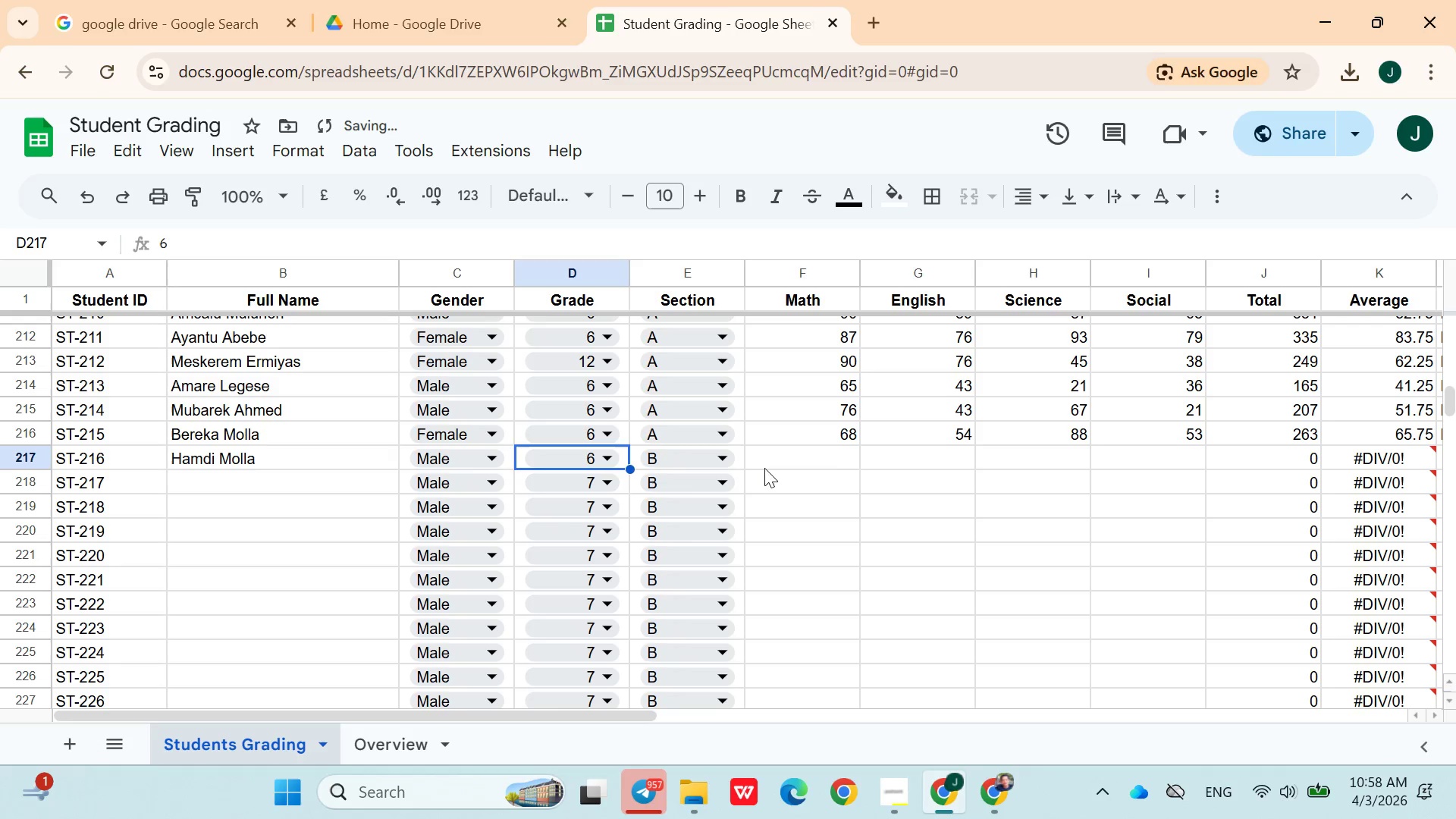 
left_click([768, 466])
 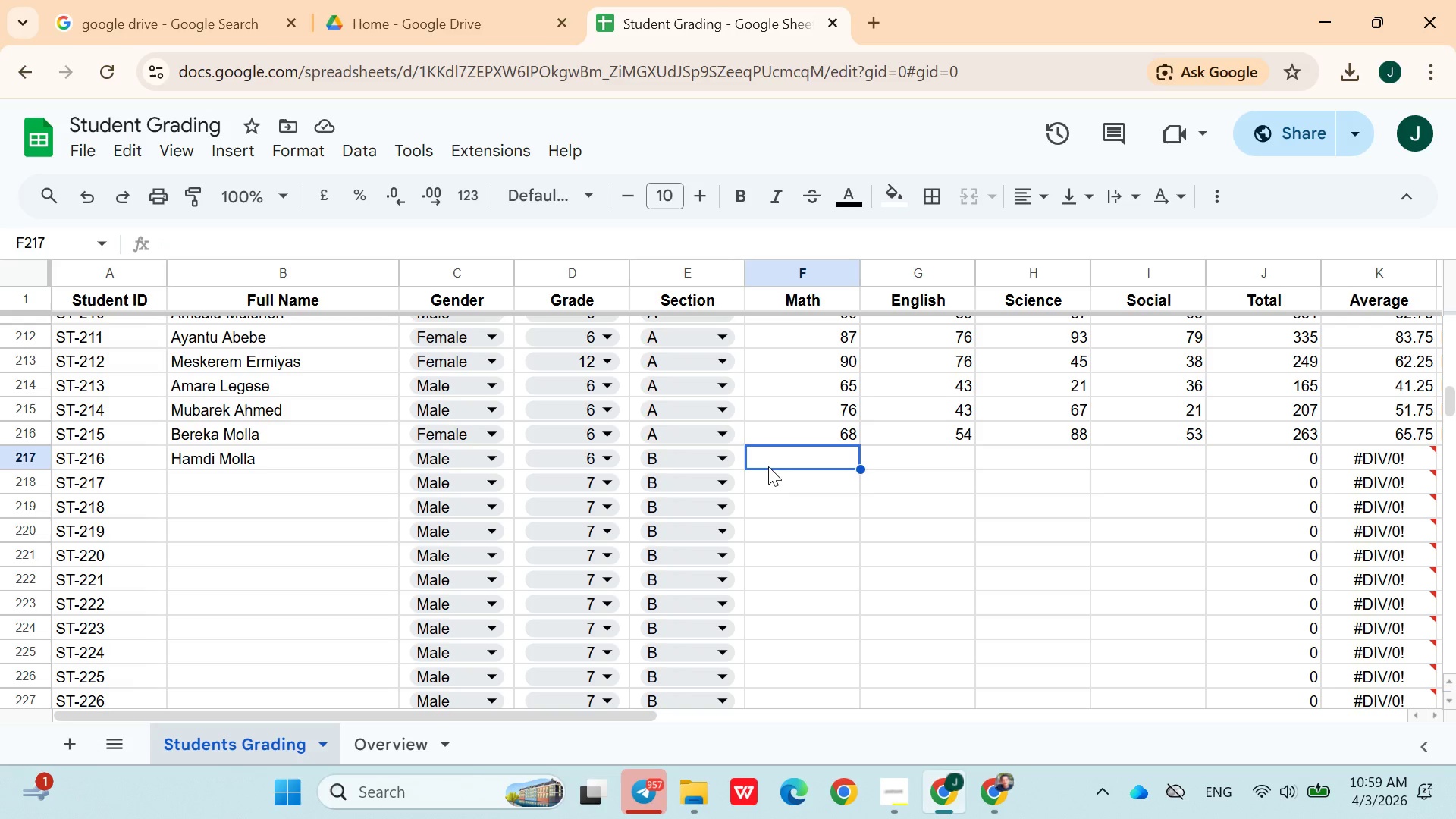 
wait(15.92)
 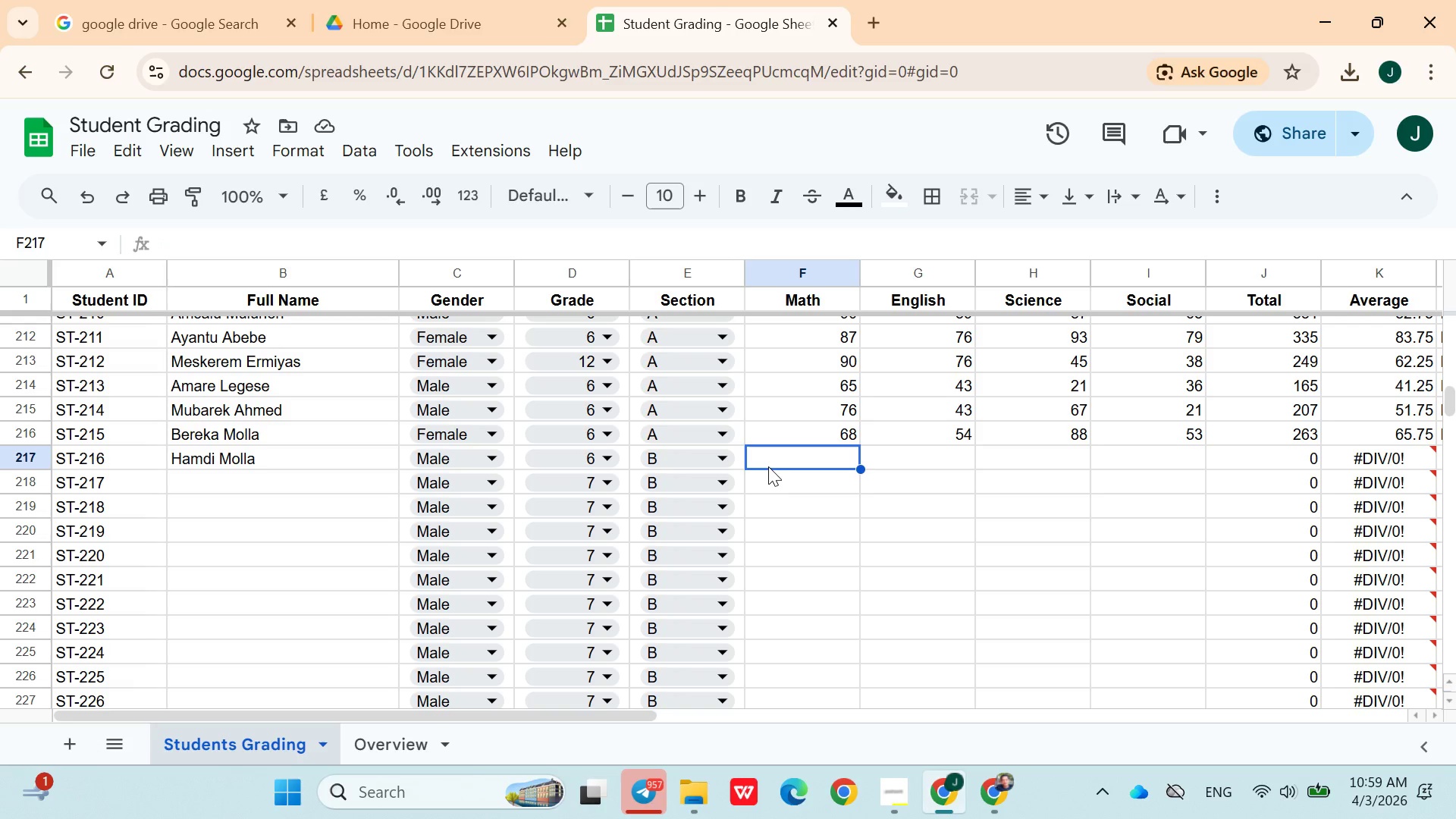 
type(34)
 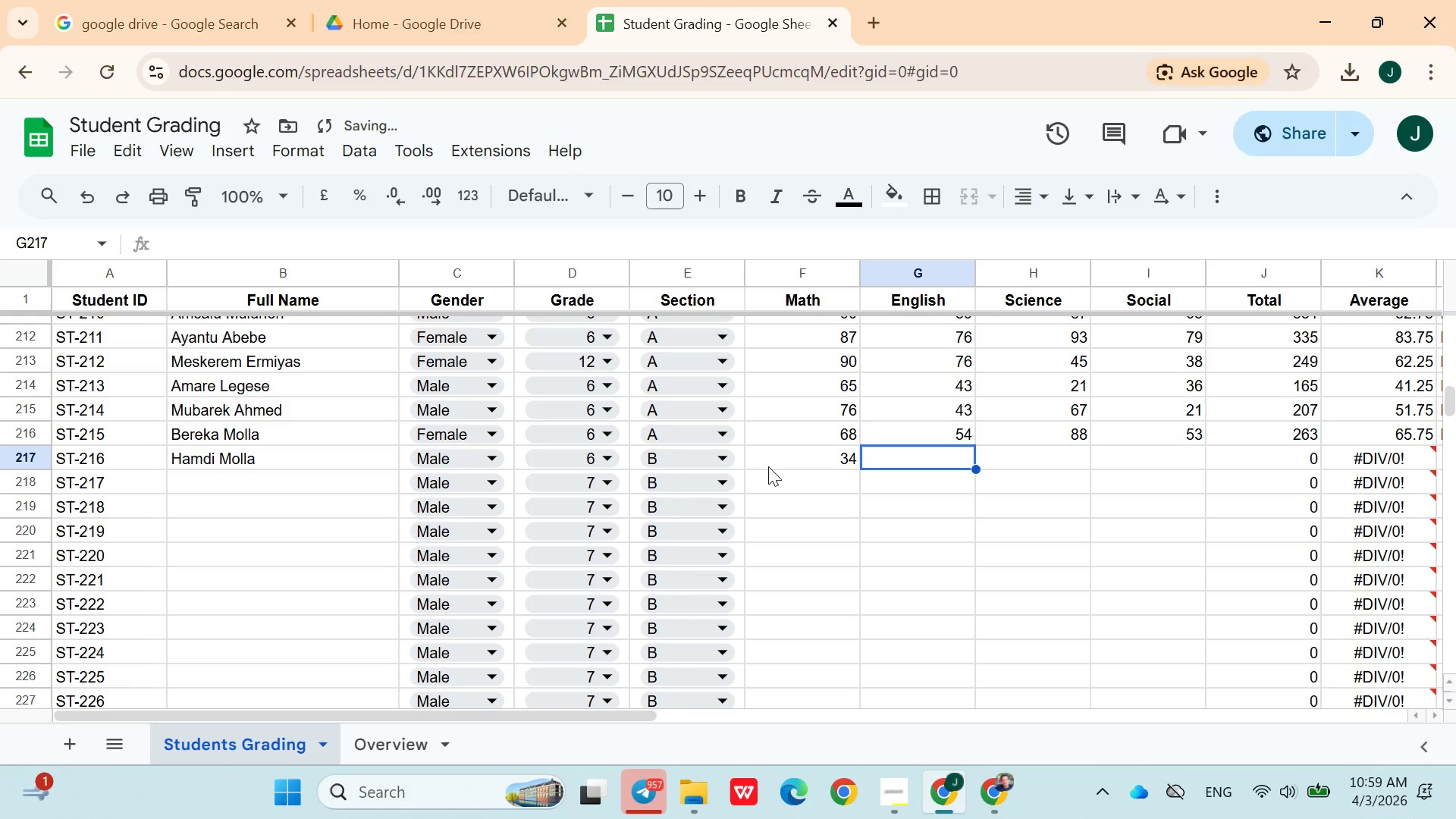 
key(ArrowRight)
 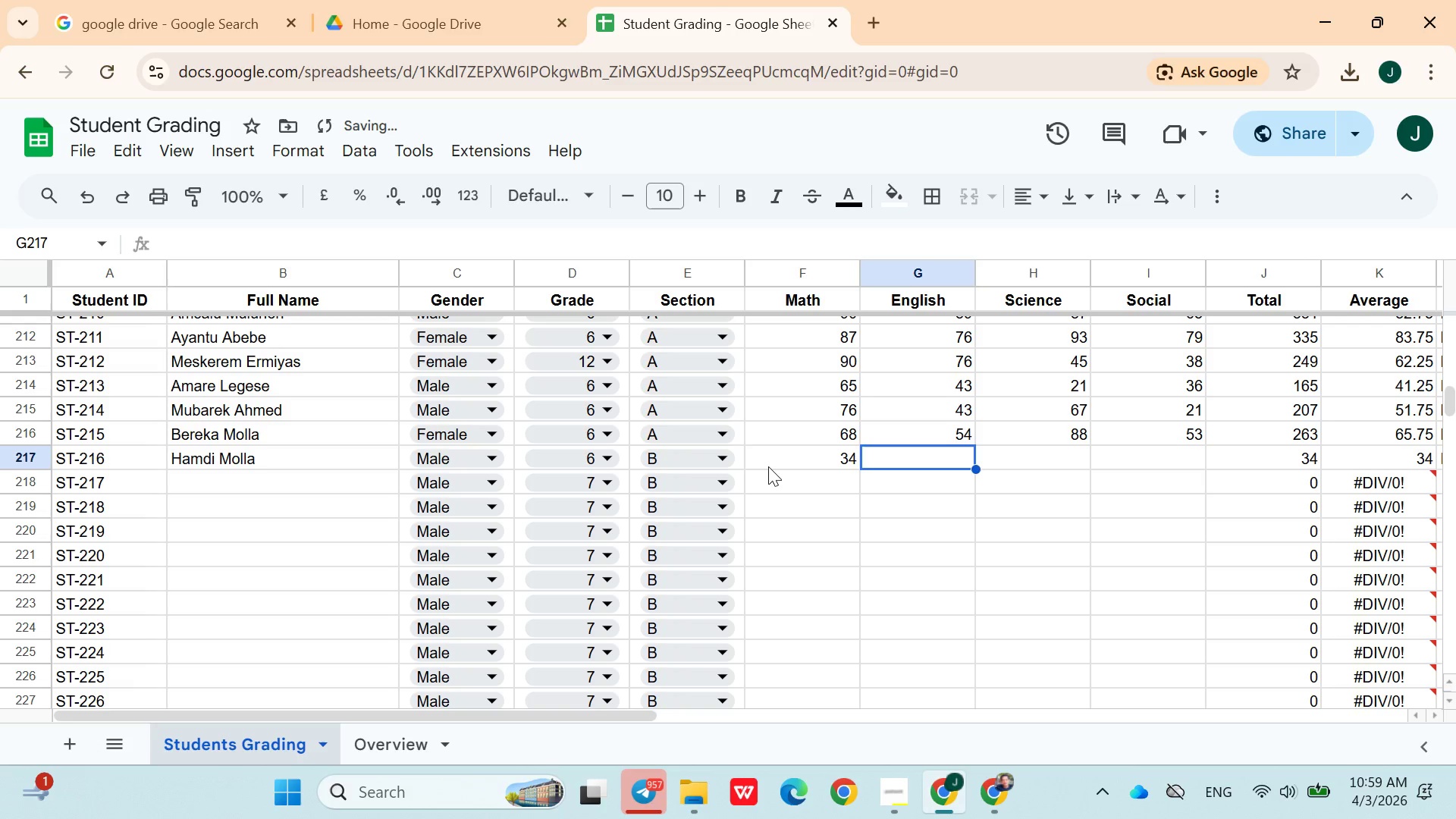 
type(36)
 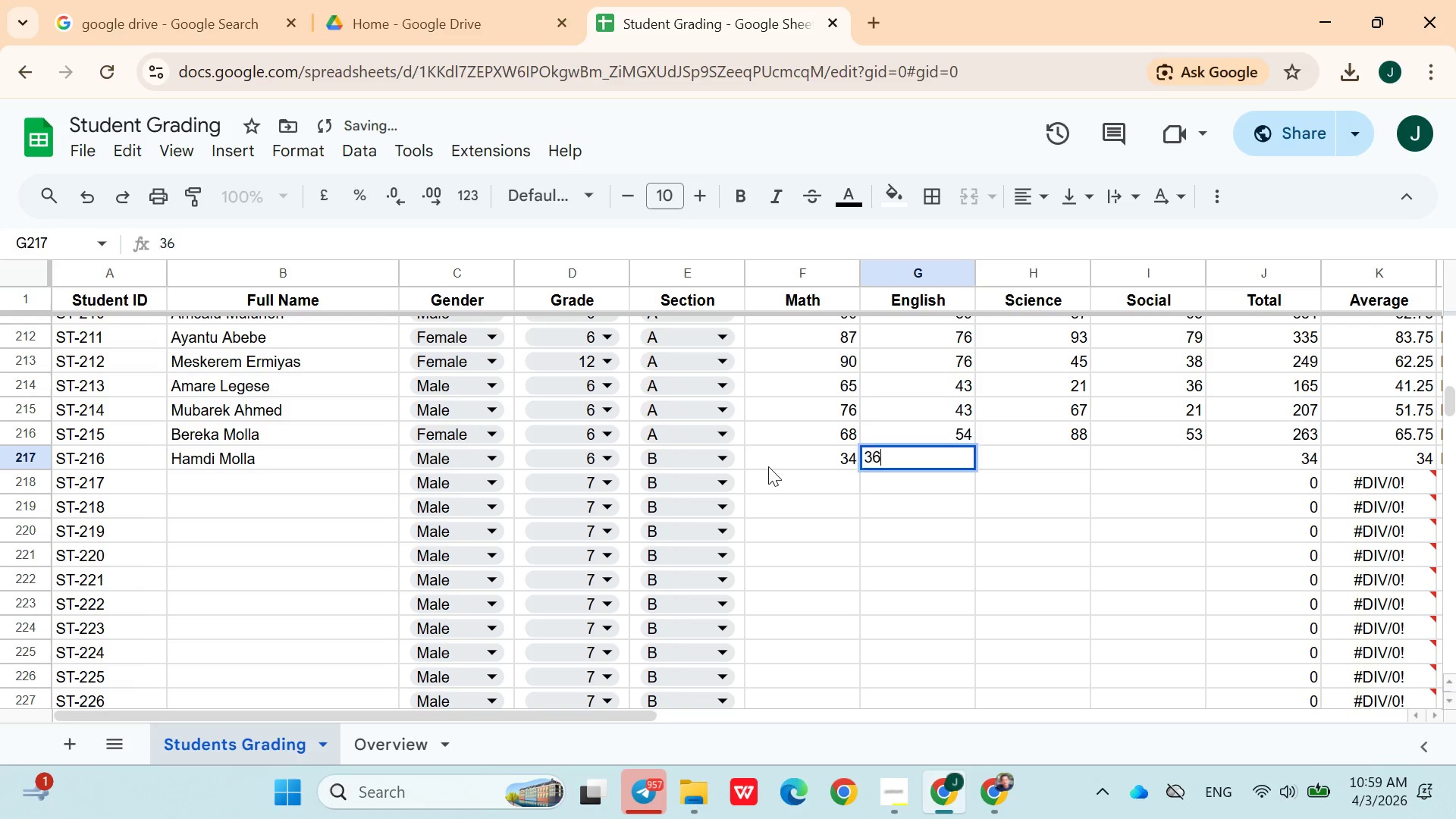 
key(ArrowRight)
 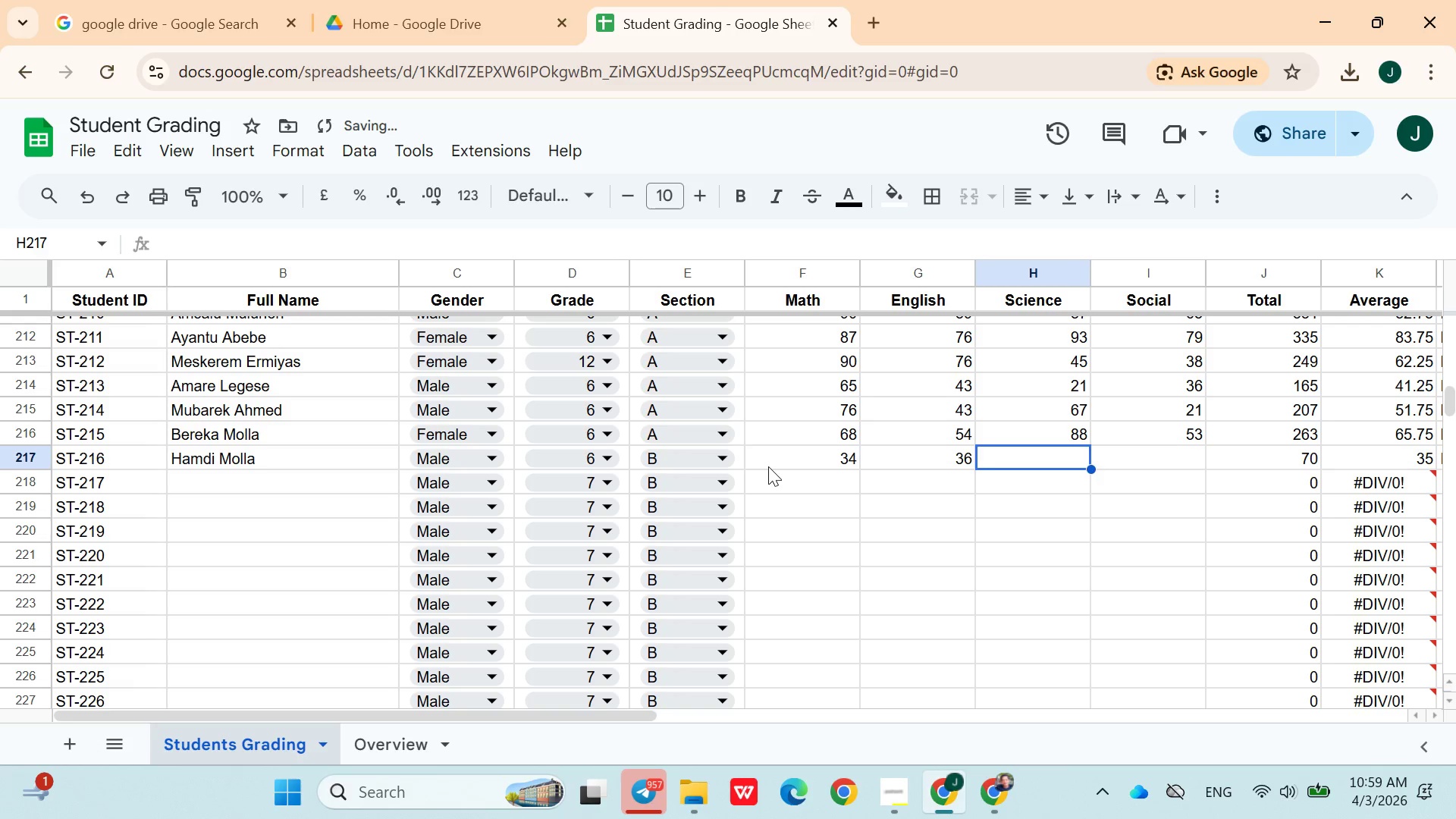 
type(74)
 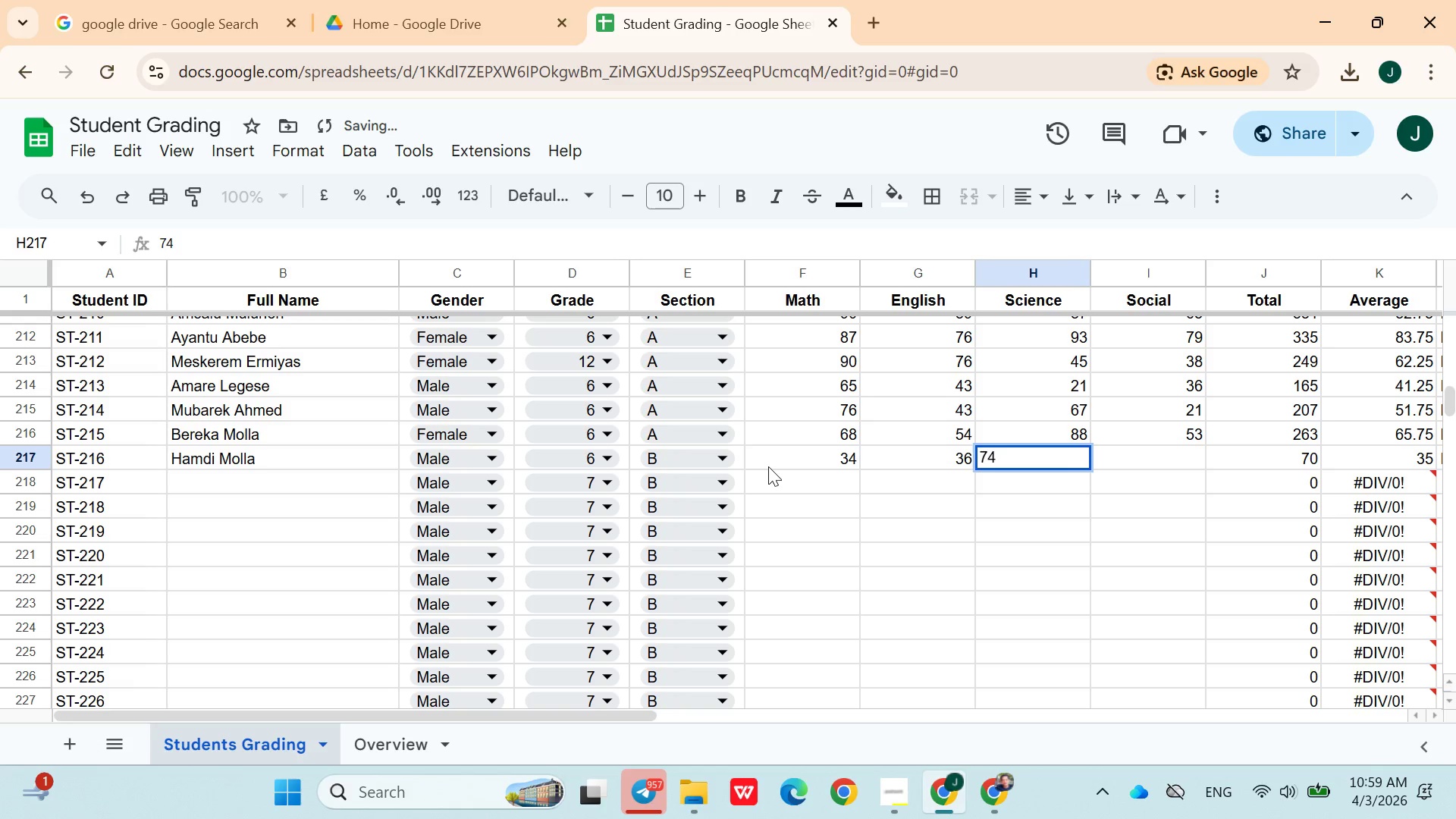 
key(ArrowRight)
 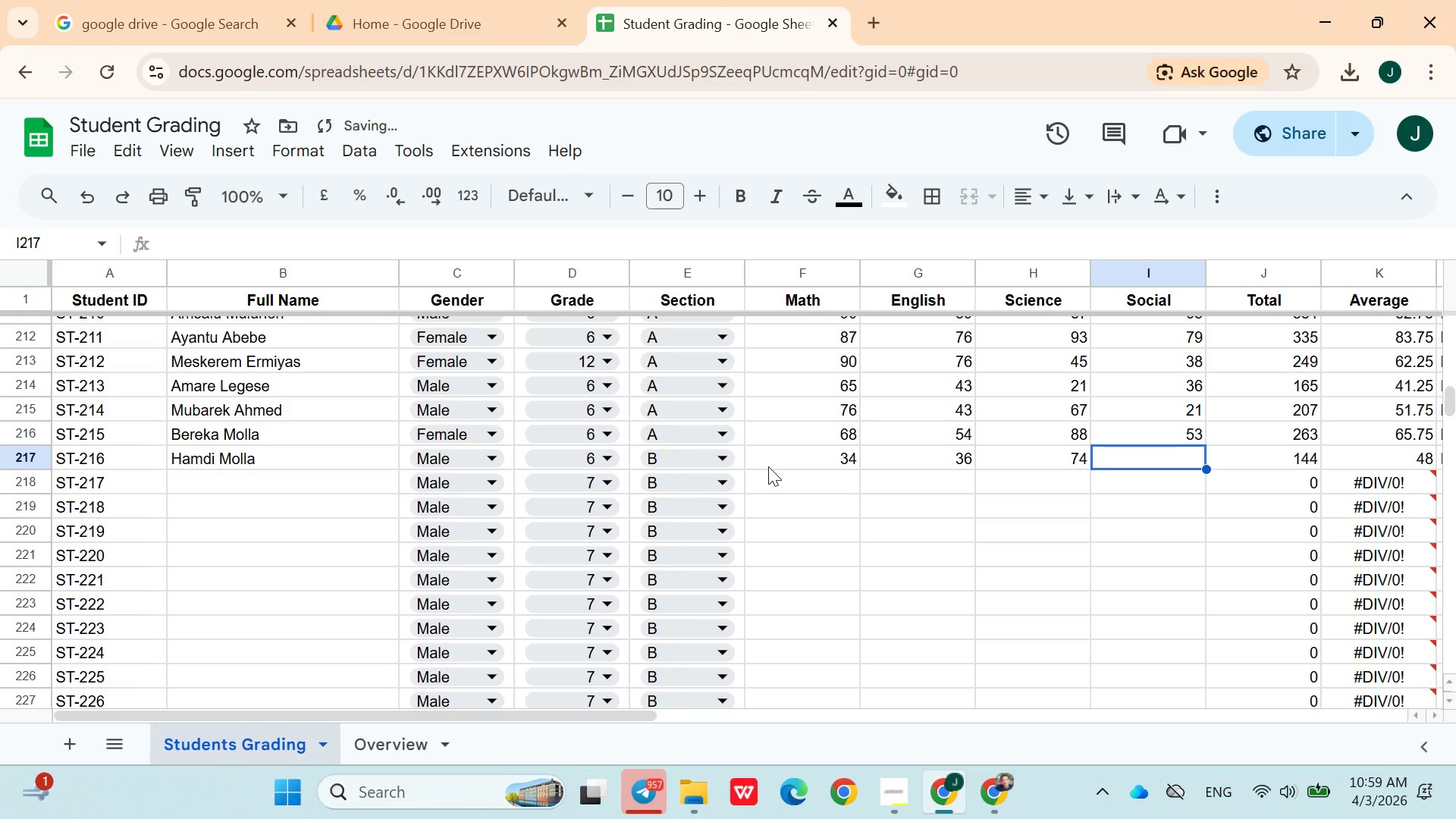 
type(22)
 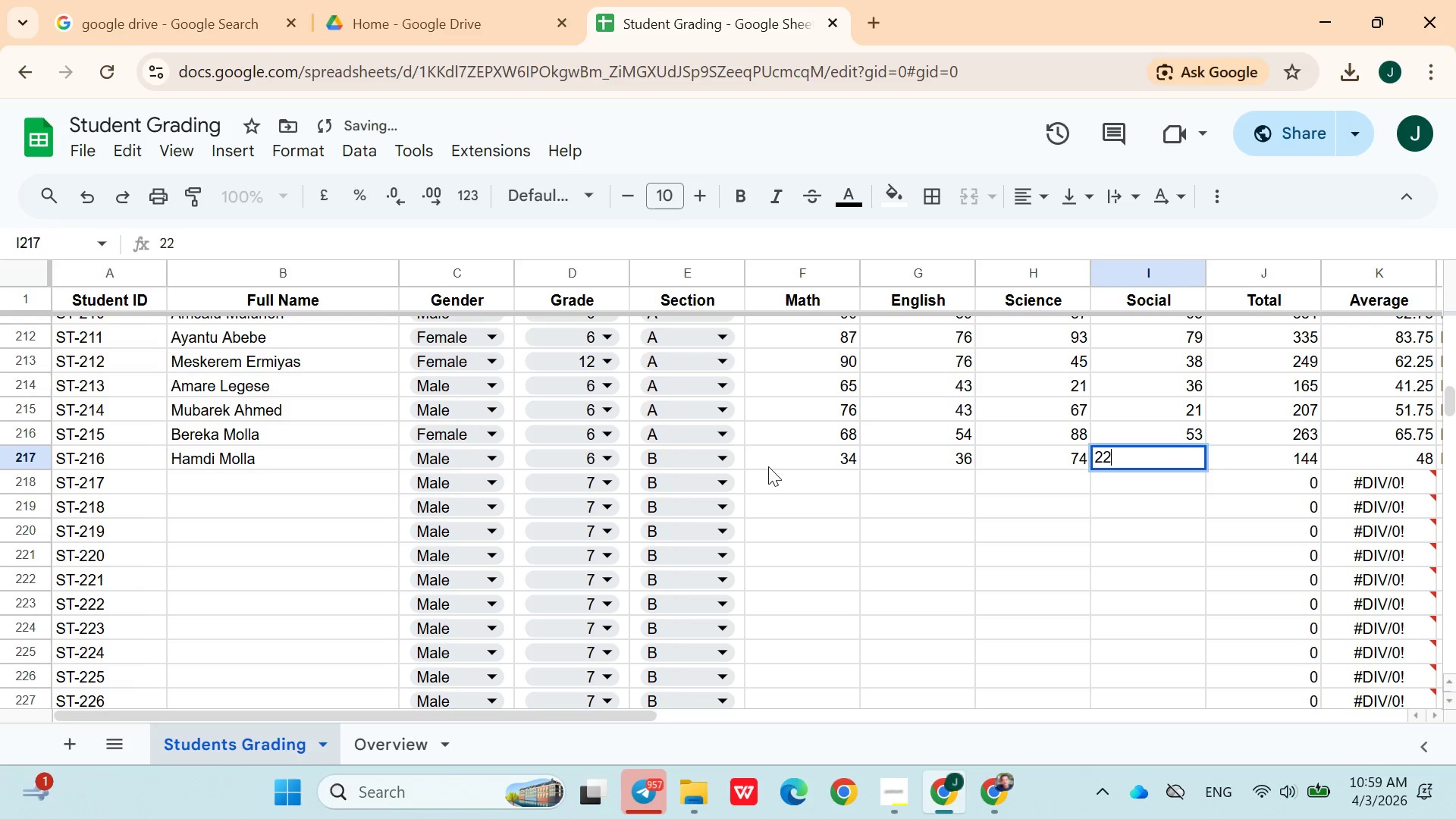 
key(ArrowRight)
 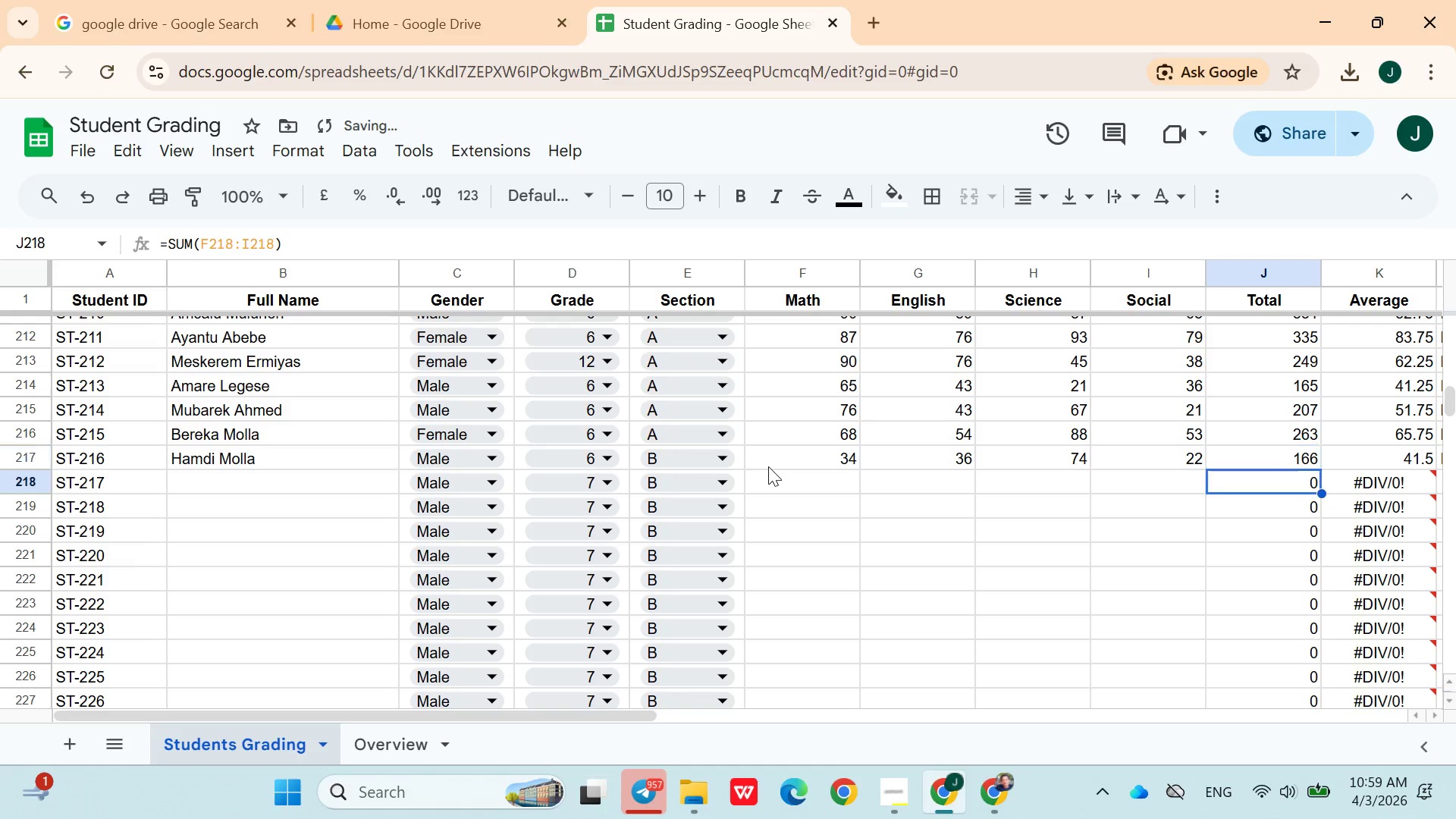 
key(ArrowDown)
 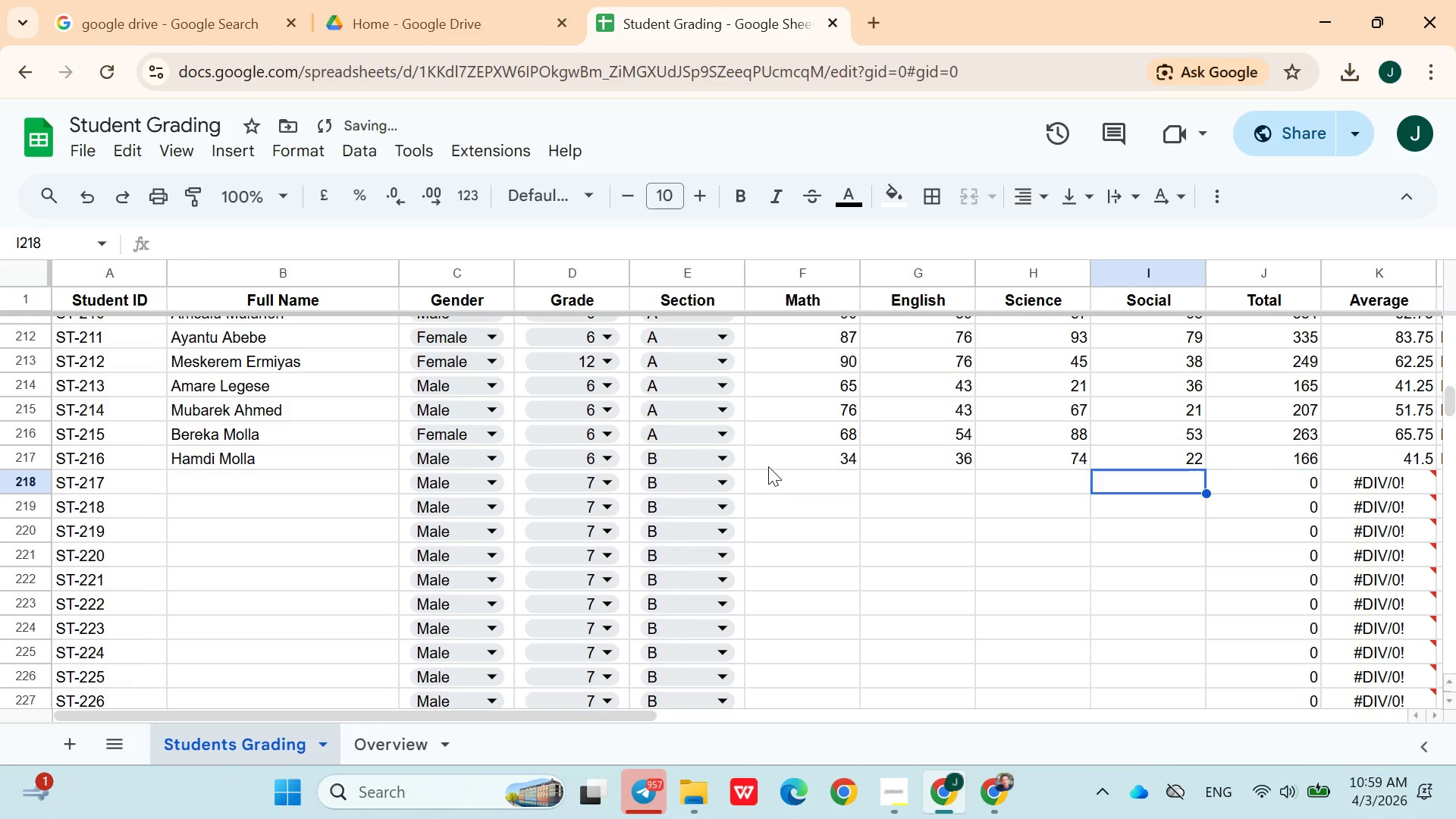 
hold_key(key=ArrowLeft, duration=0.91)
 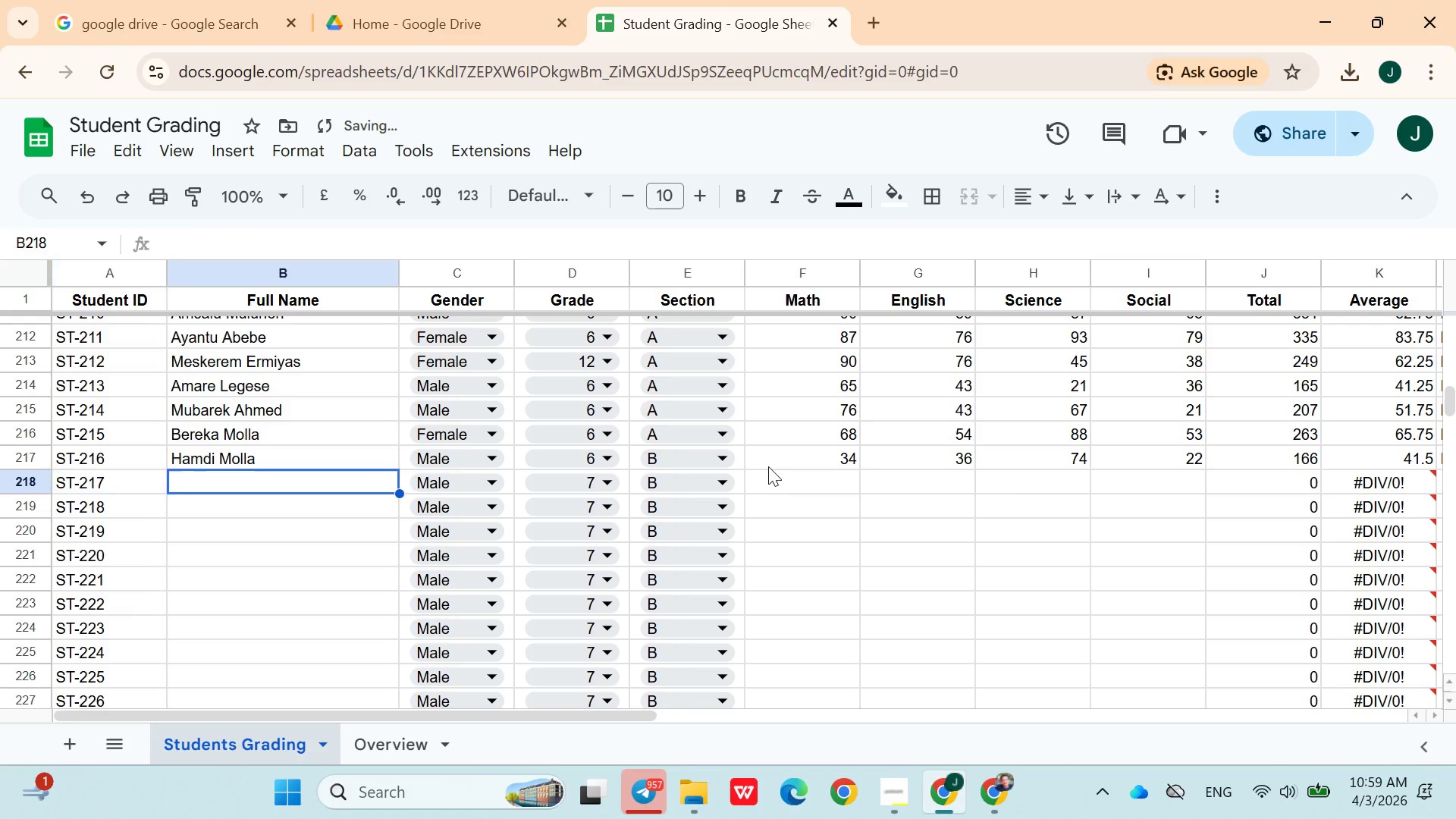 
key(ArrowRight)
 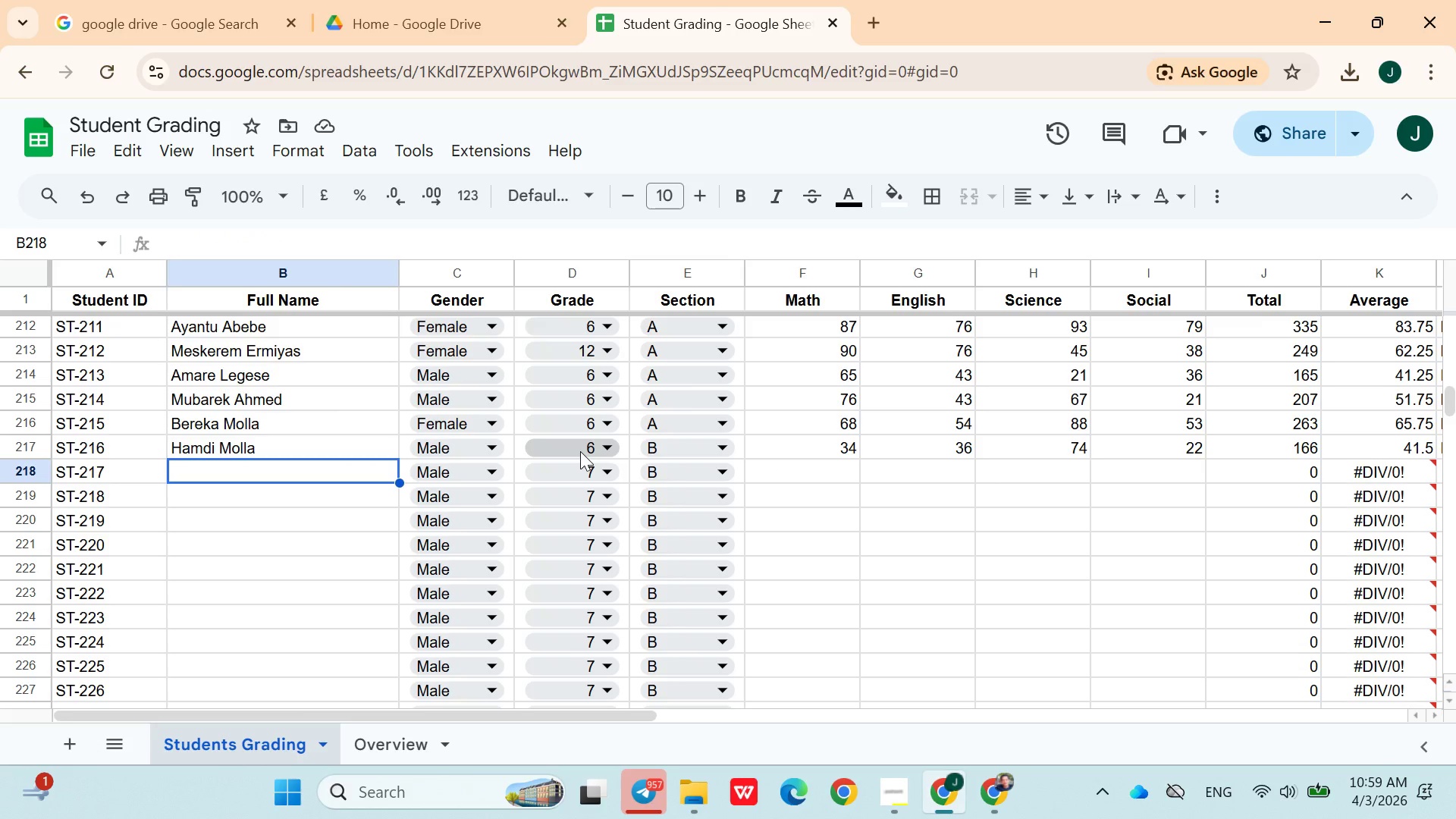 
hold_key(key=ShiftLeft, duration=1.52)
 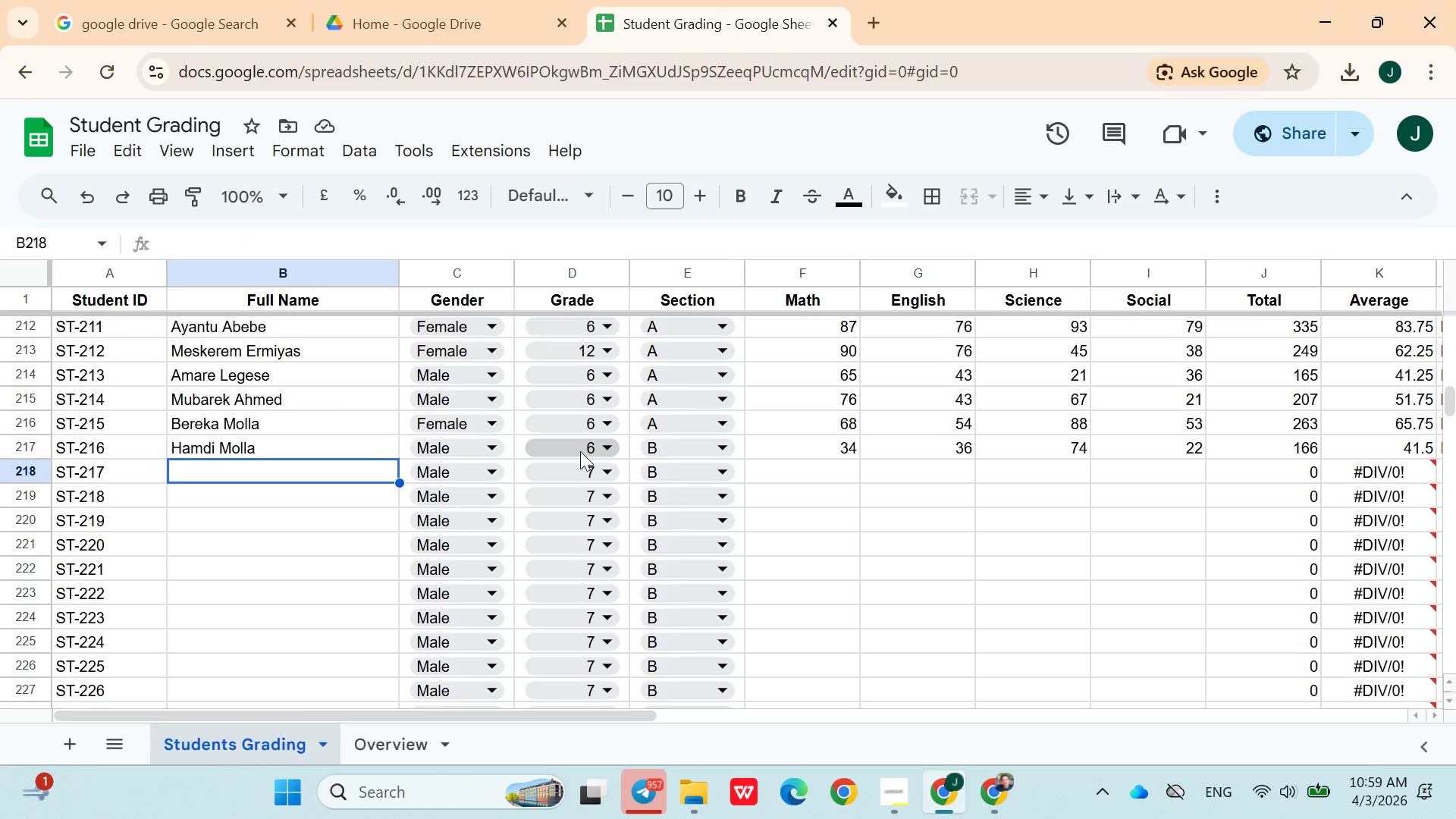 
type(Rediat M)
 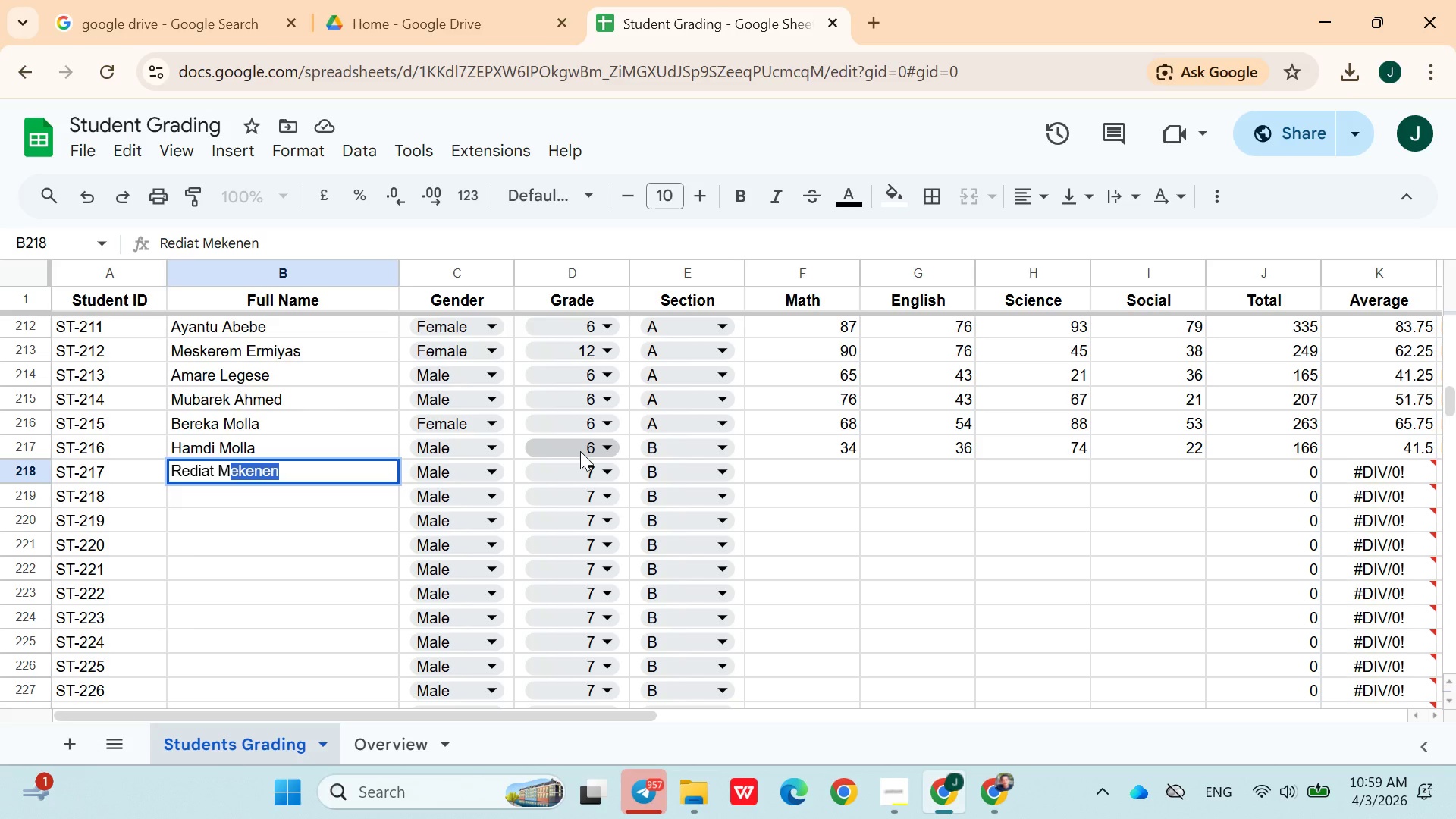 
type(ulugeta)
 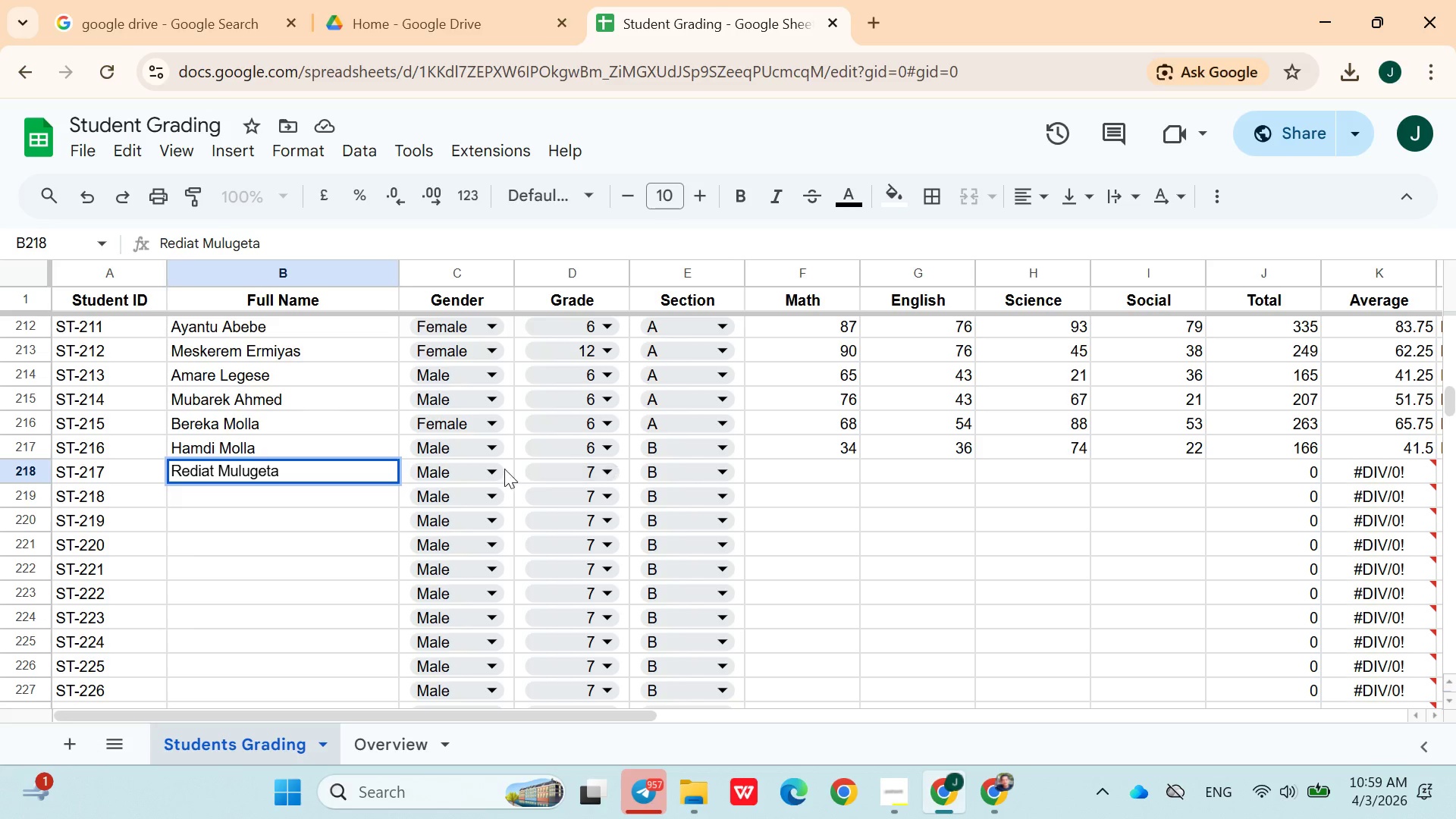 
left_click([487, 472])
 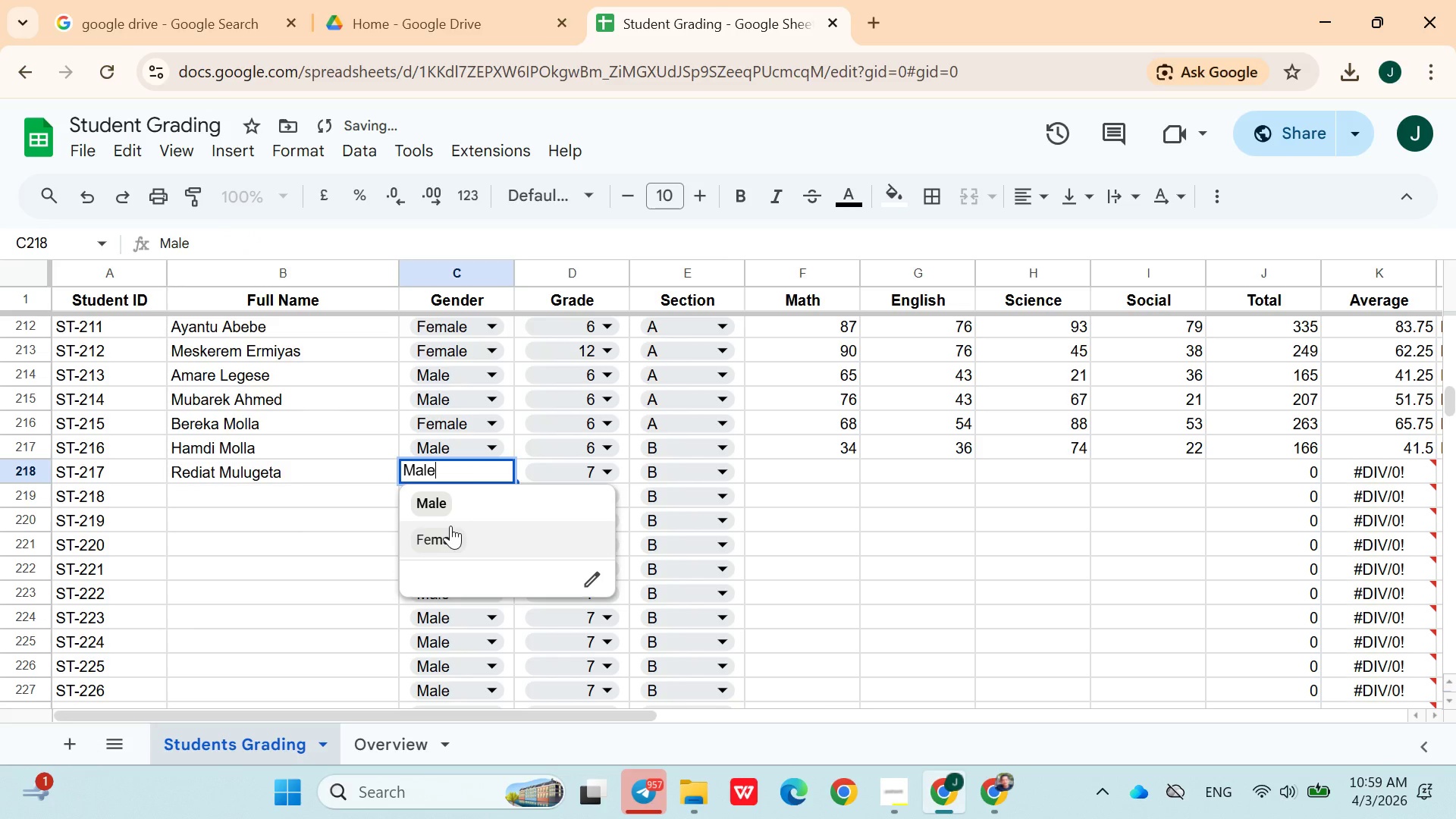 
left_click([450, 526])
 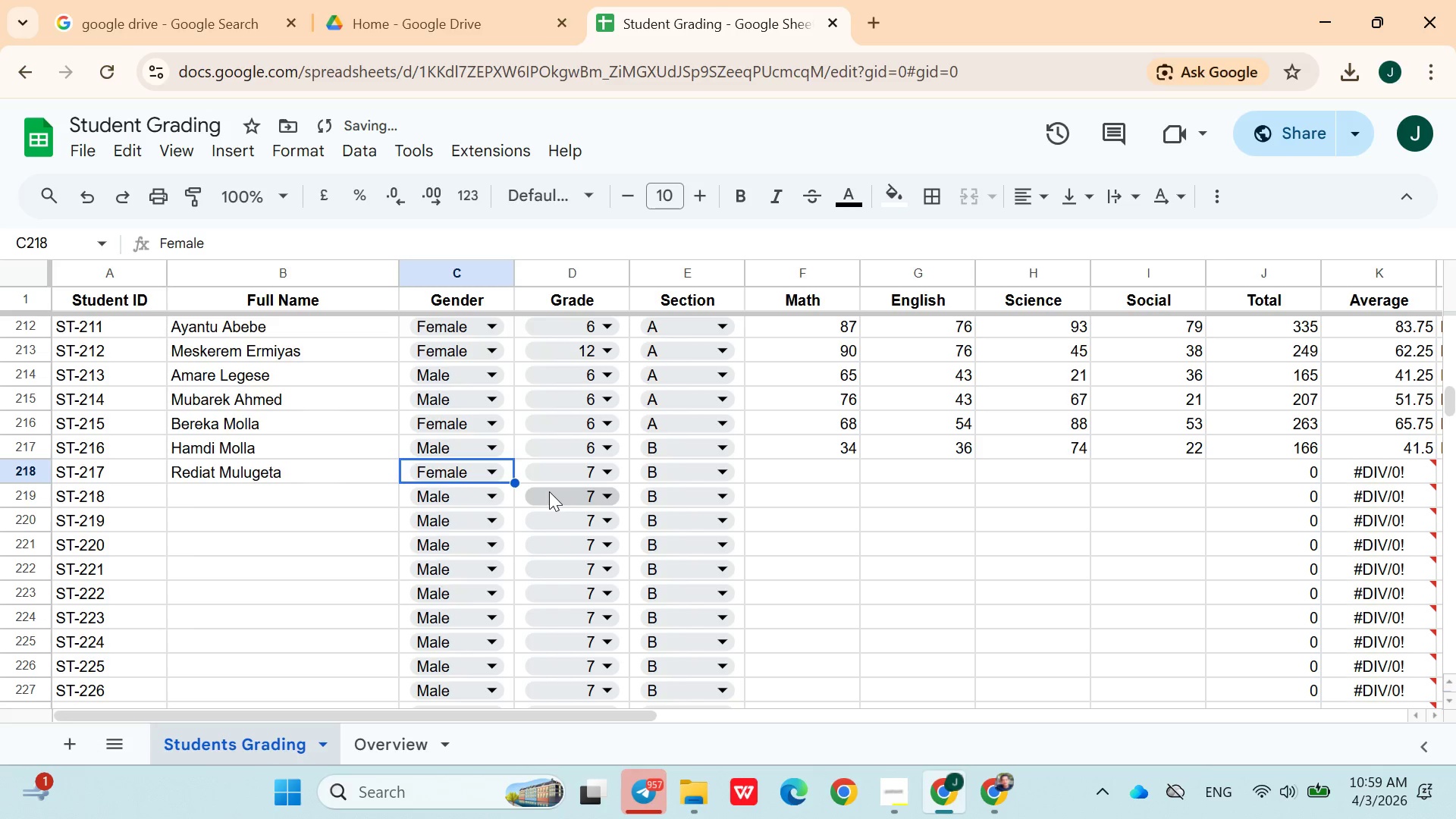 
left_click([557, 494])
 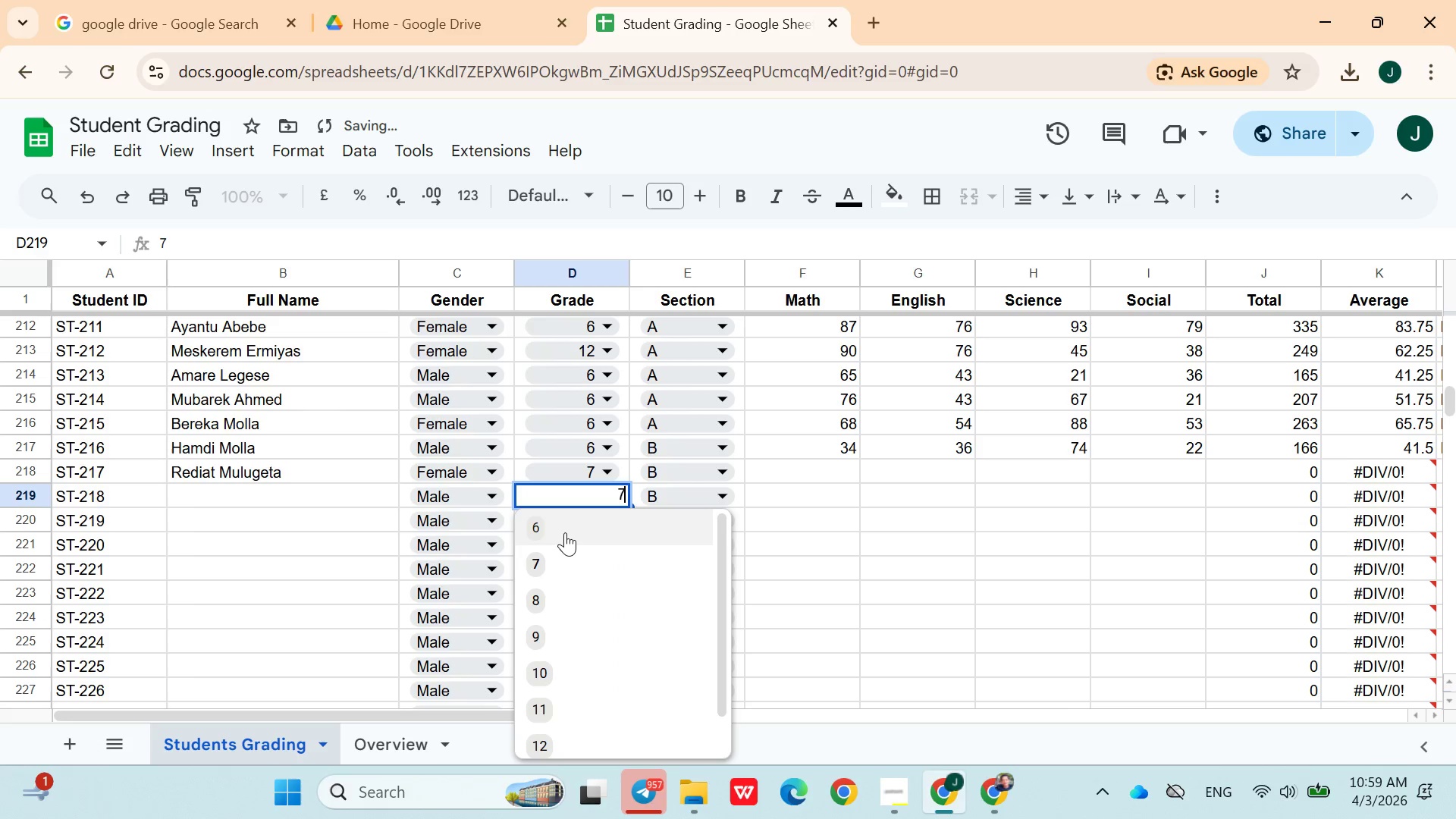 
left_click([563, 532])
 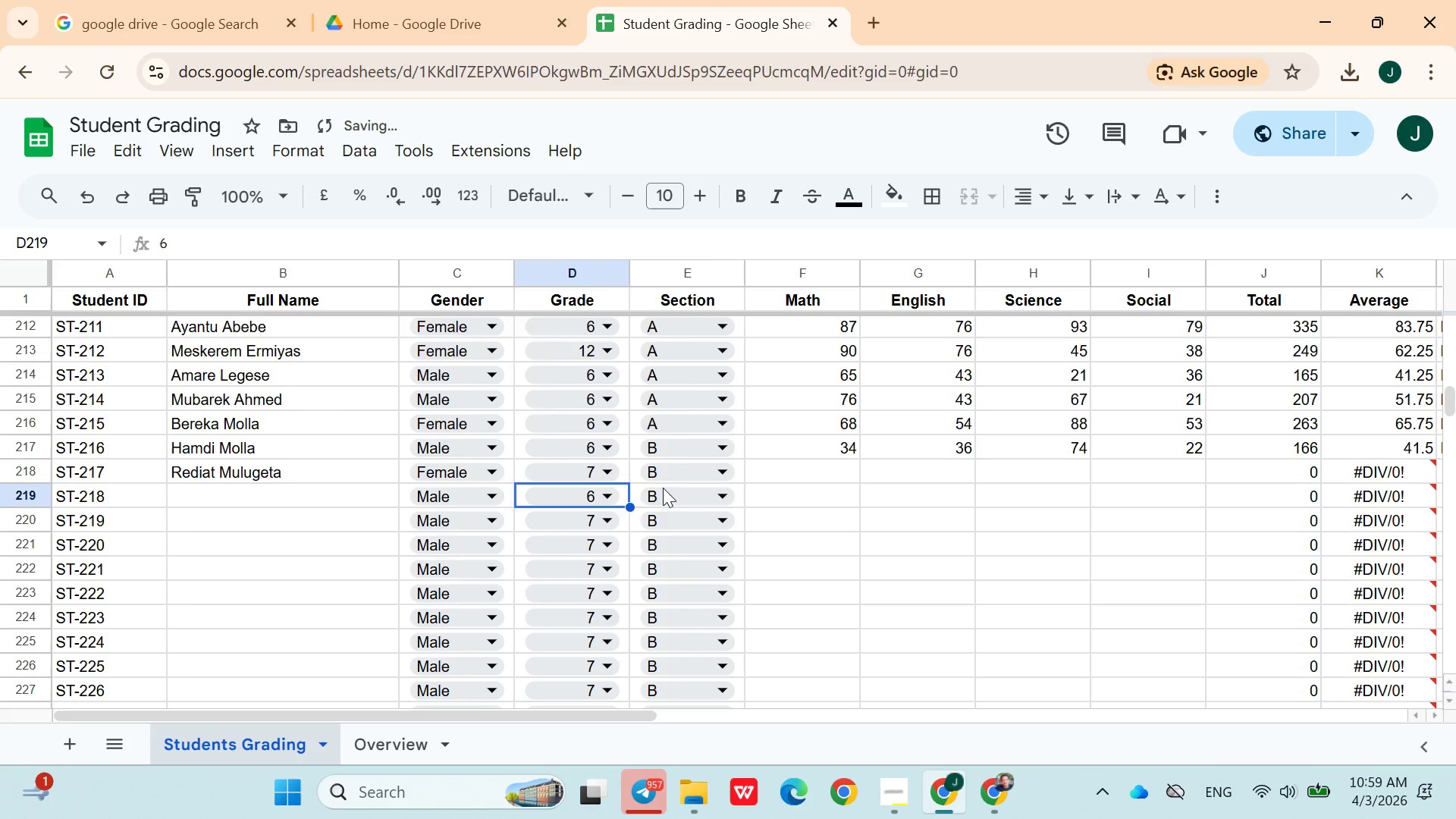 
left_click([663, 488])
 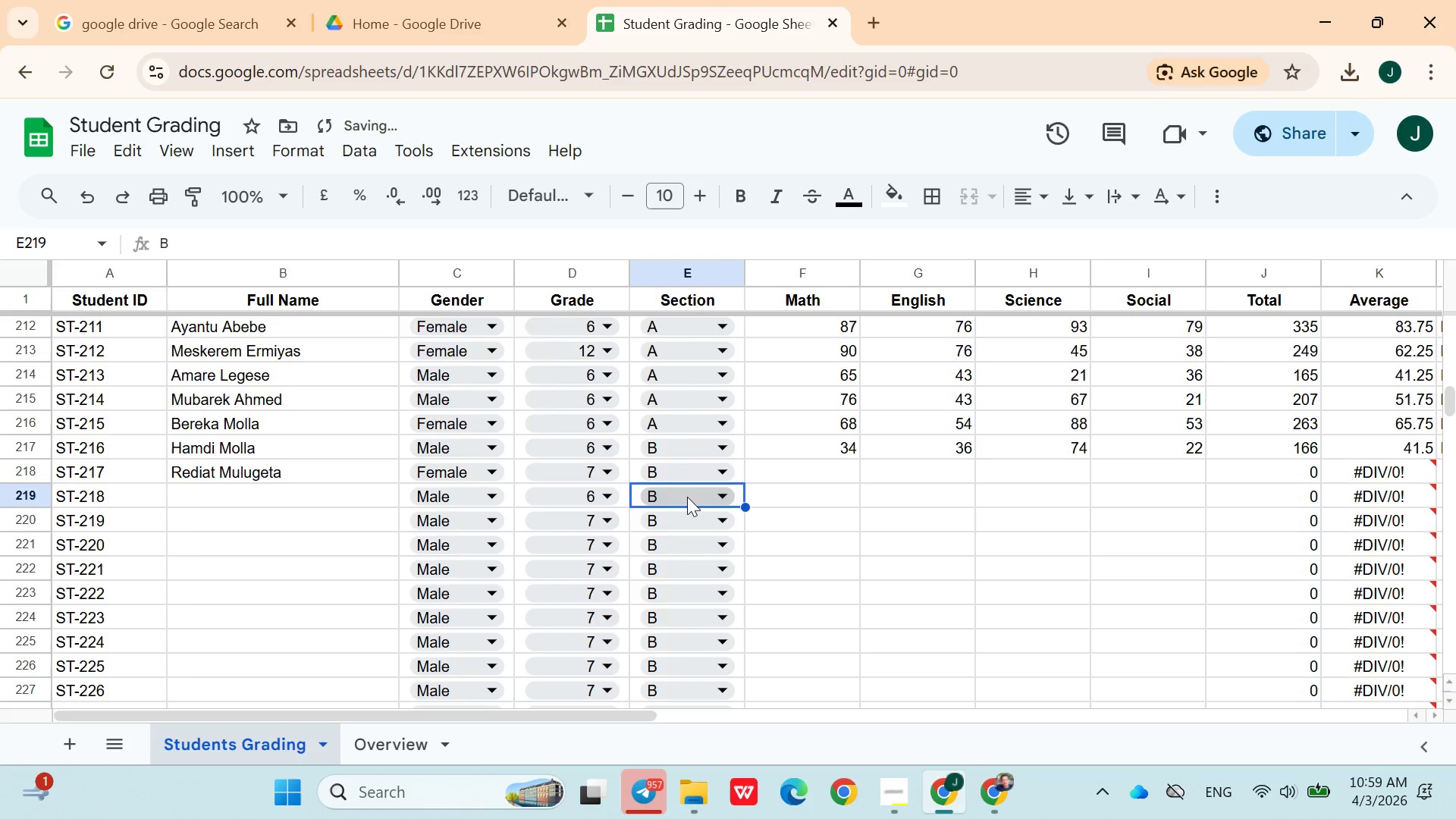 
left_click([687, 498])
 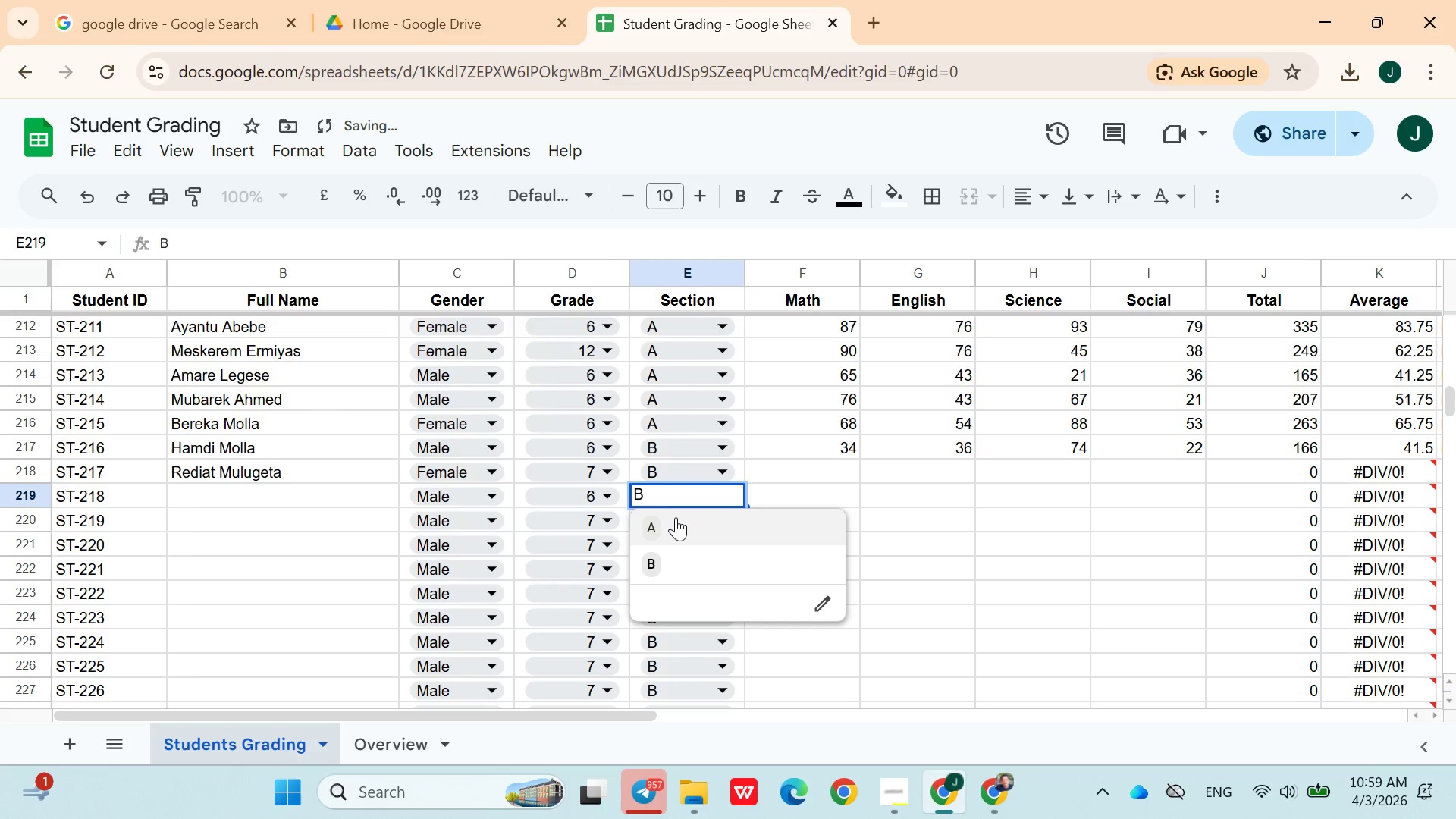 
left_click([676, 521])
 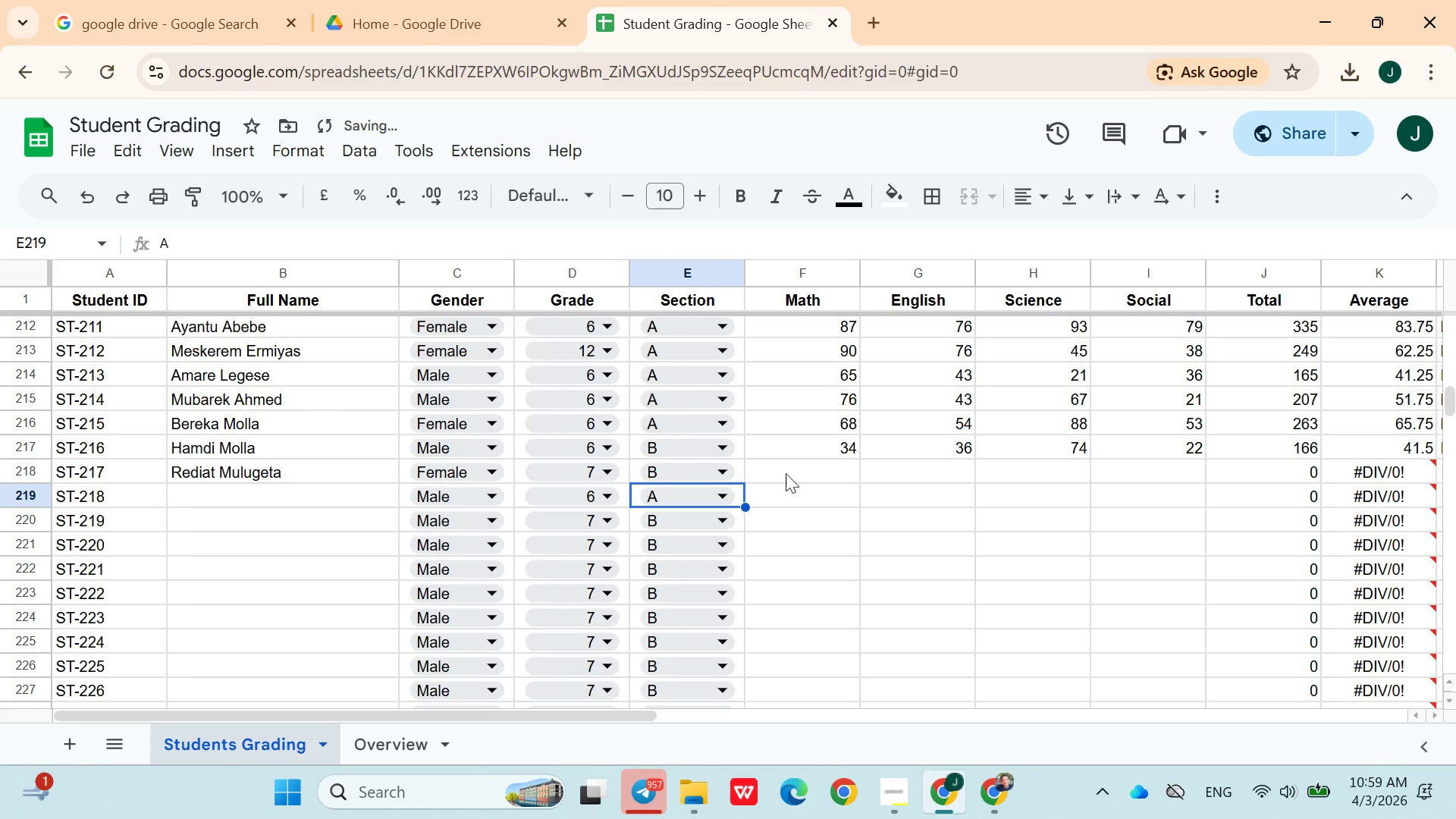 
left_click([788, 470])
 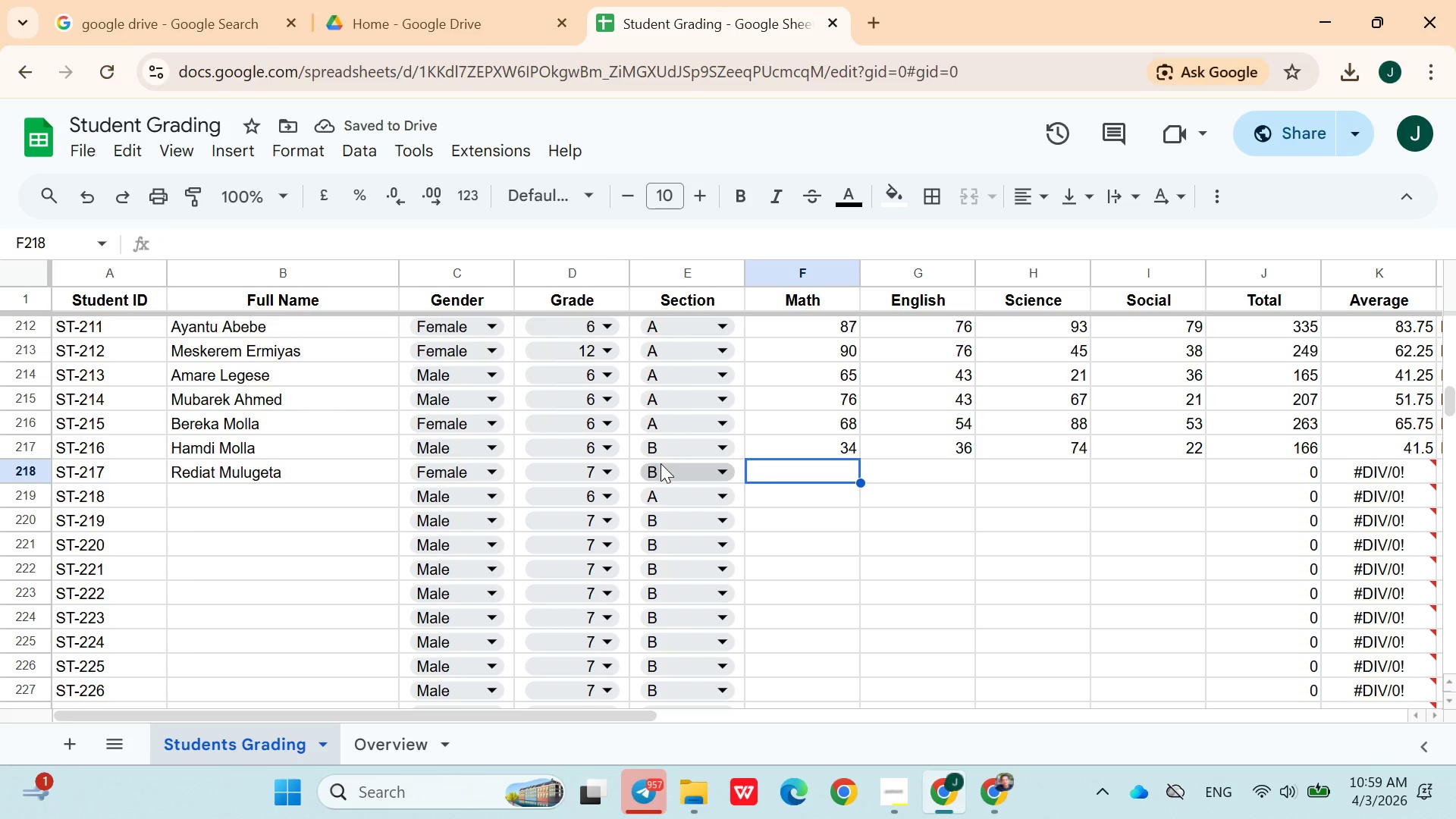 
wait(5.03)
 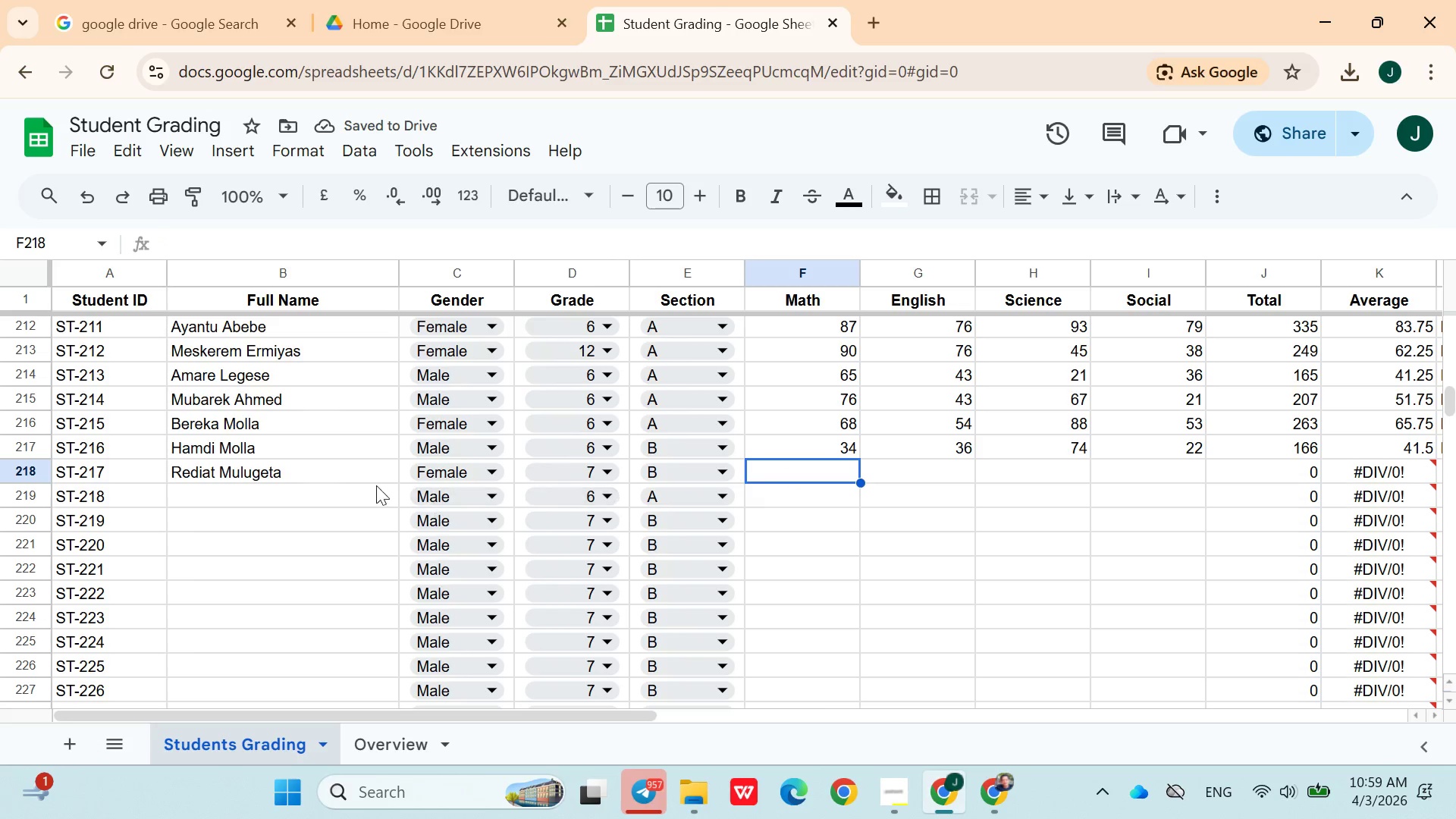 
left_click([606, 466])
 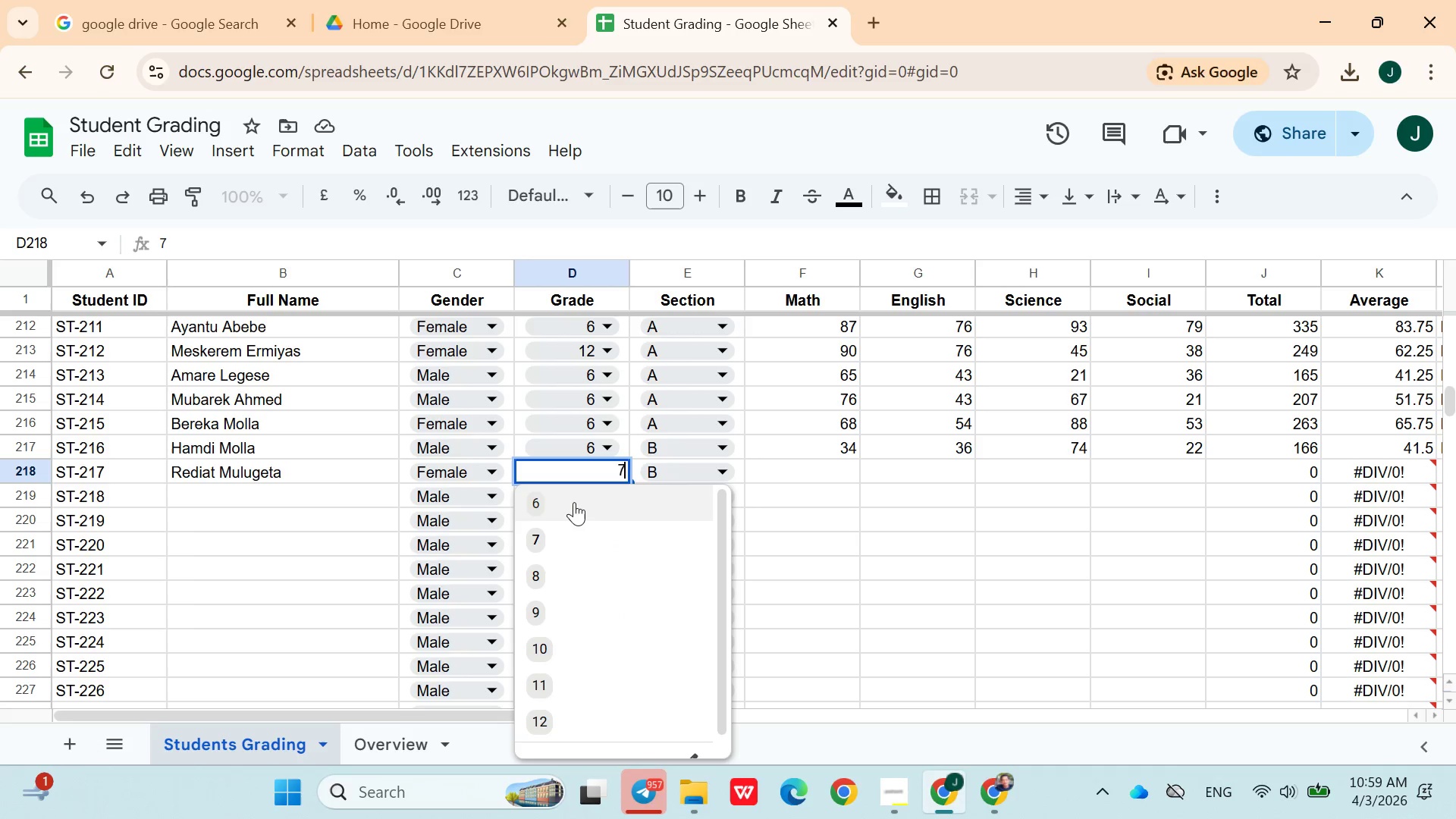 
left_click([571, 503])
 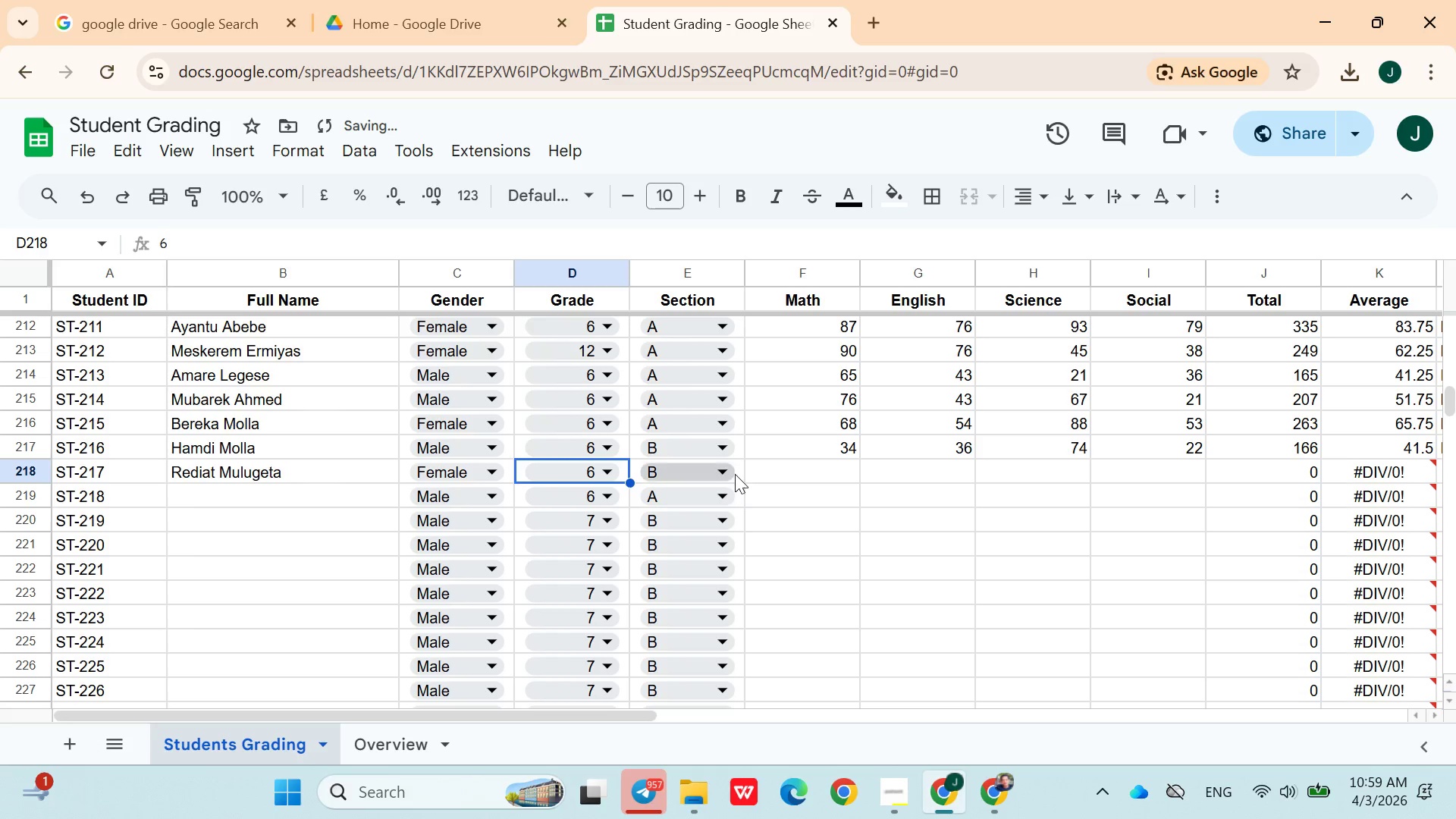 
left_click([735, 467])
 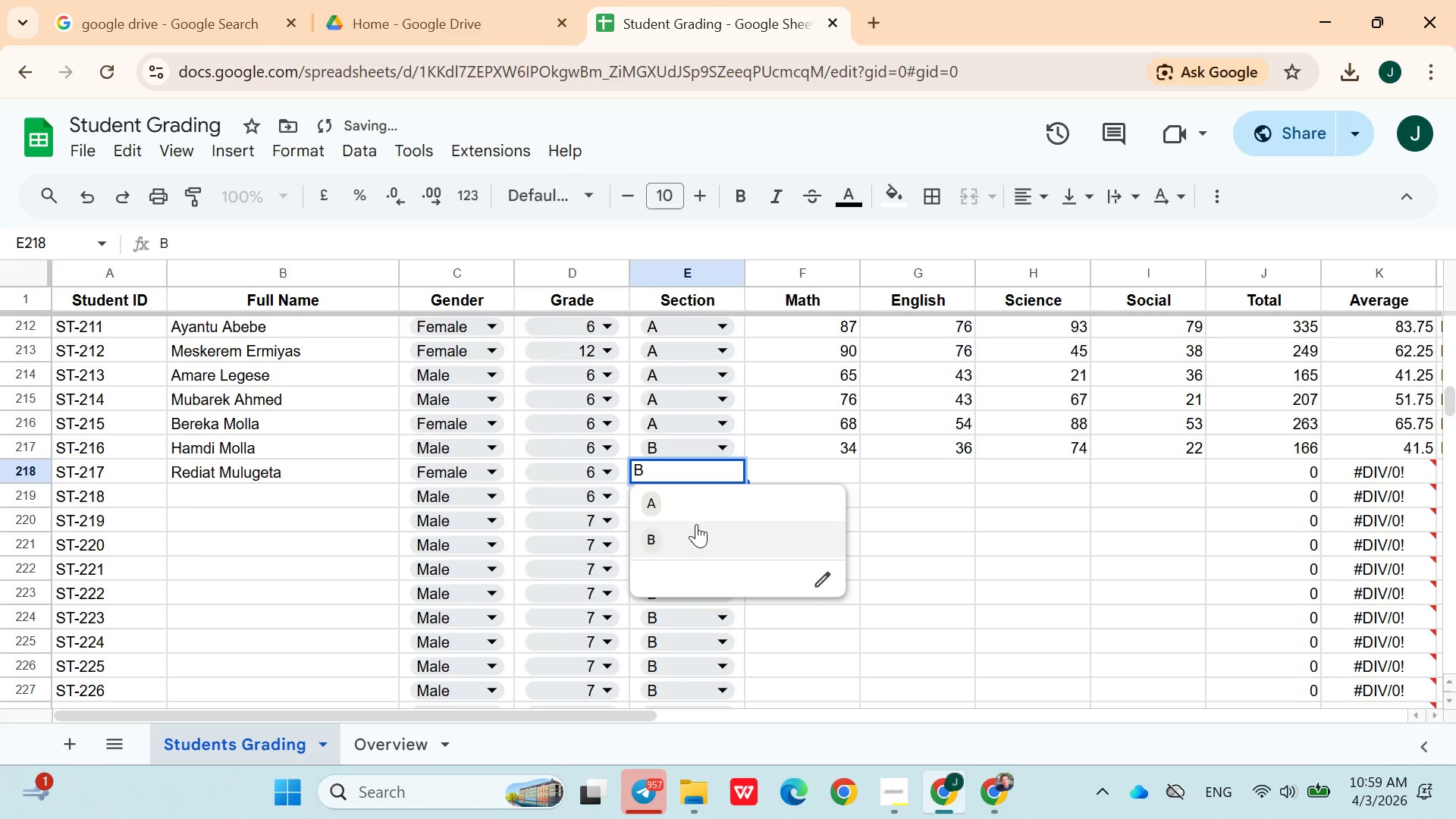 
left_click([694, 509])
 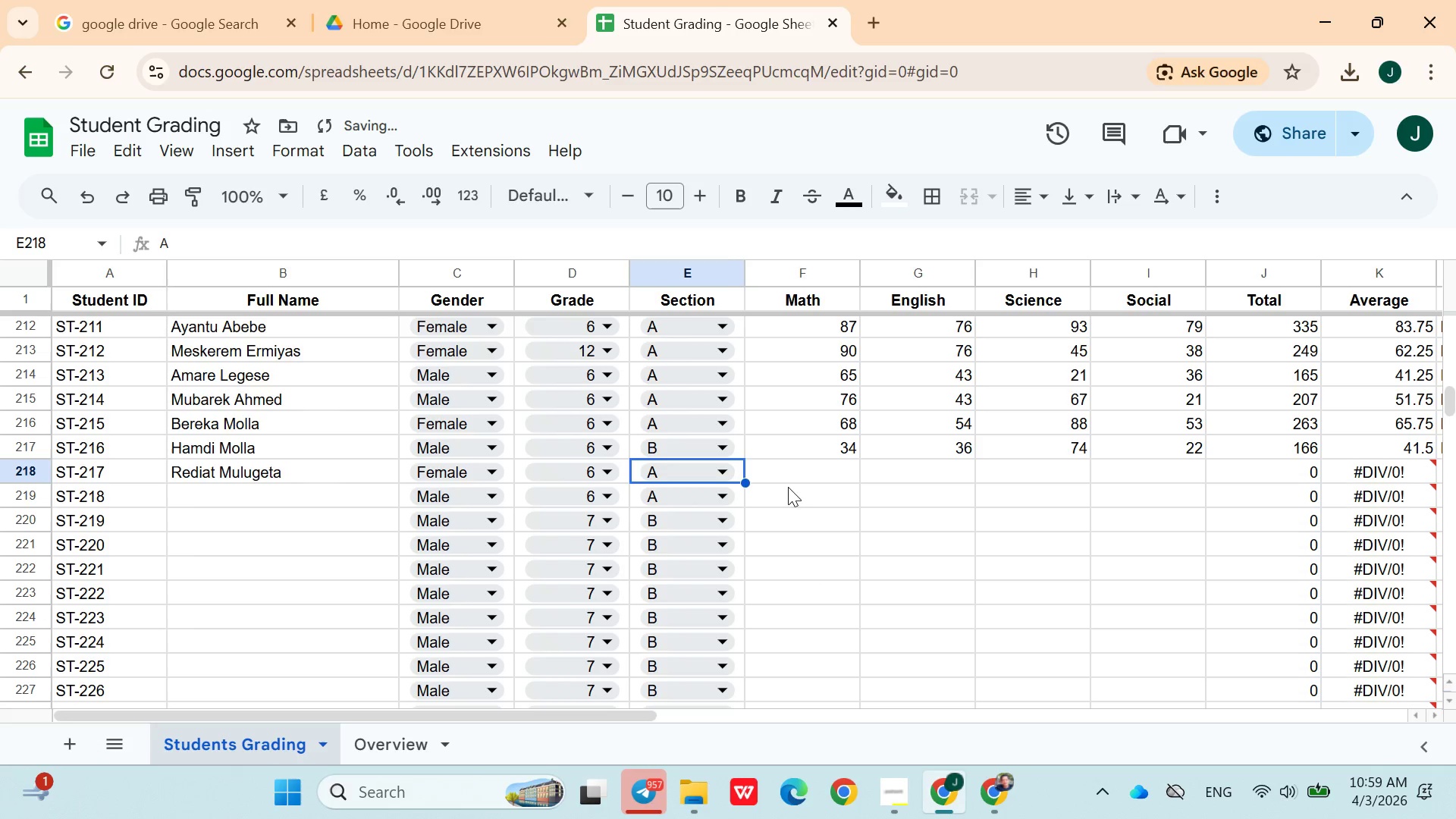 
left_click([795, 483])
 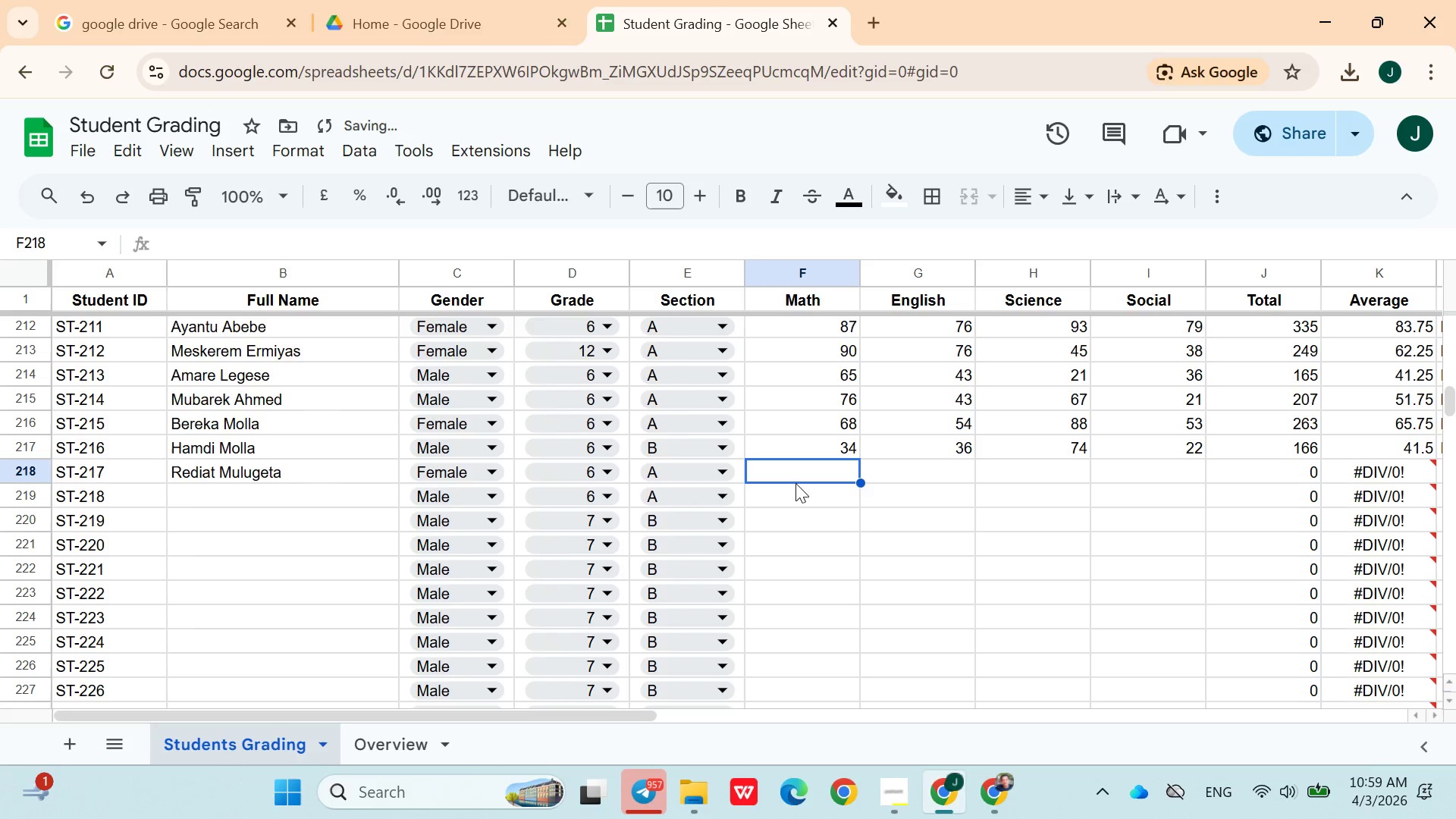 
type(54)
 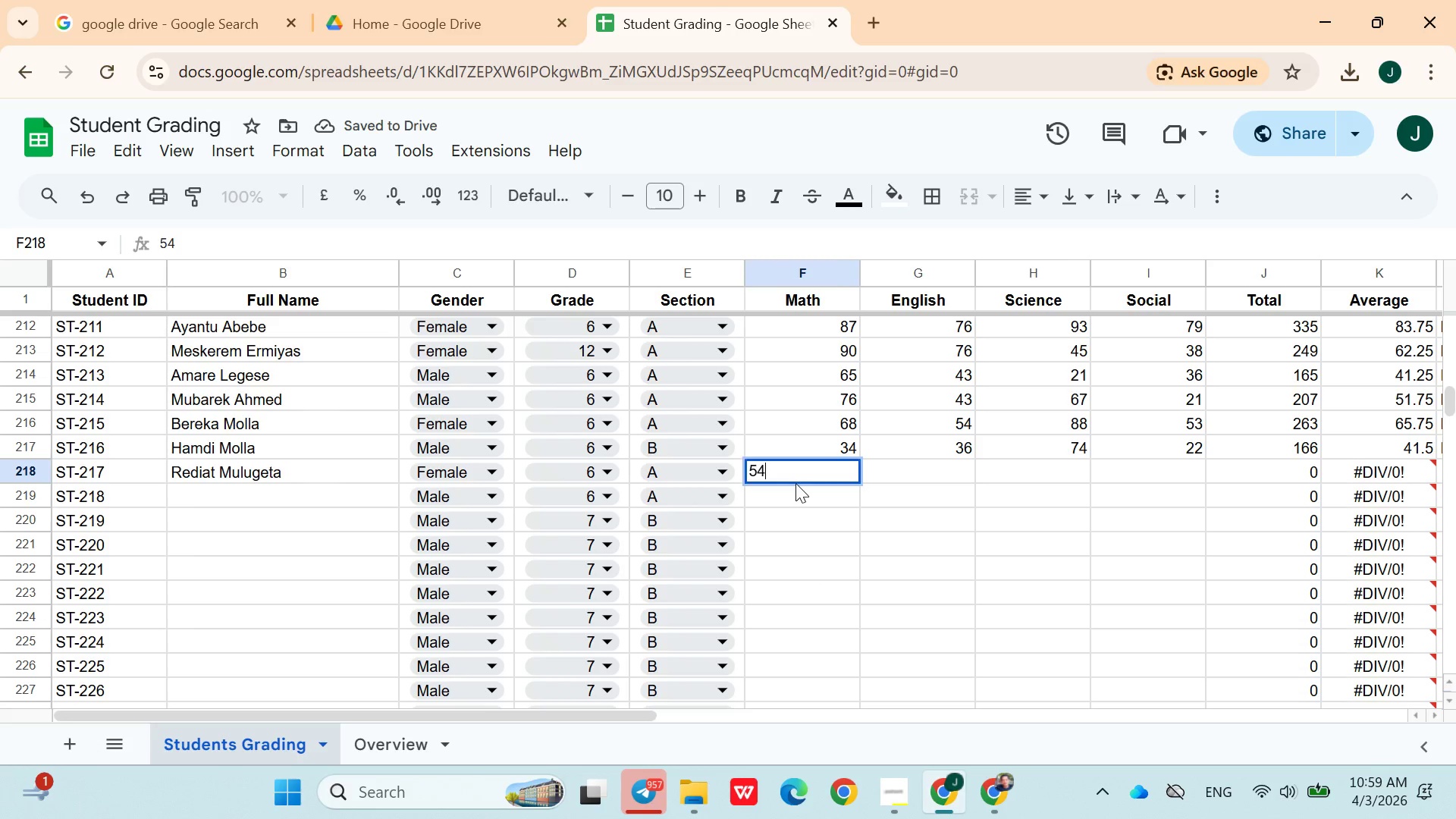 
key(ArrowRight)
 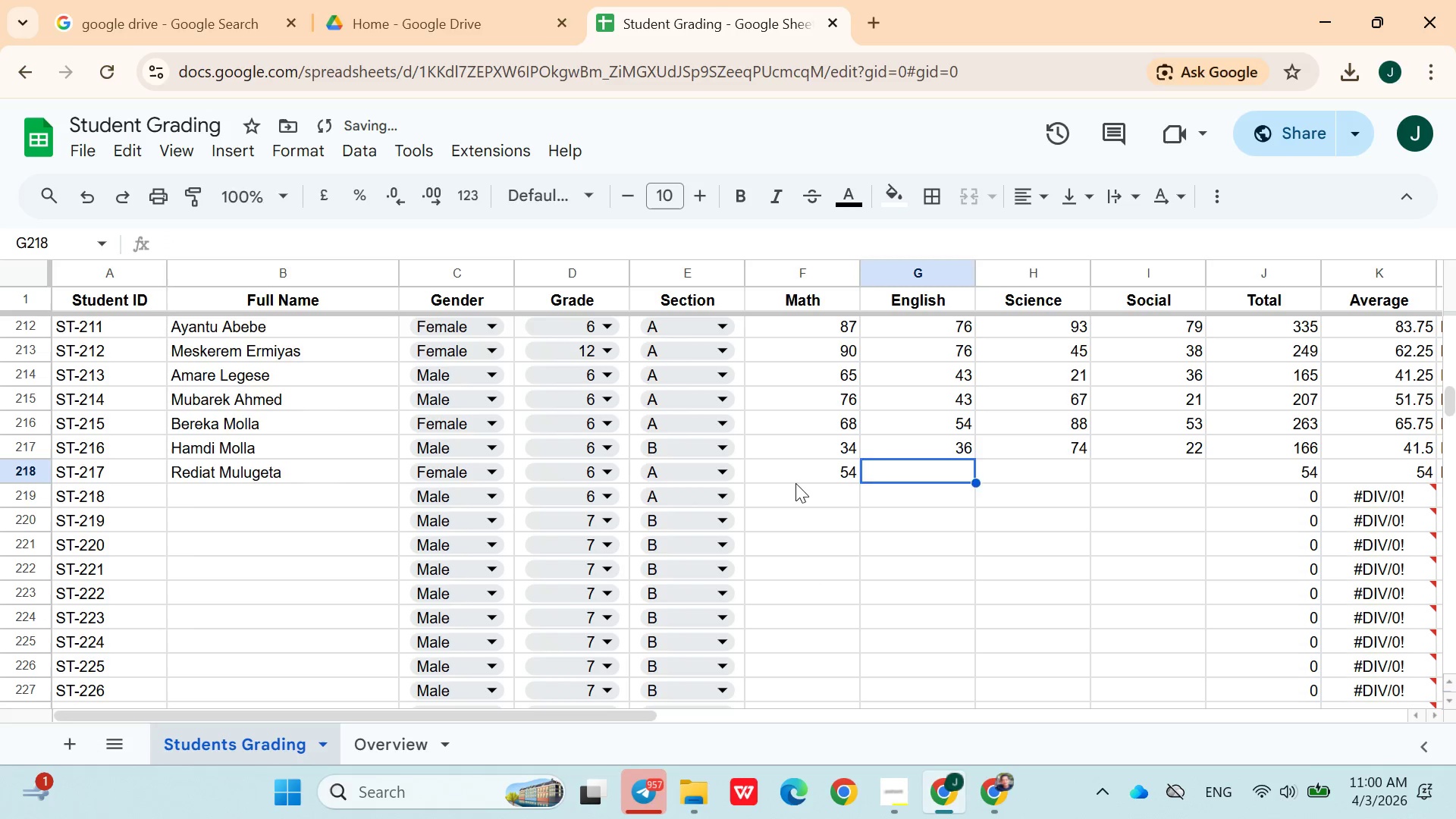 
type(67)
 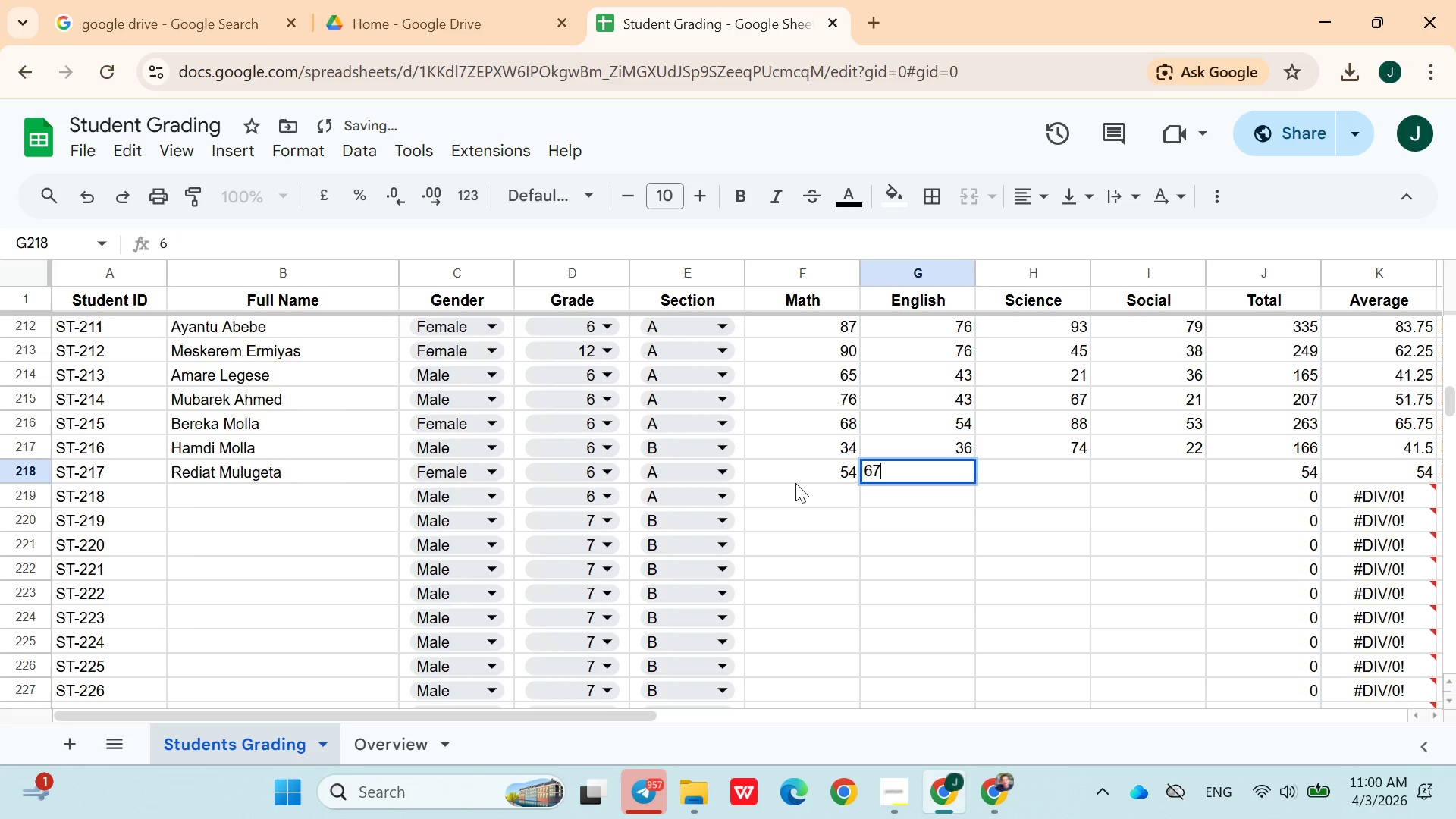 
key(ArrowRight)
 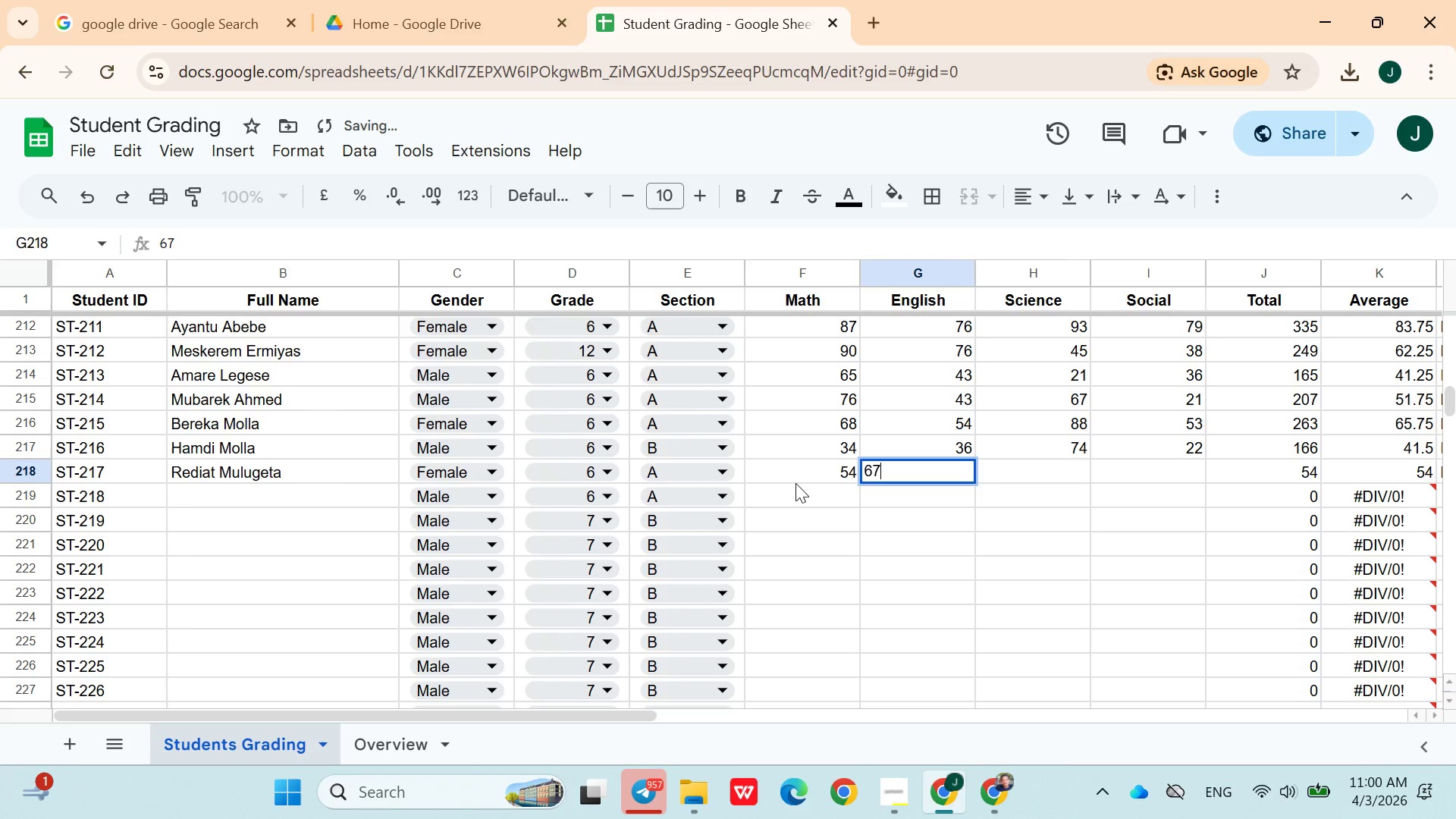 
type(87)
 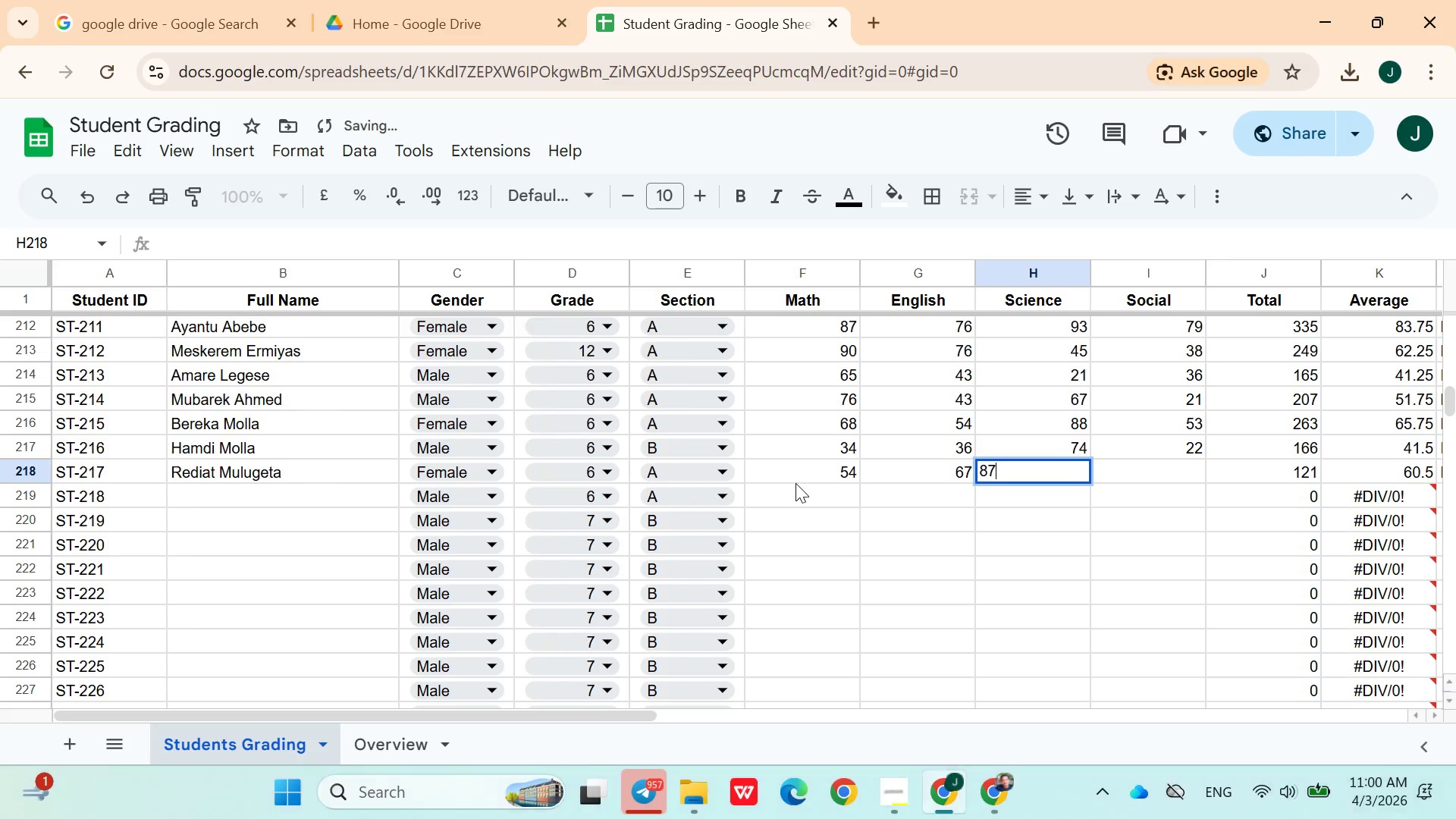 
key(ArrowRight)
 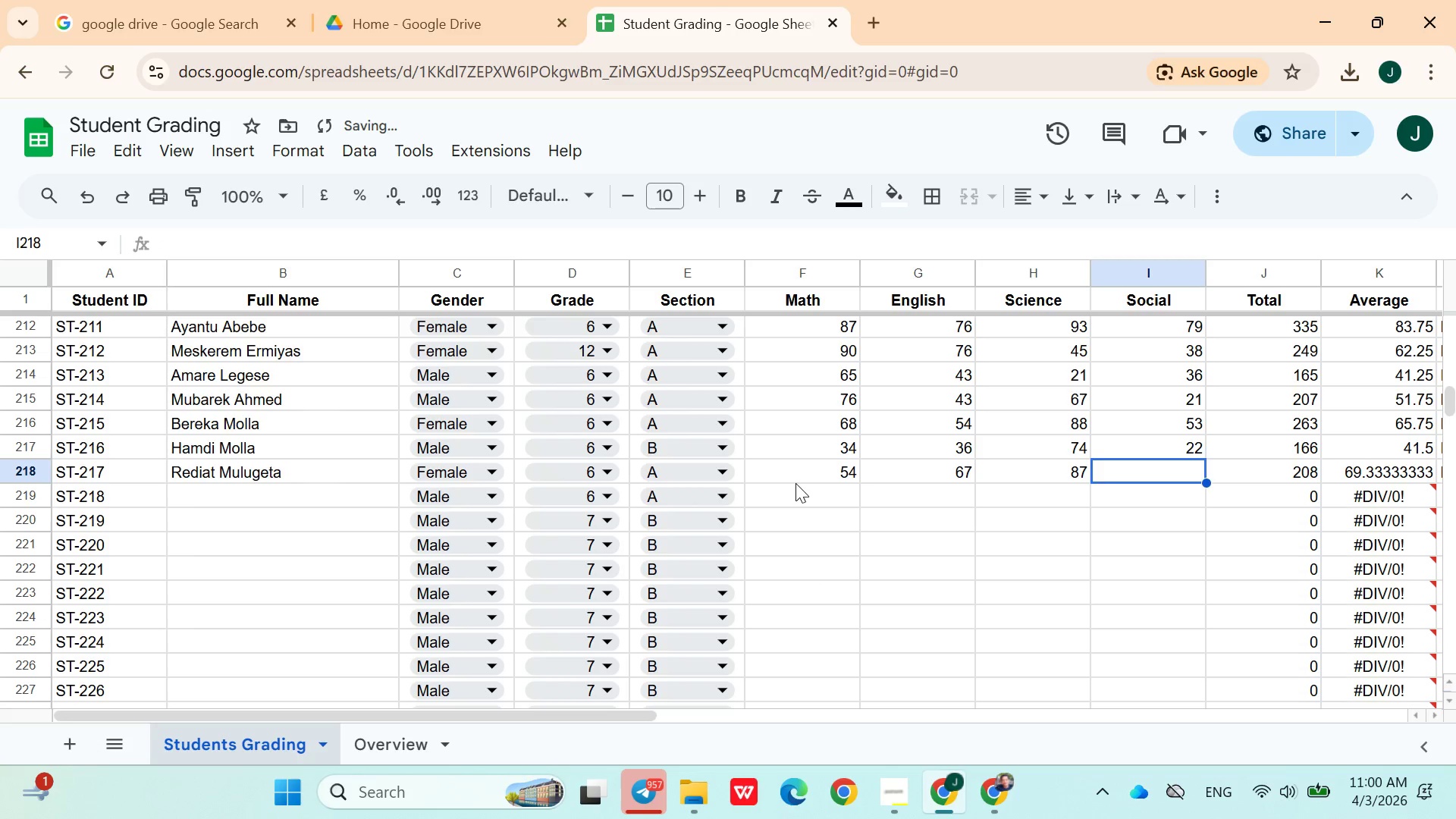 
type(43)
 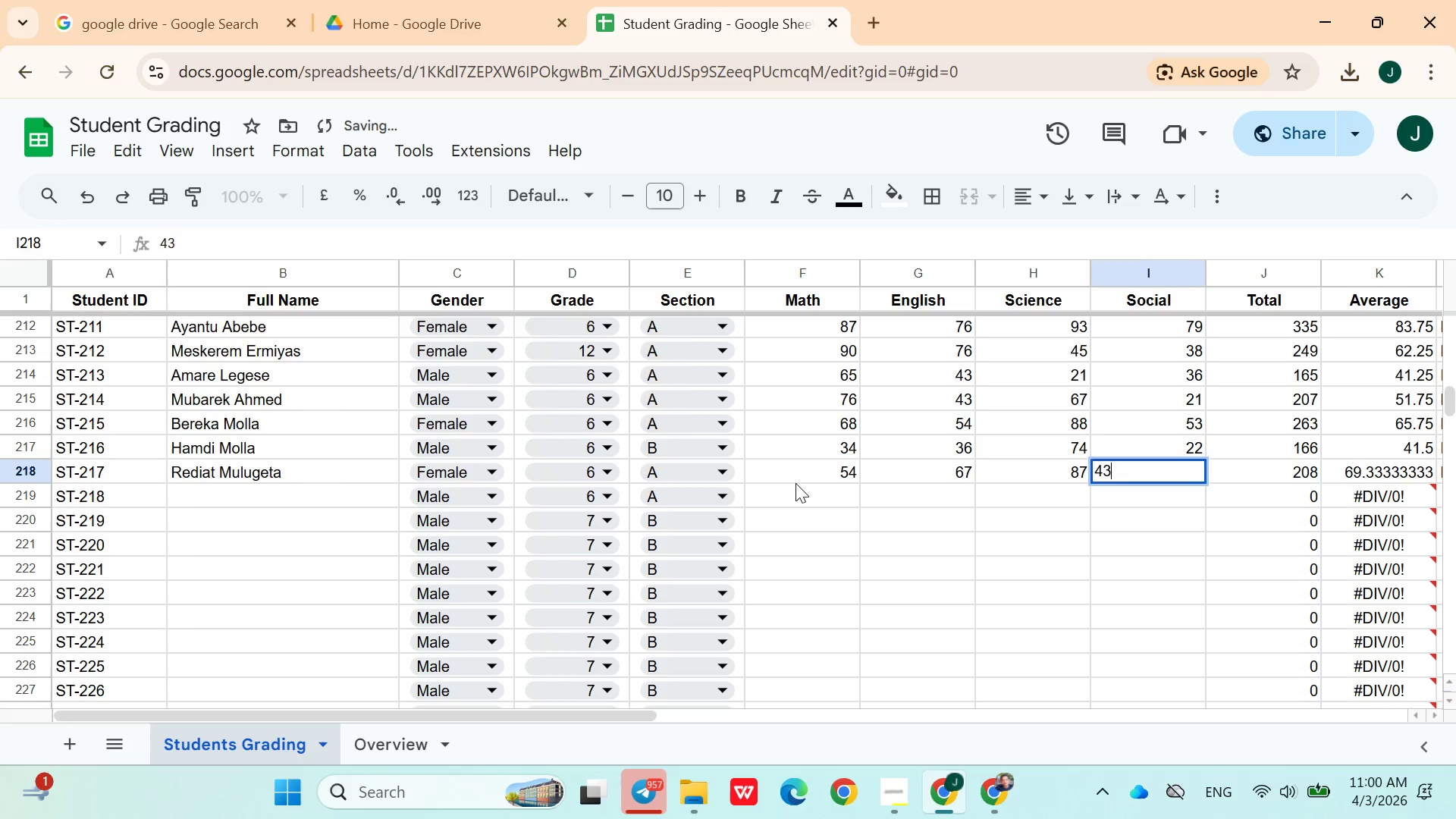 
key(ArrowRight)
 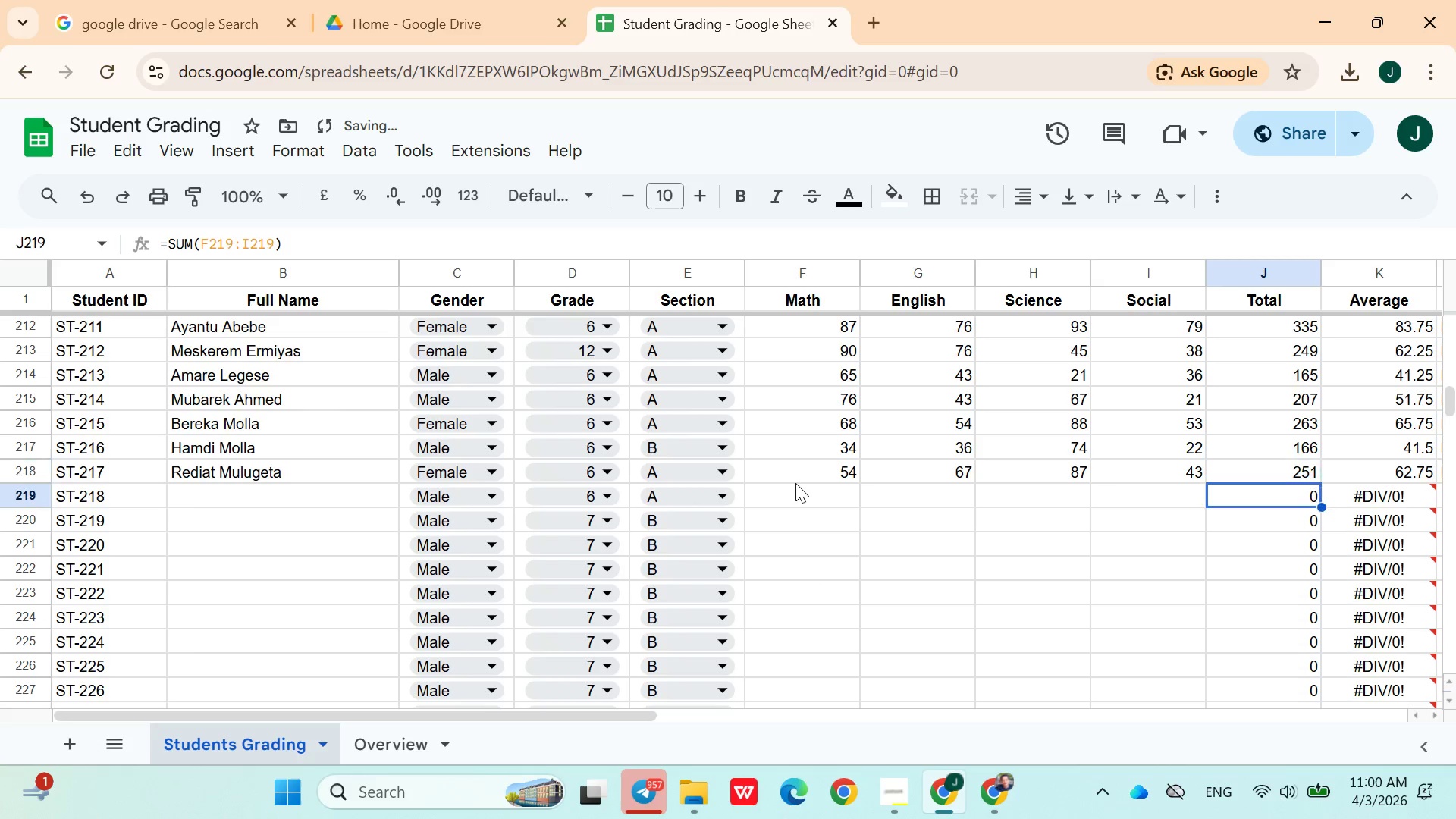 
key(ArrowDown)
 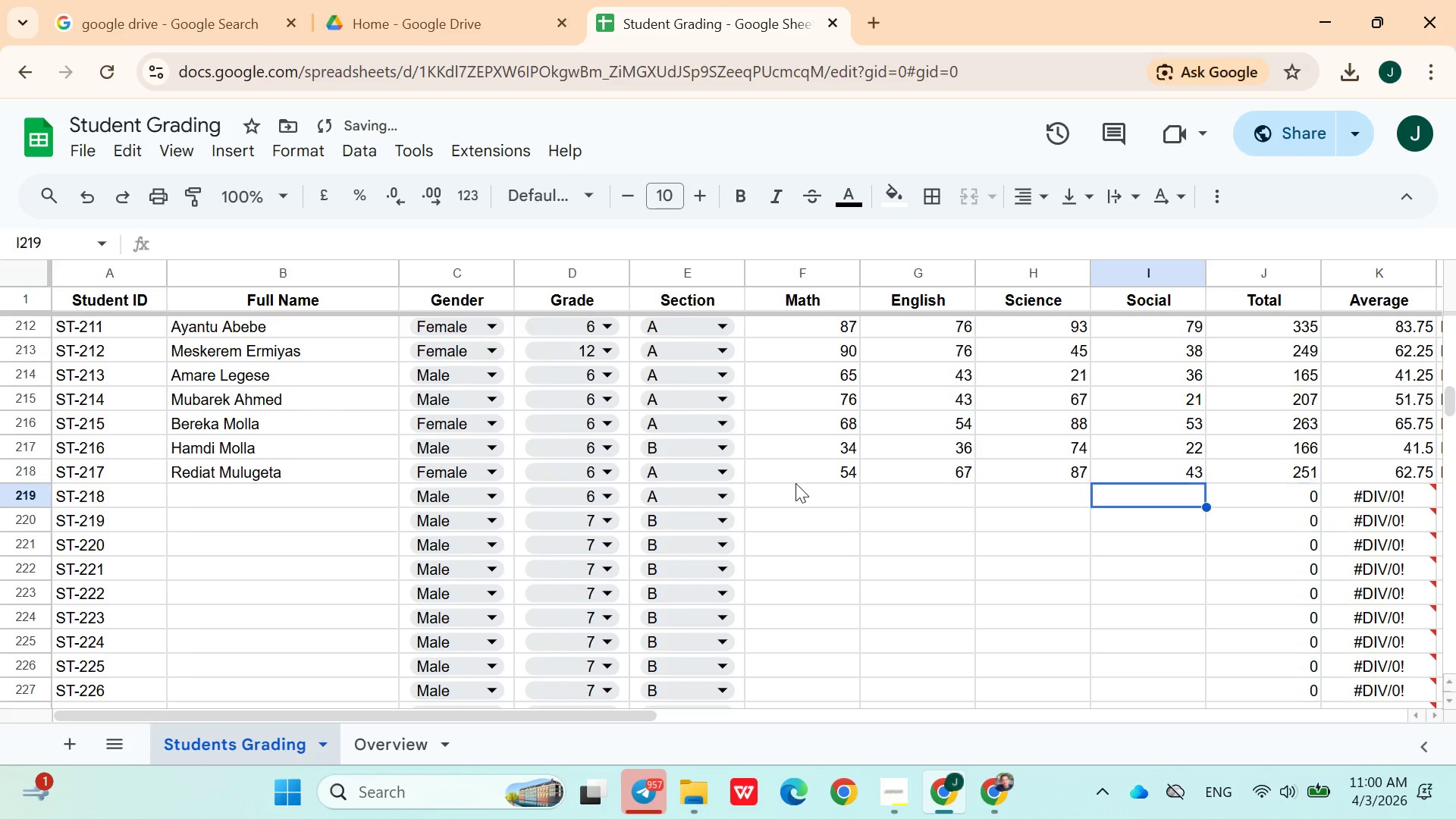 
hold_key(key=ArrowLeft, duration=0.8)
 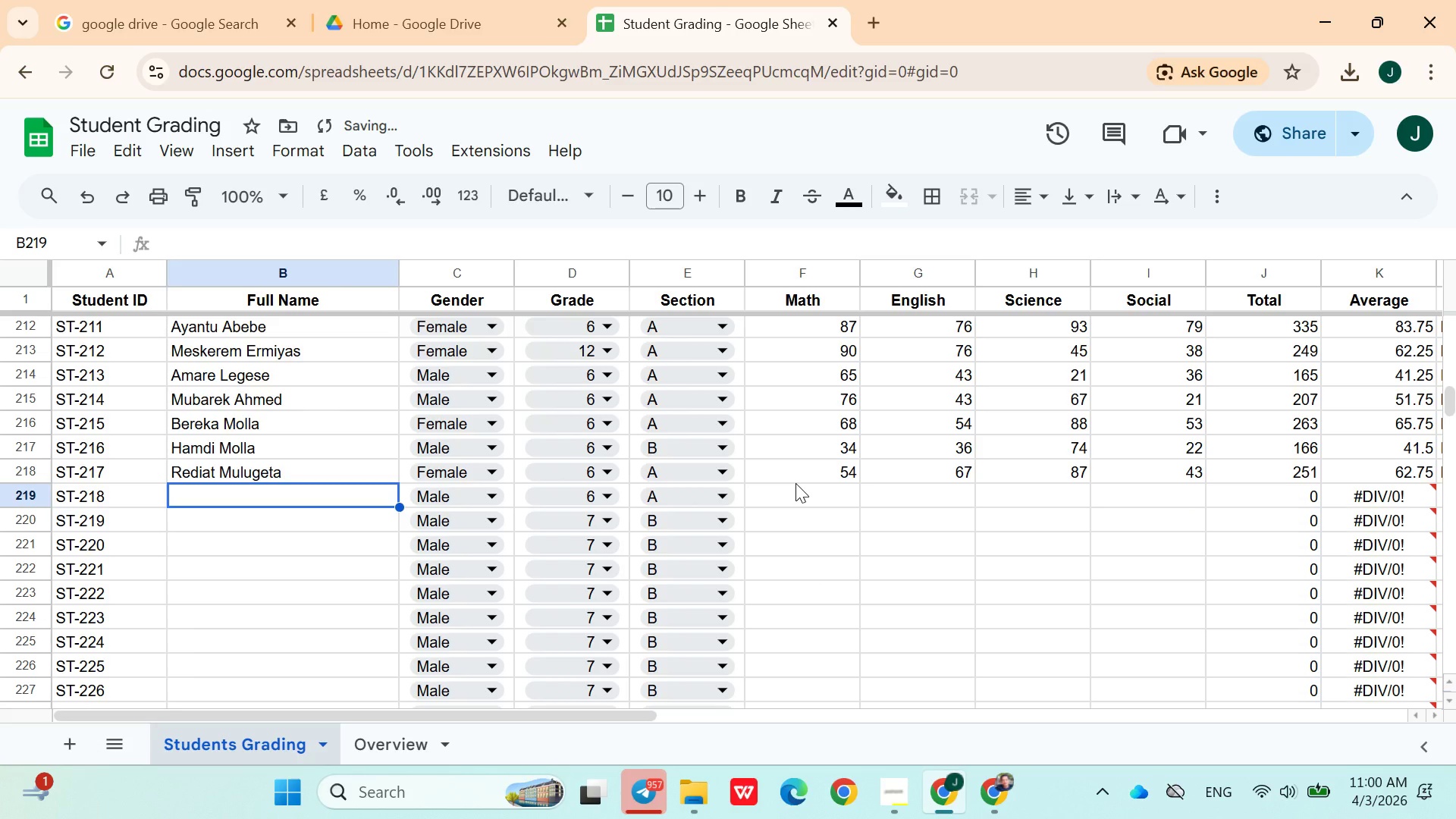 
key(ArrowRight)
 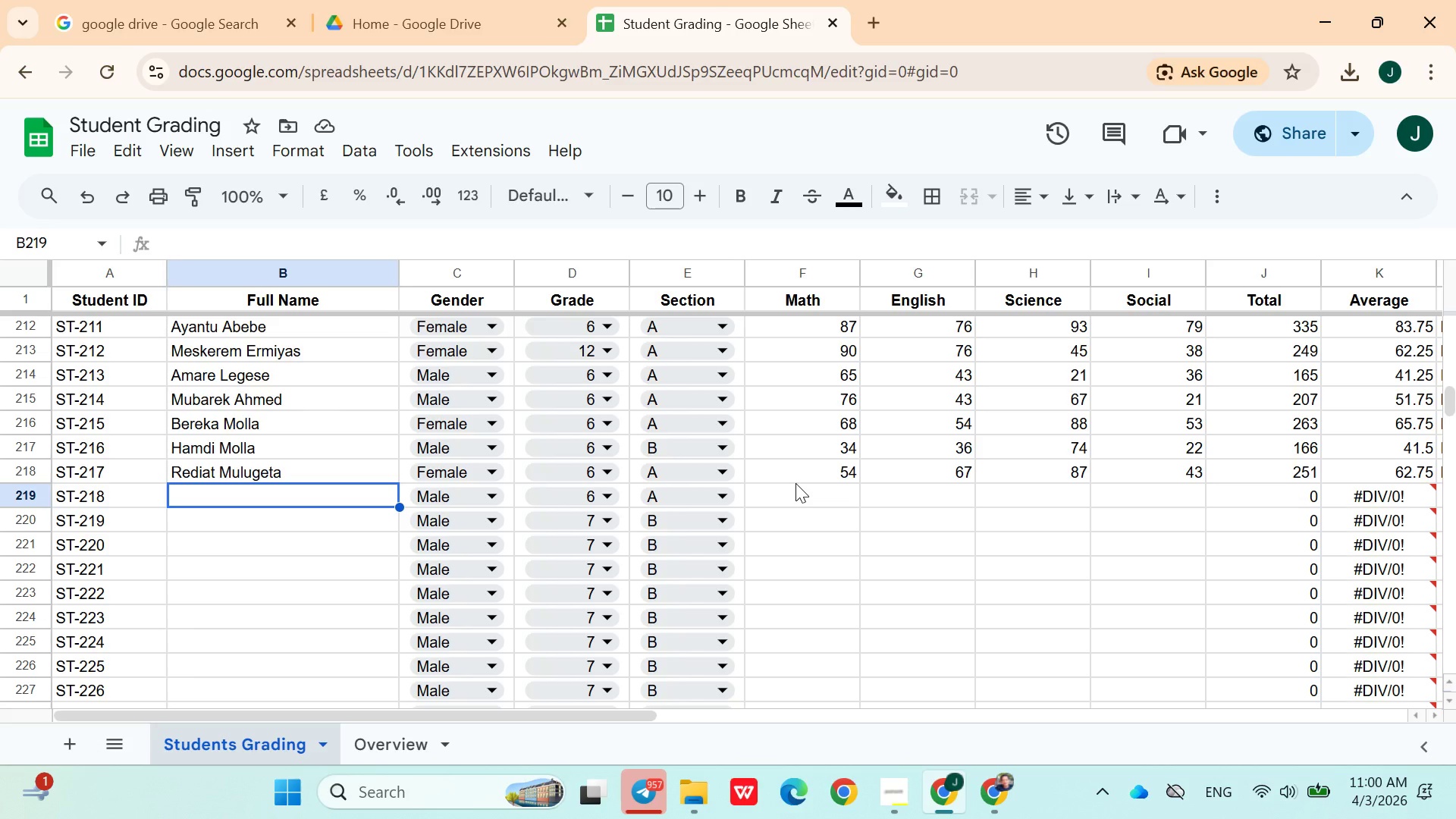 
wait(12.61)
 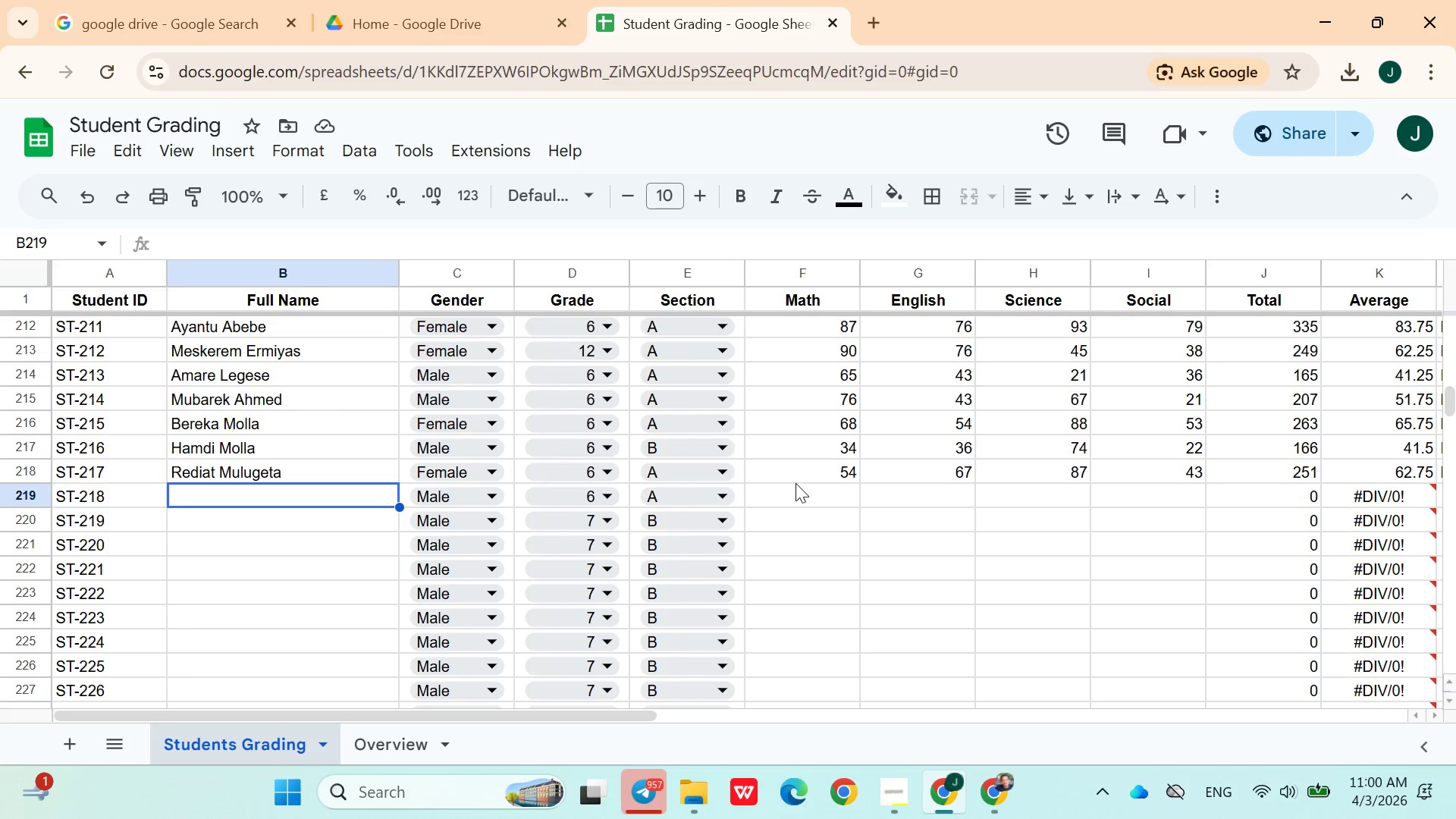 
type(Fikr Nuredin)
 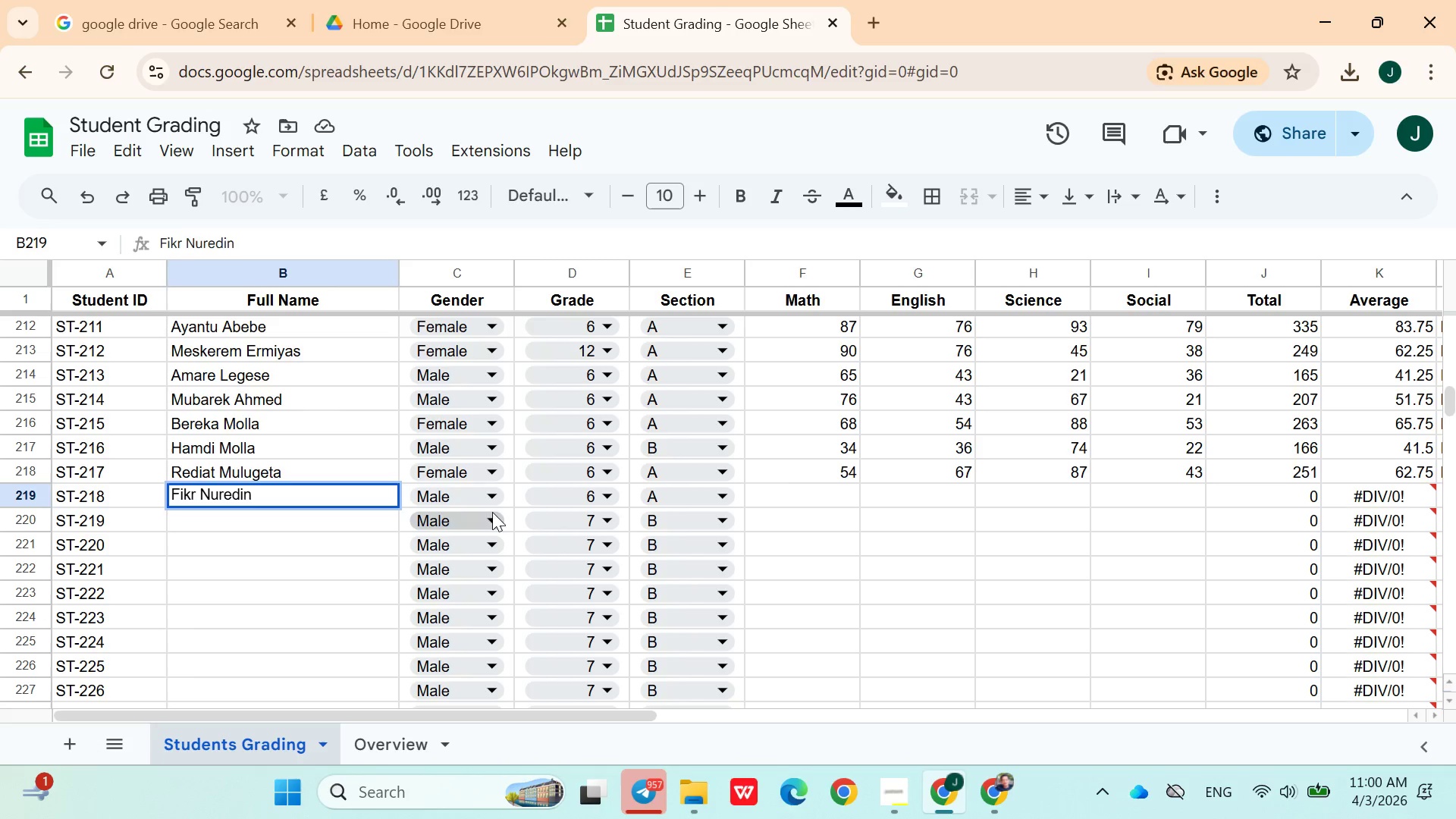 
left_click_drag(start_coordinate=[489, 491], to_coordinate=[450, 554])
 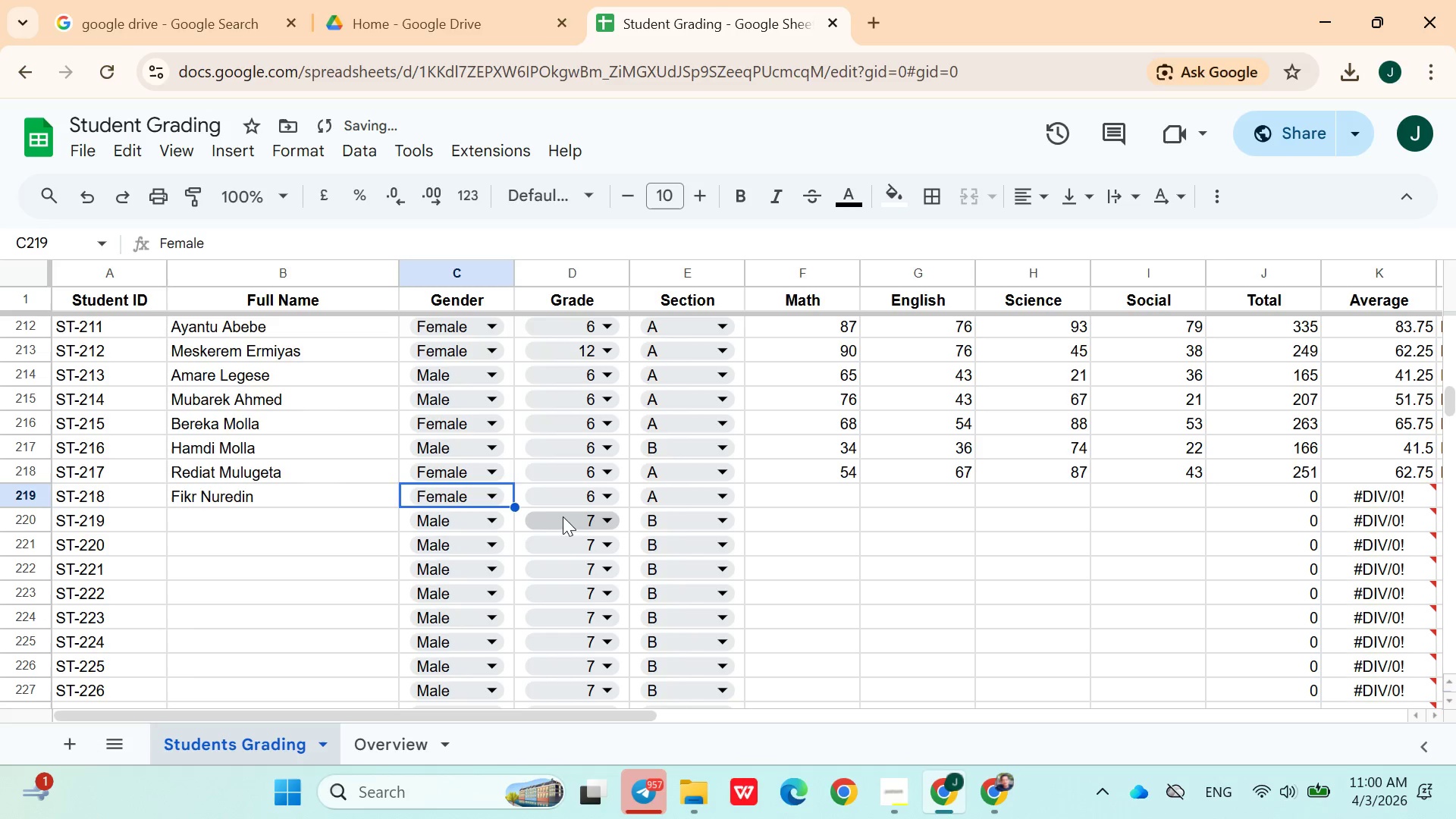 
left_click([450, 554])
 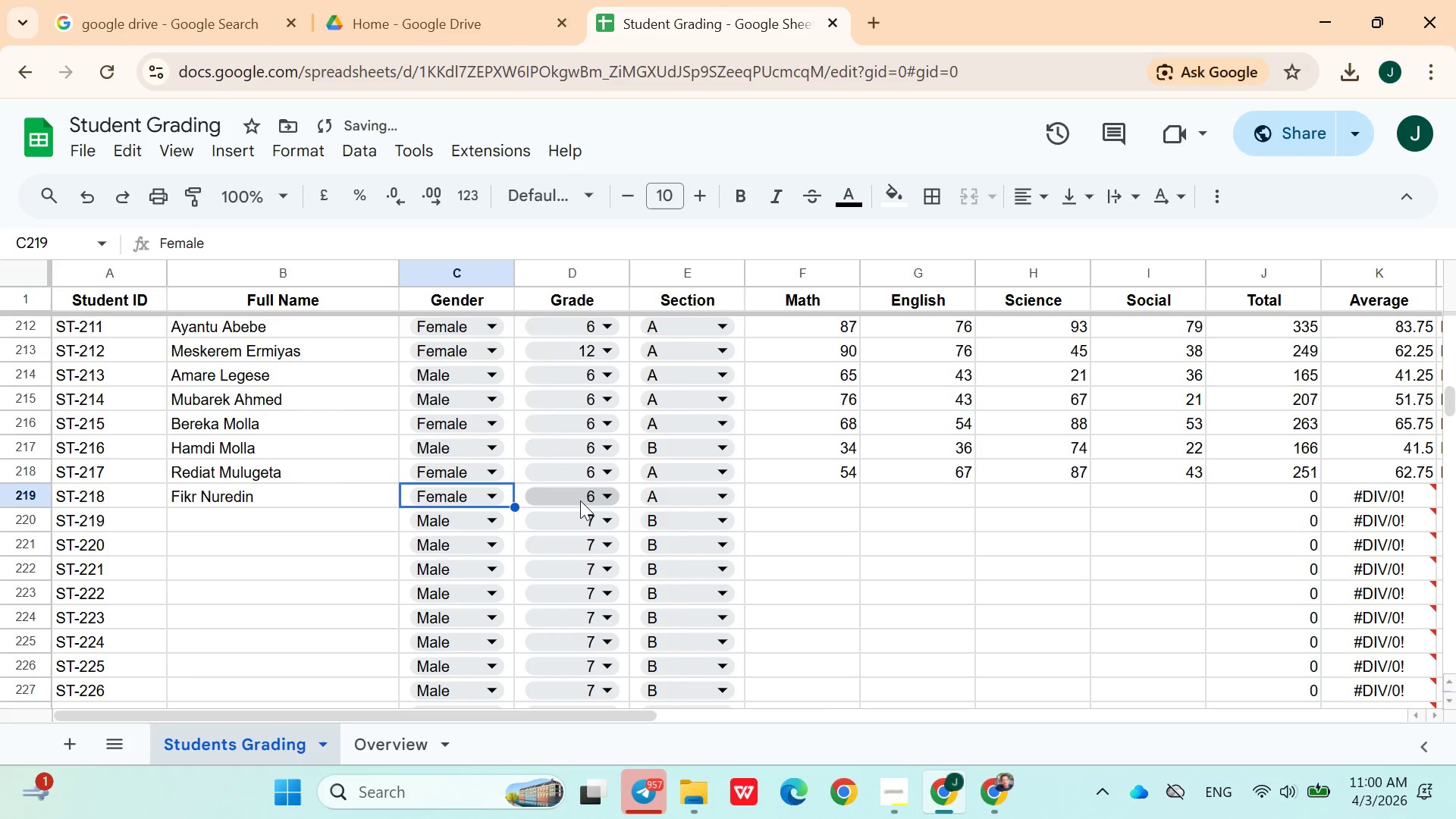 
left_click([661, 500])
 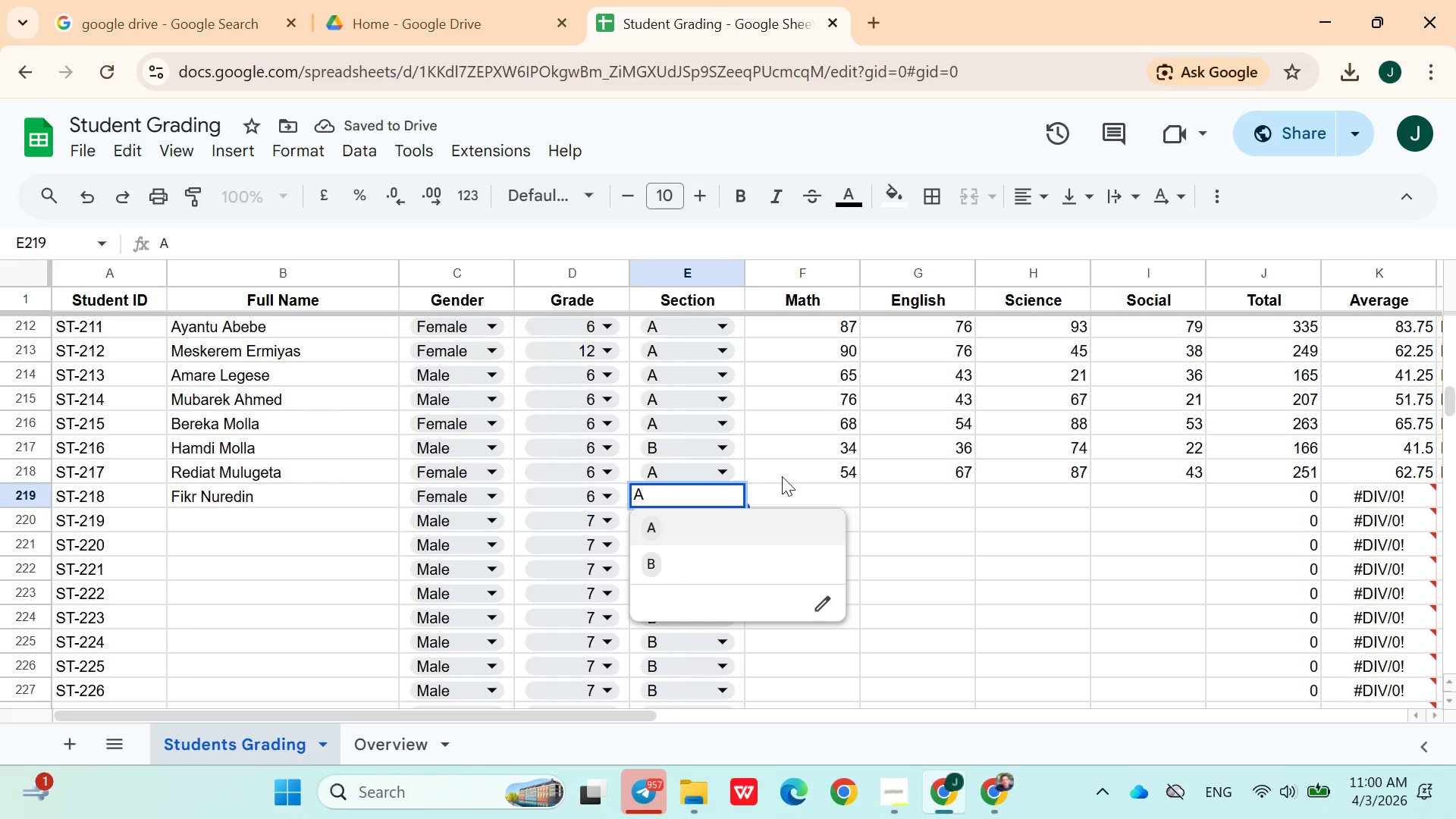 
left_click([794, 492])
 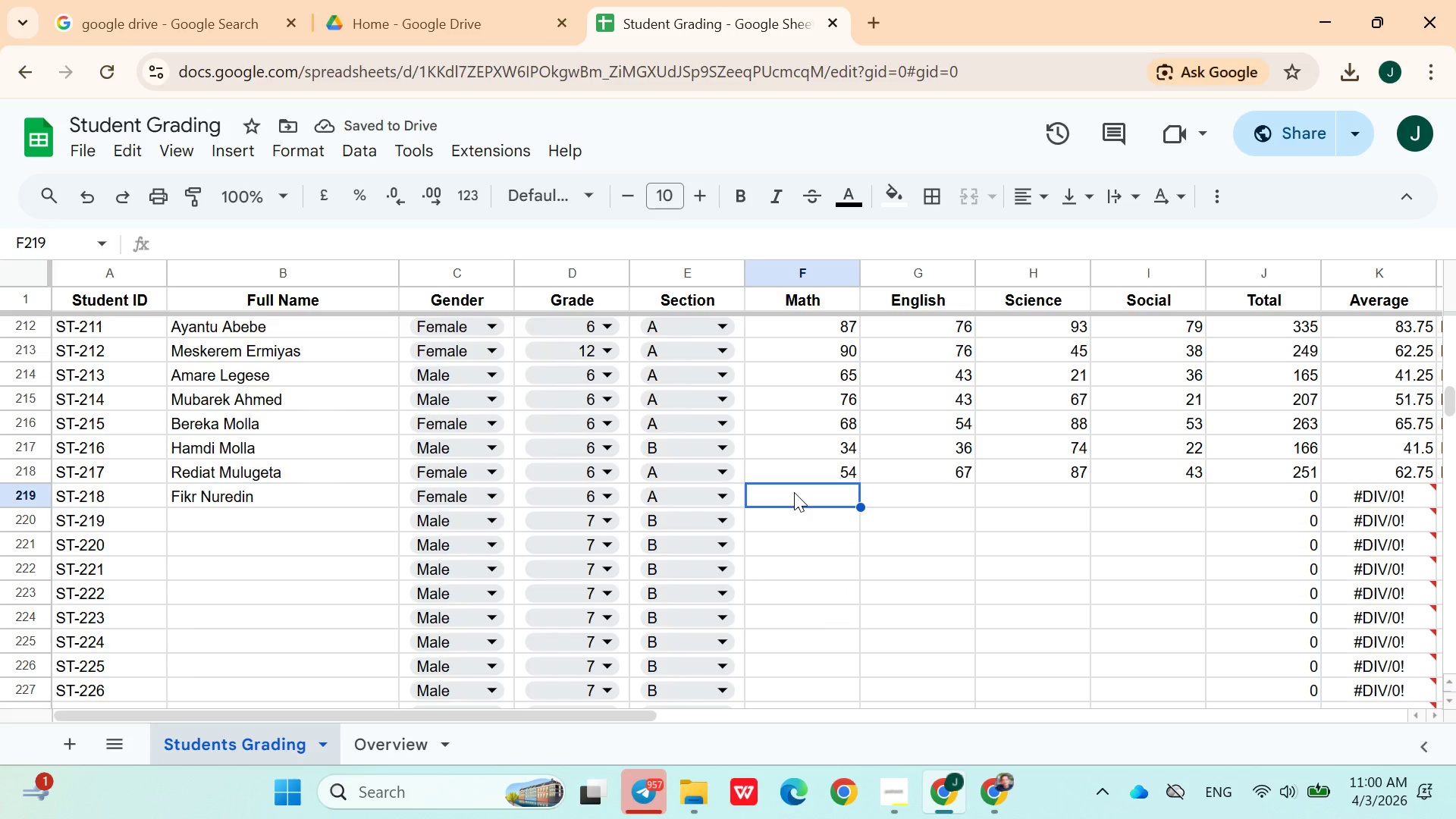 
type(90)
 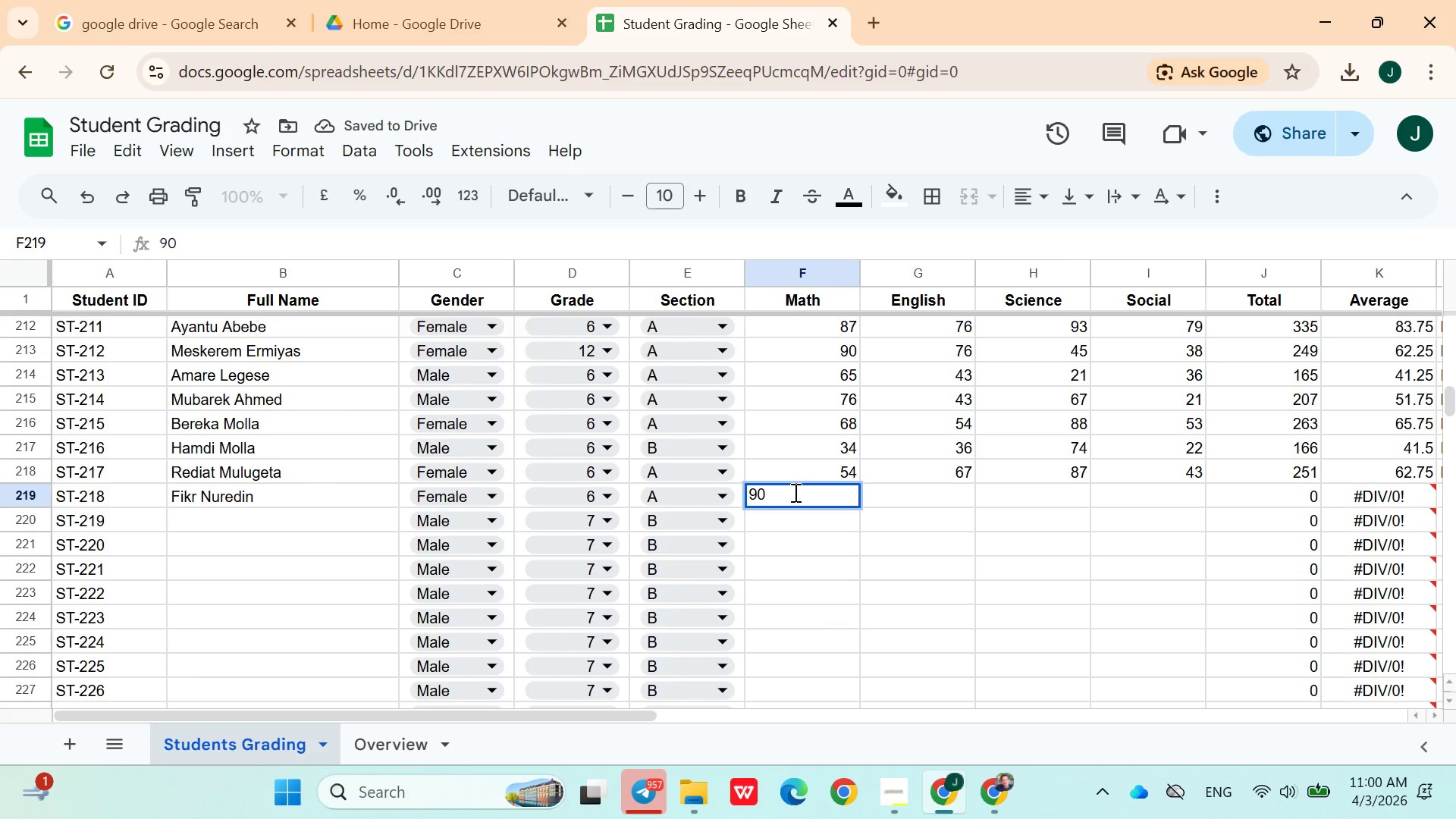 
key(ArrowRight)
 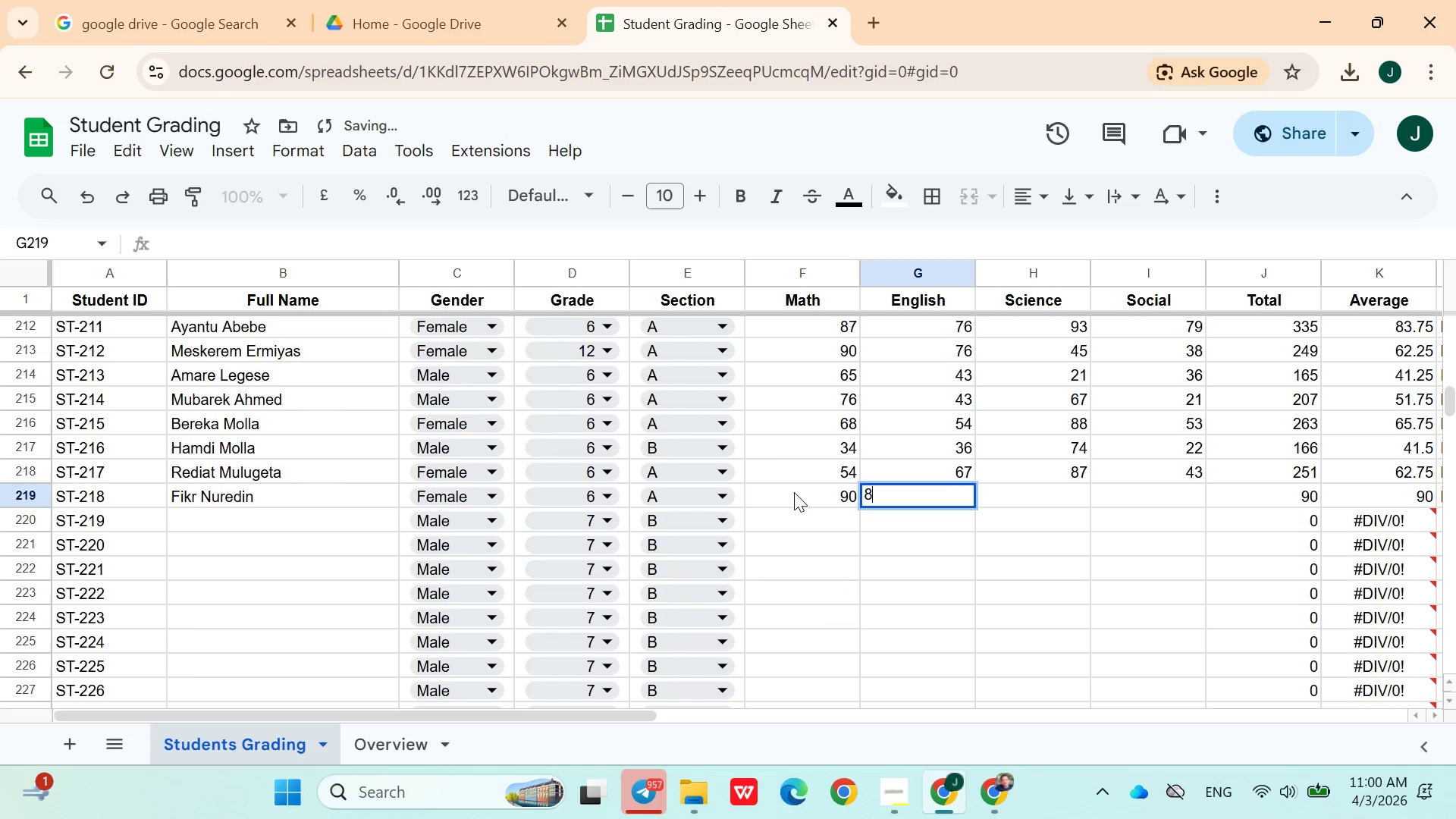 
type(87)
 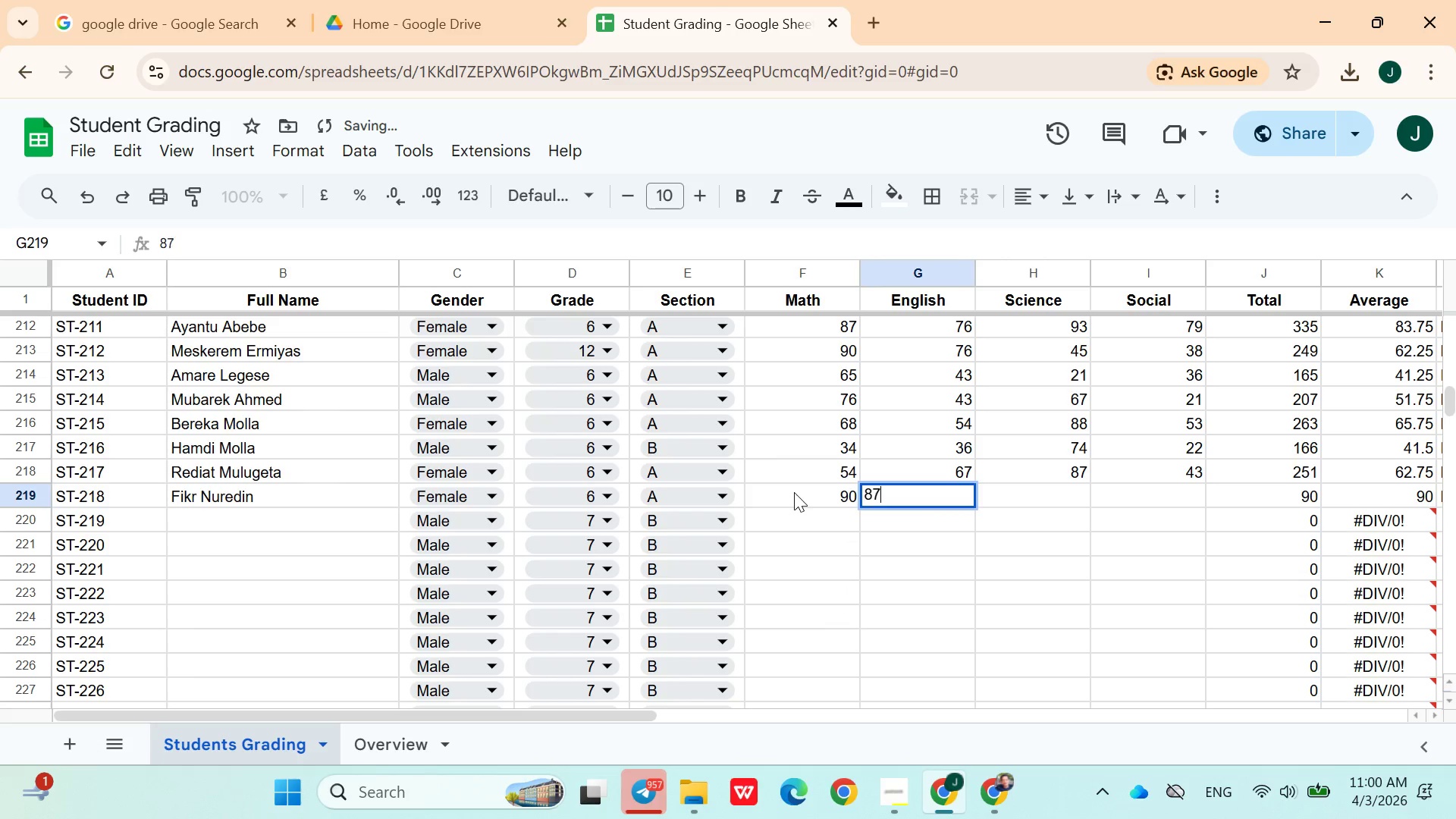 
key(ArrowRight)
 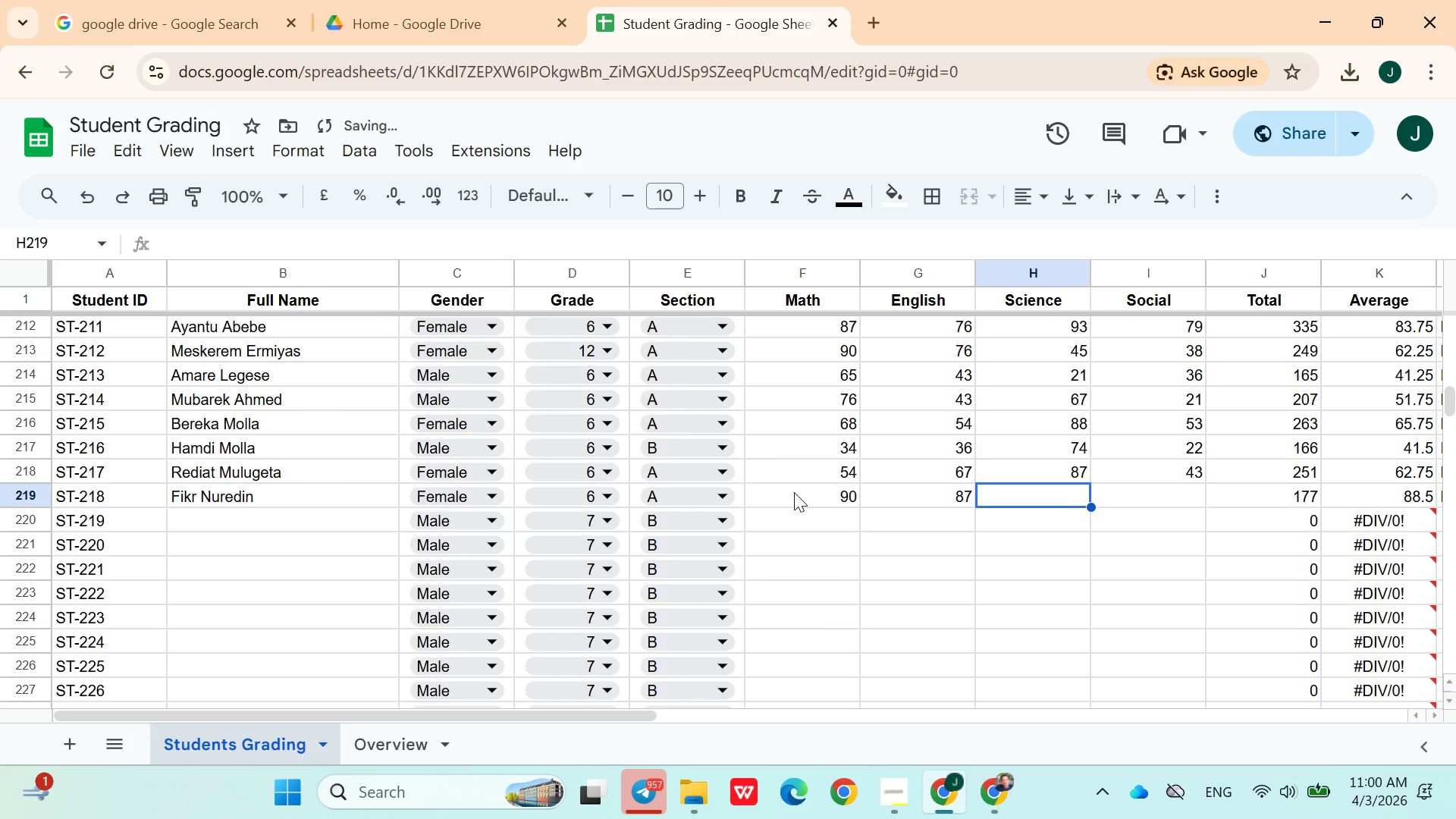 
type(89)
 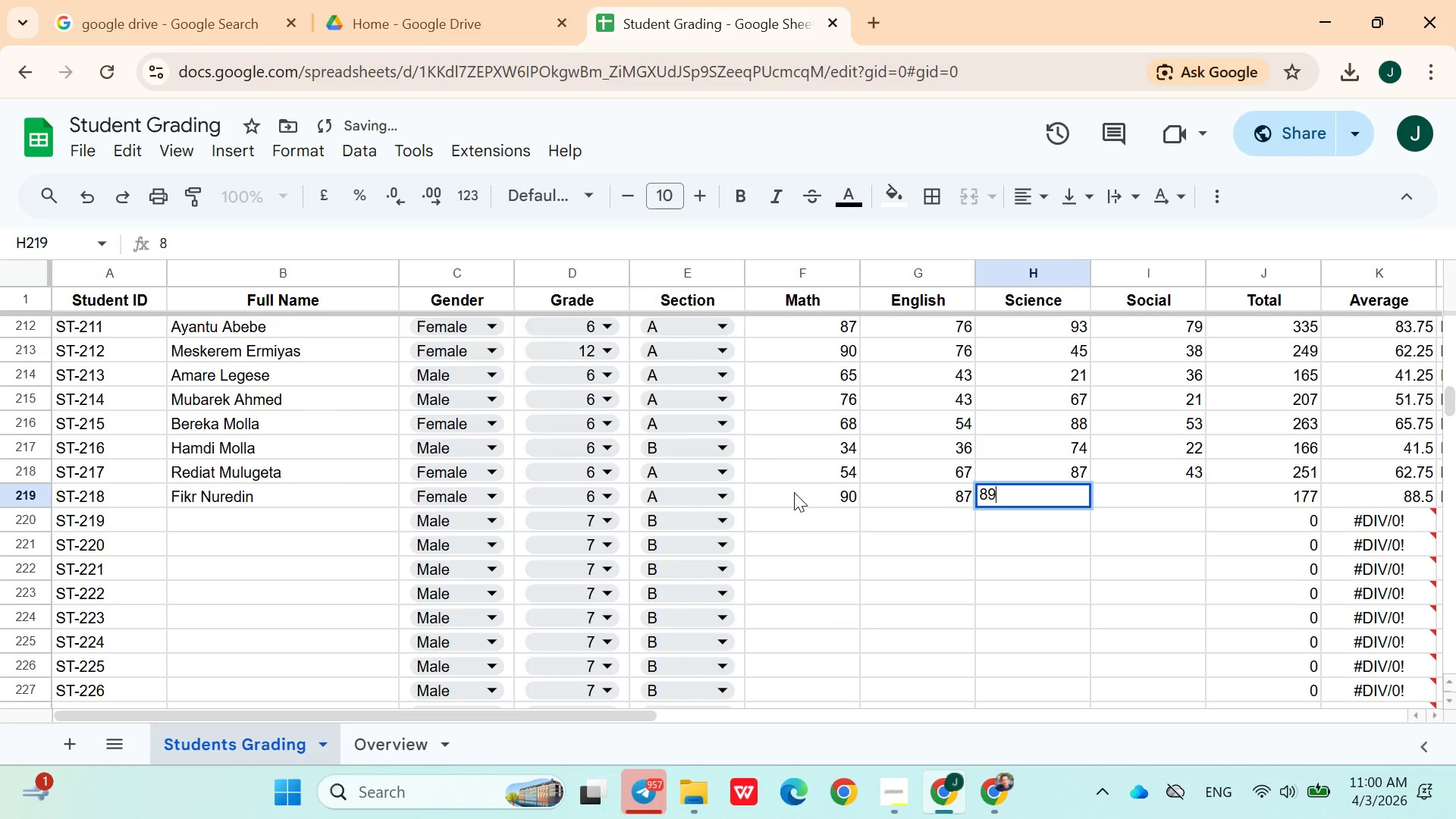 
key(ArrowRight)
 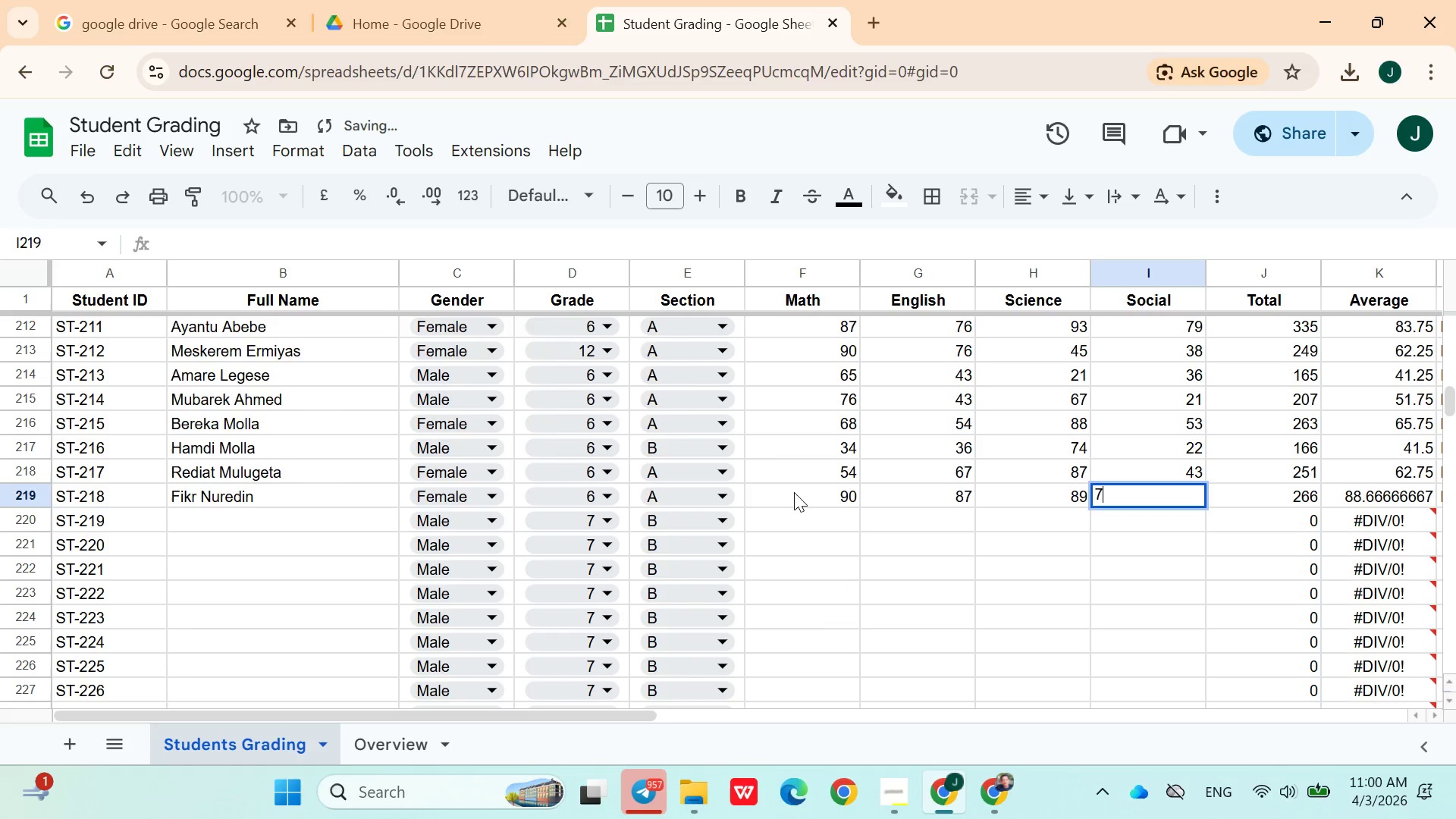 
type(76)
 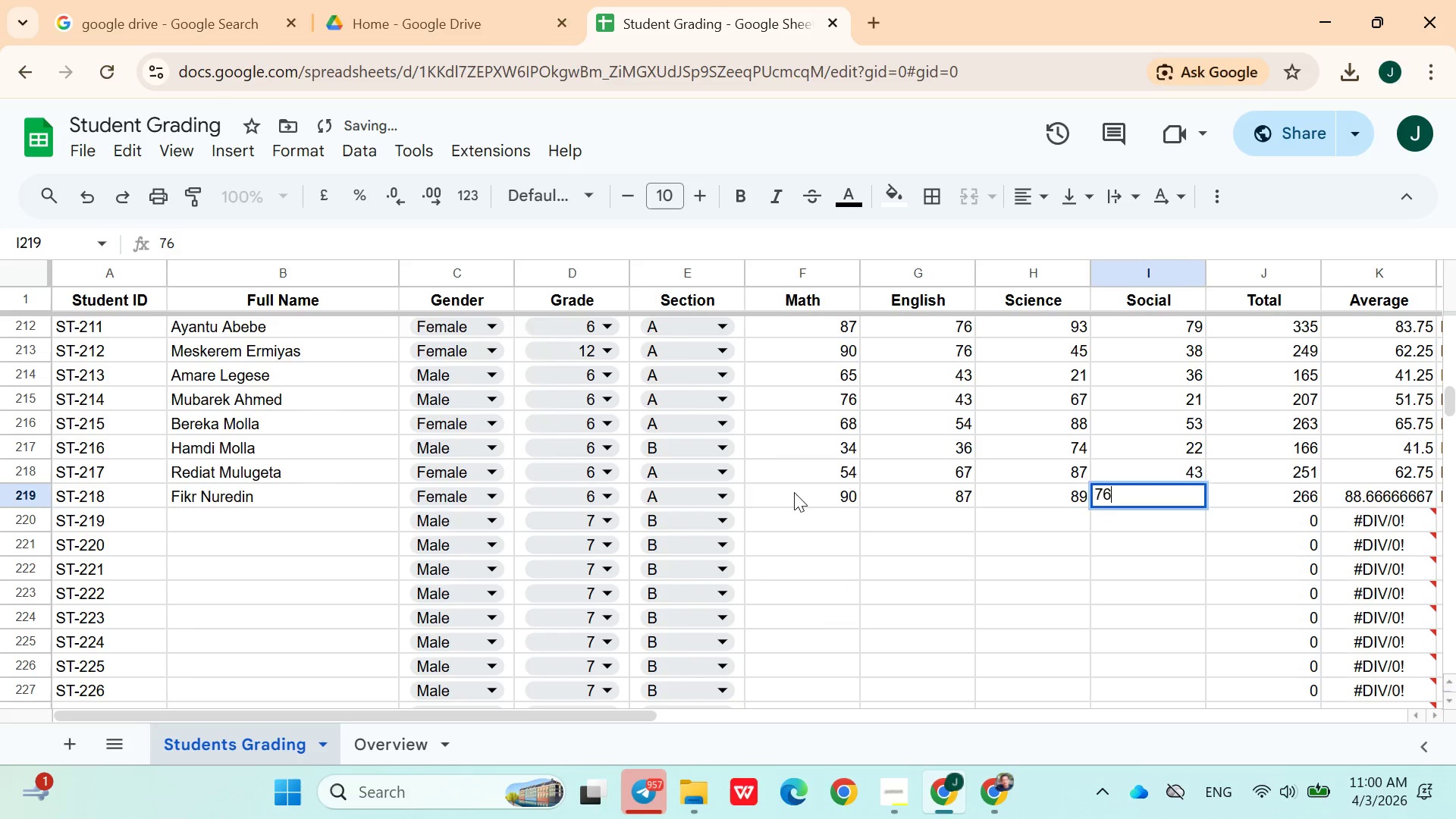 
key(ArrowRight)
 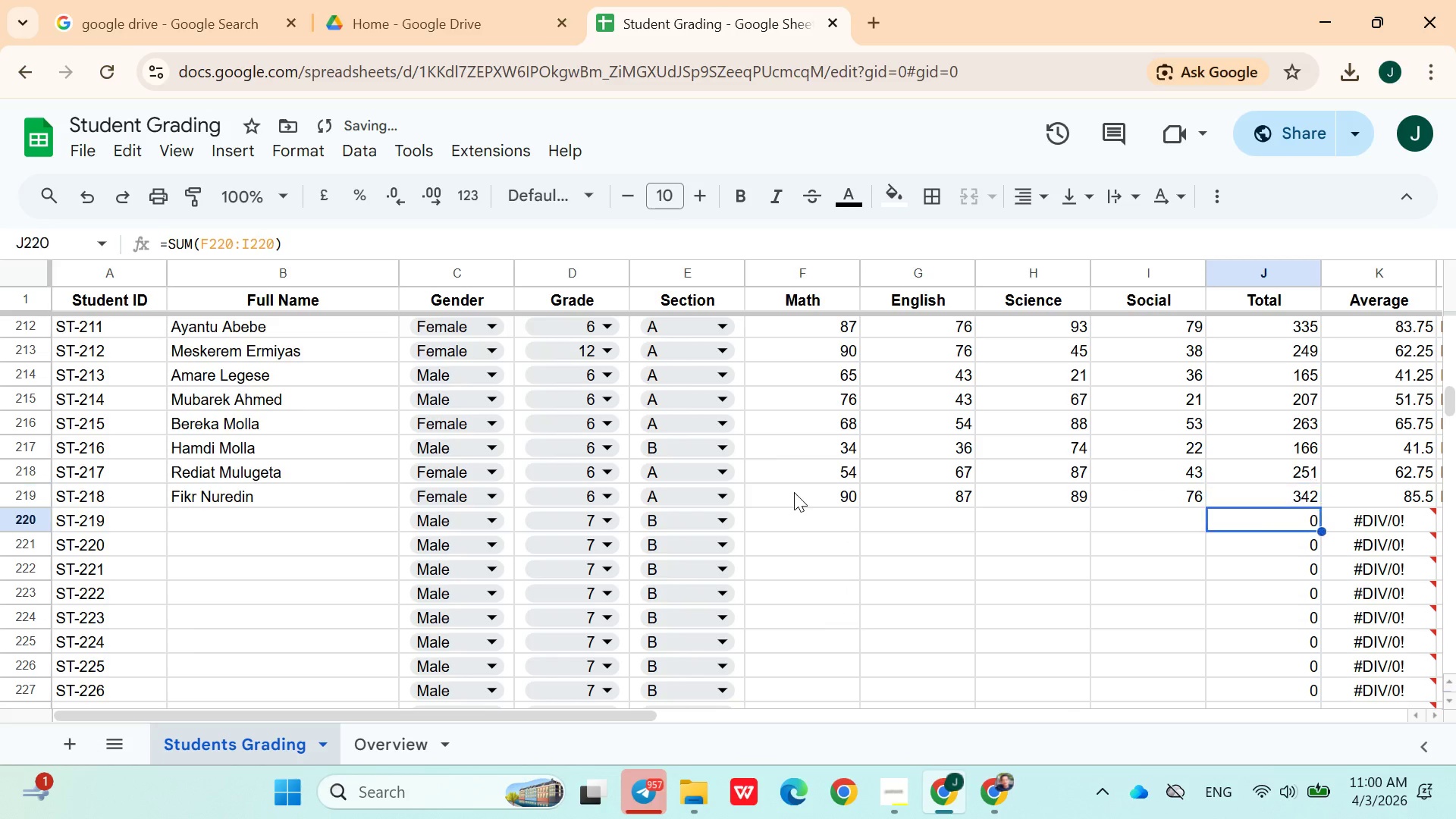 
key(ArrowDown)
 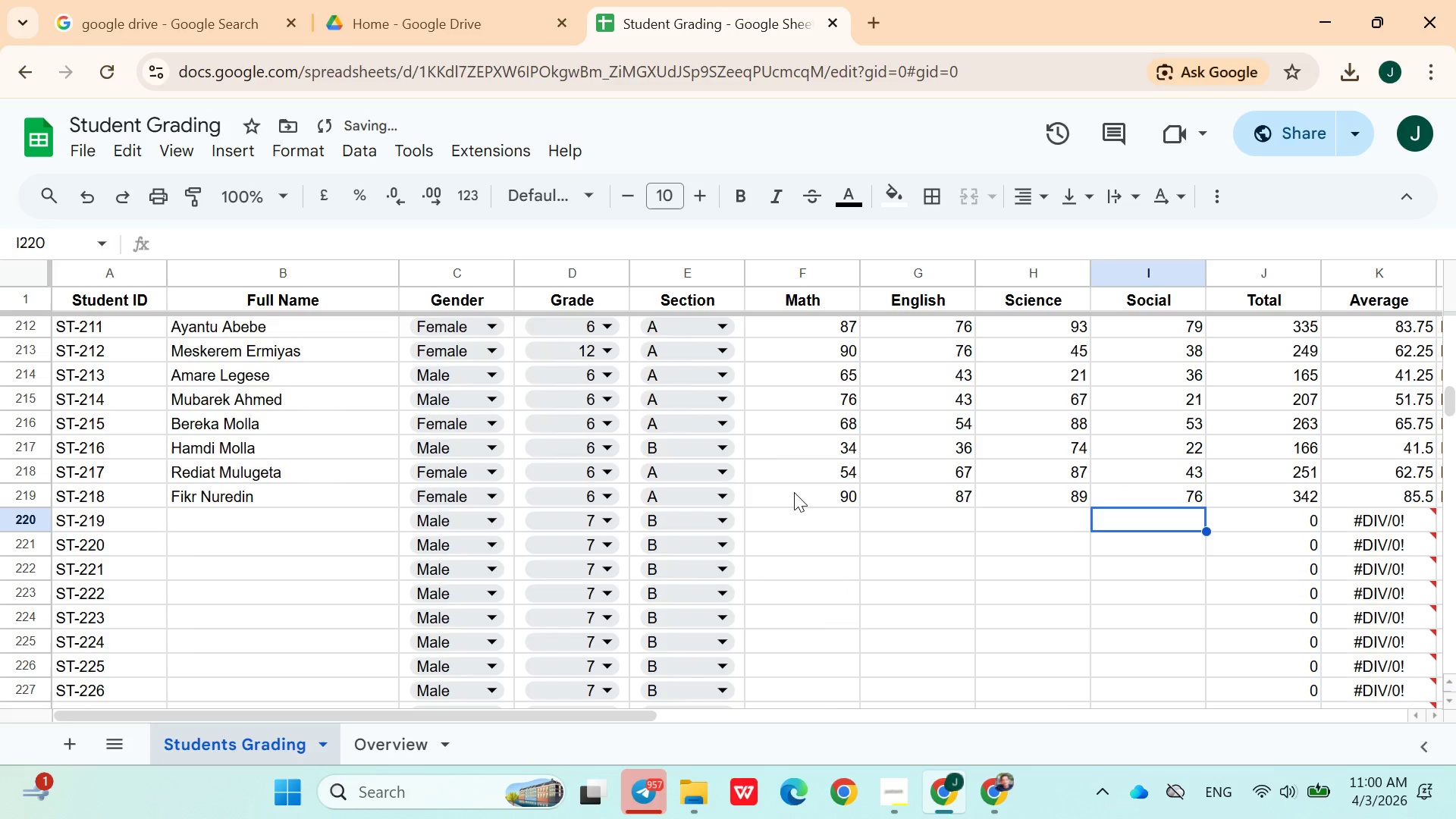 
hold_key(key=ArrowLeft, duration=0.95)
 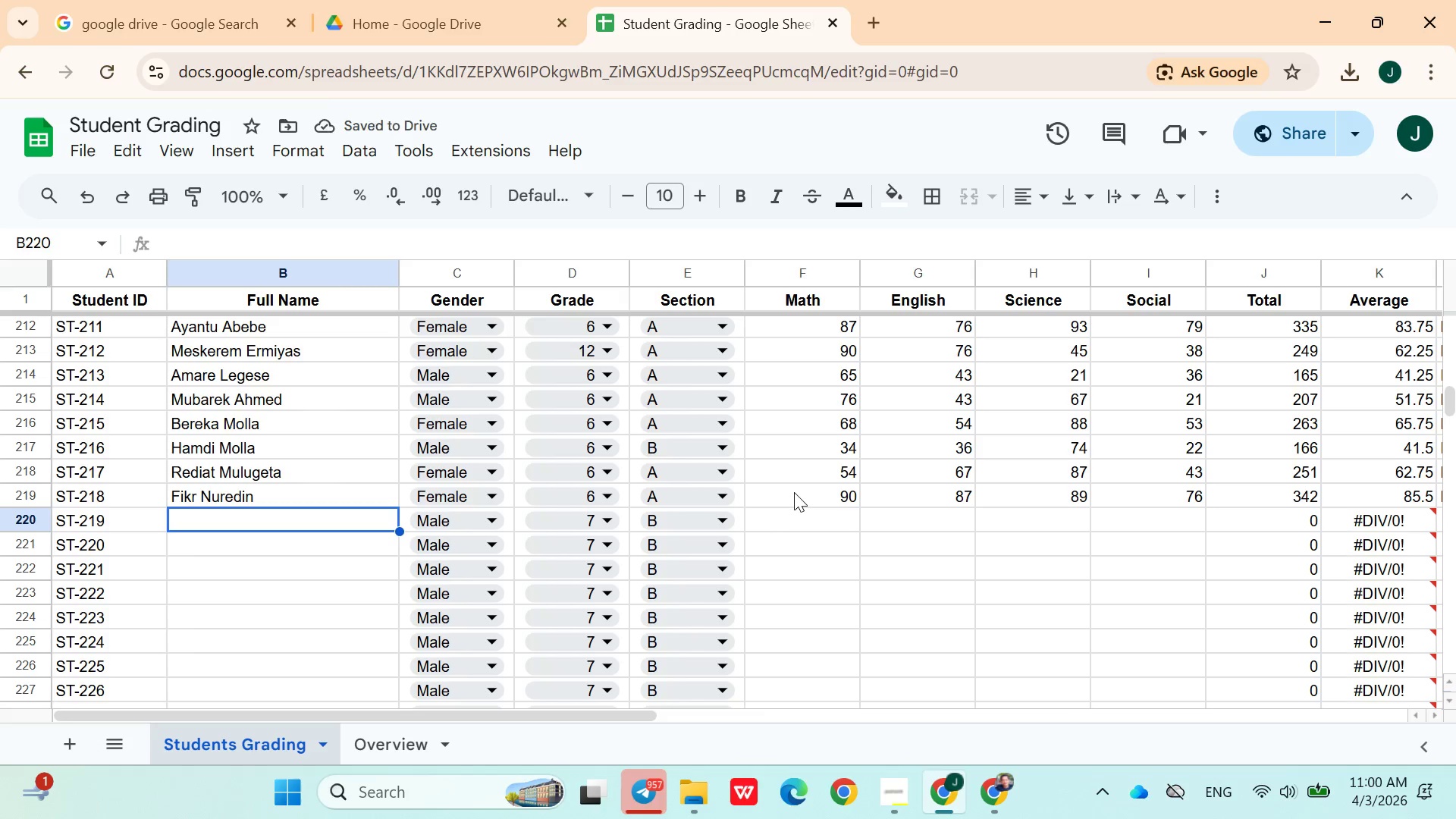 
key(ArrowRight)
 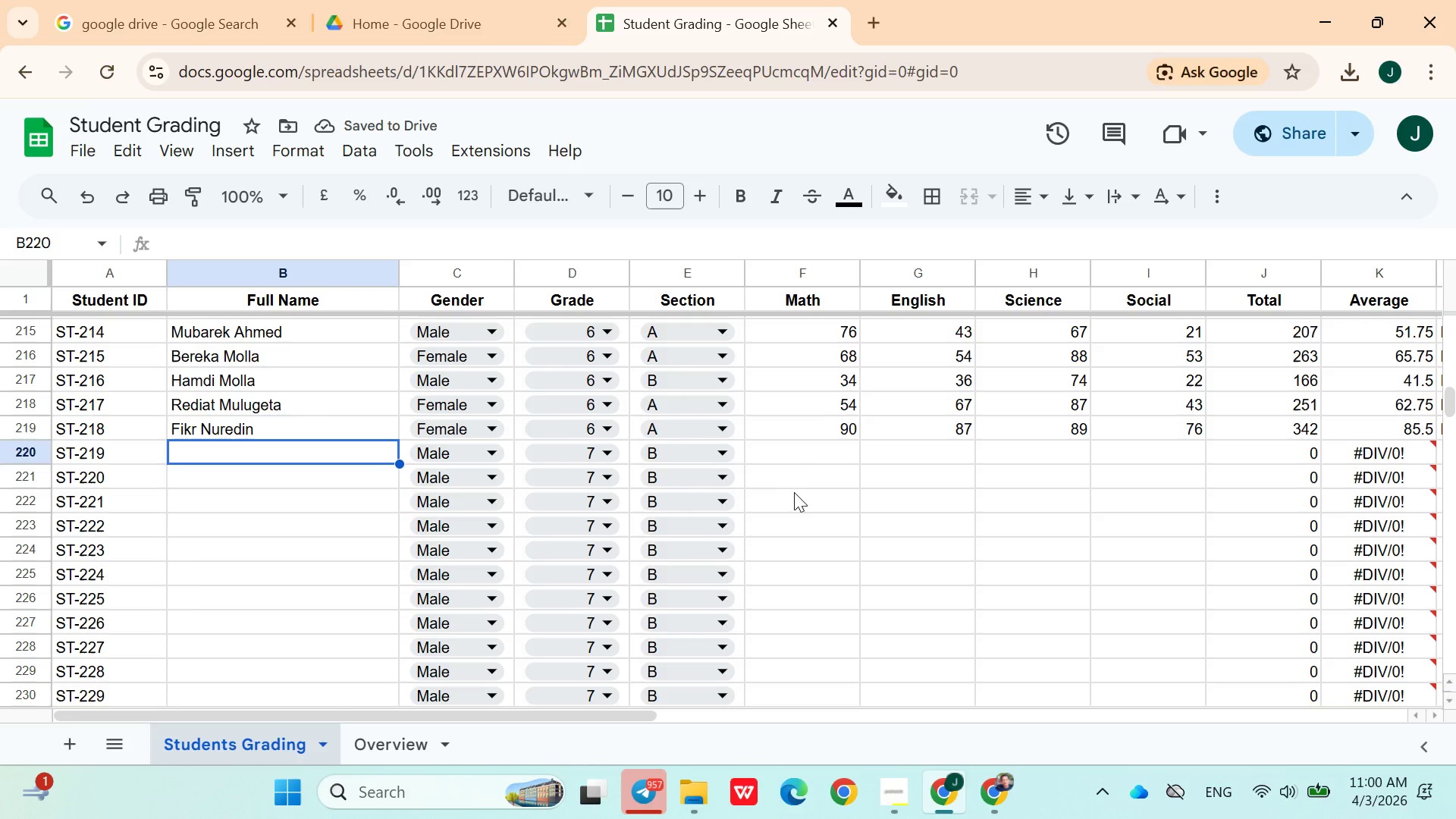 
type(Yohanes Muluken)
 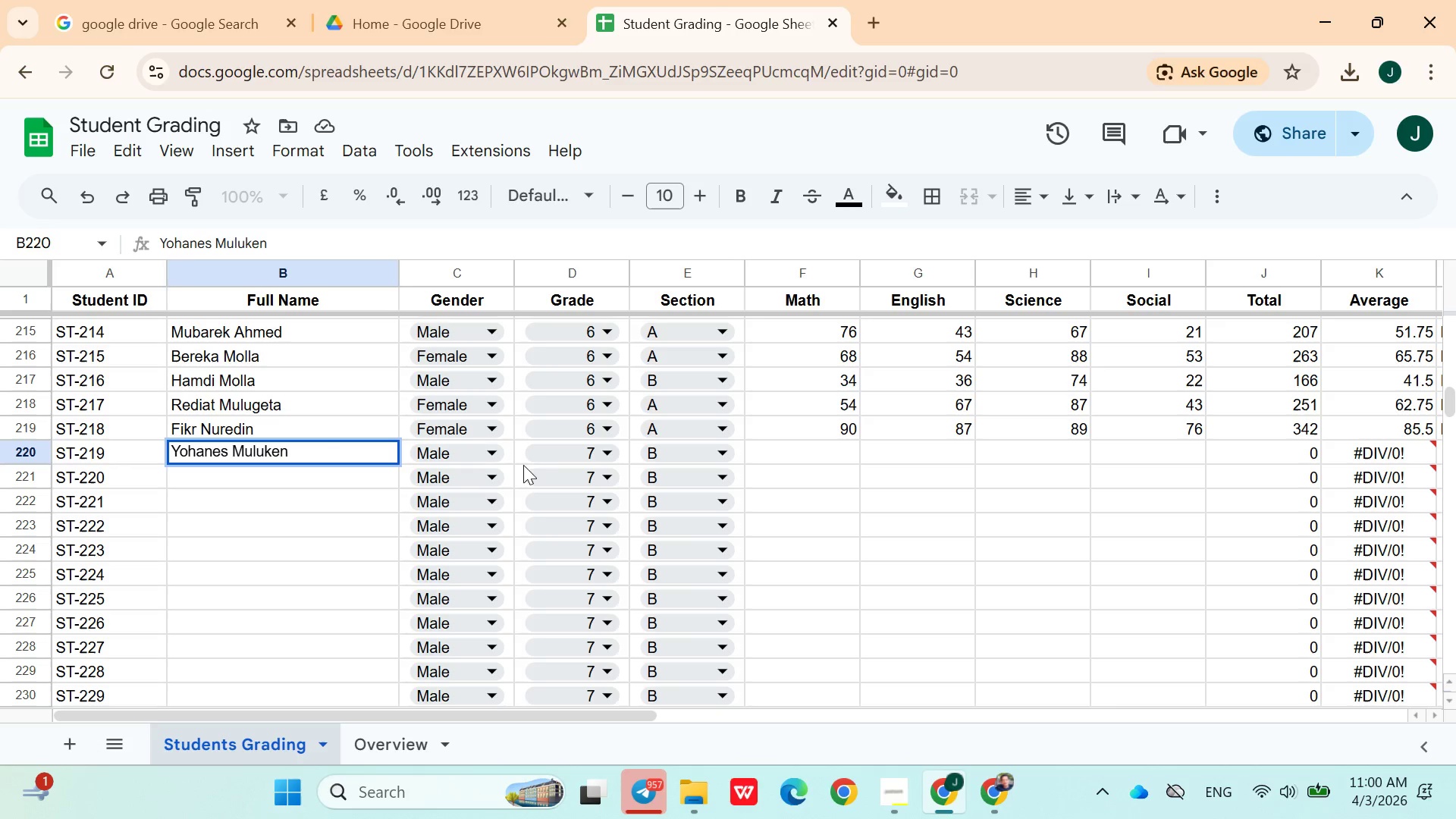 
left_click([554, 450])
 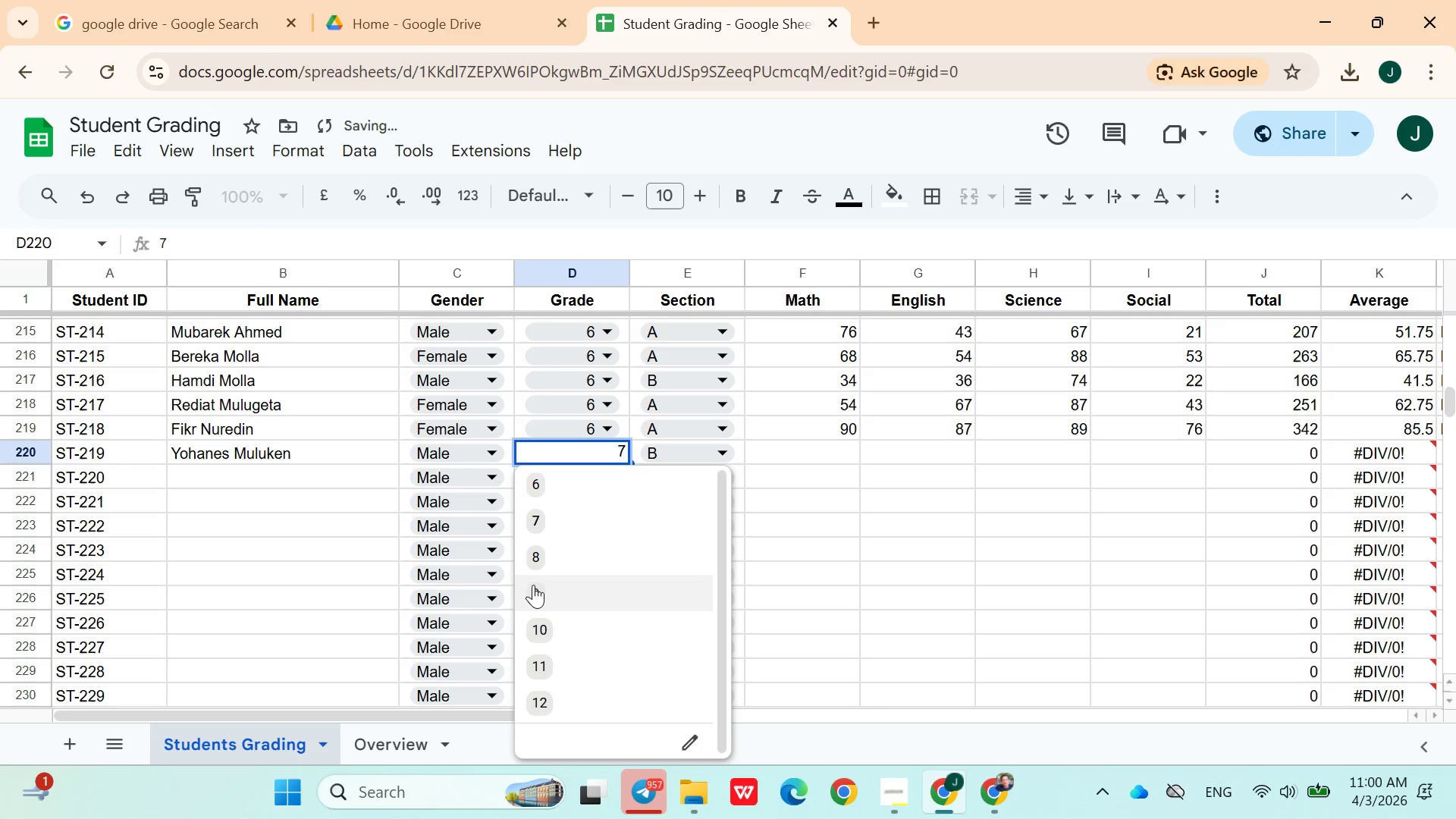 
left_click([535, 601])
 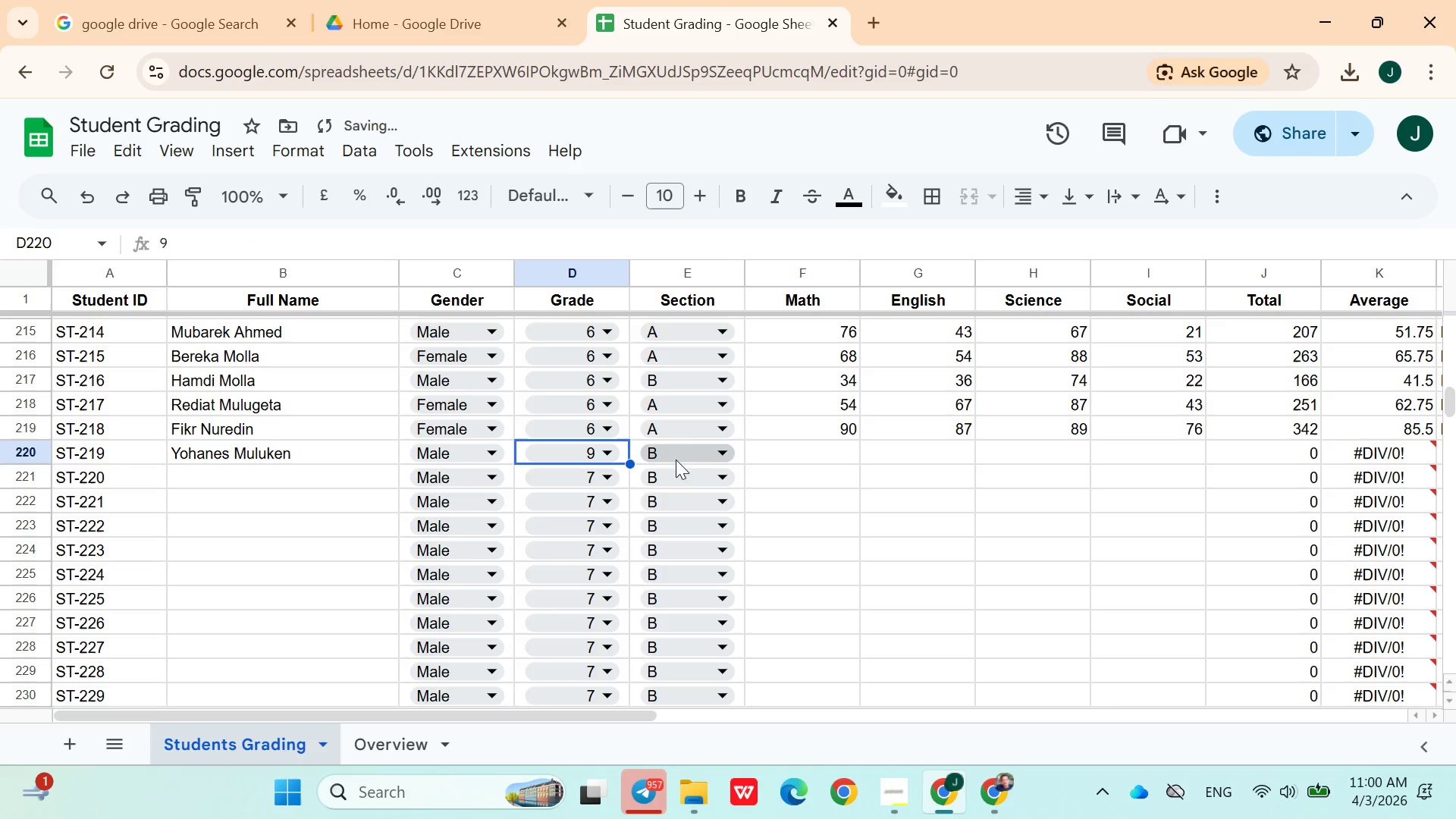 
left_click([680, 447])
 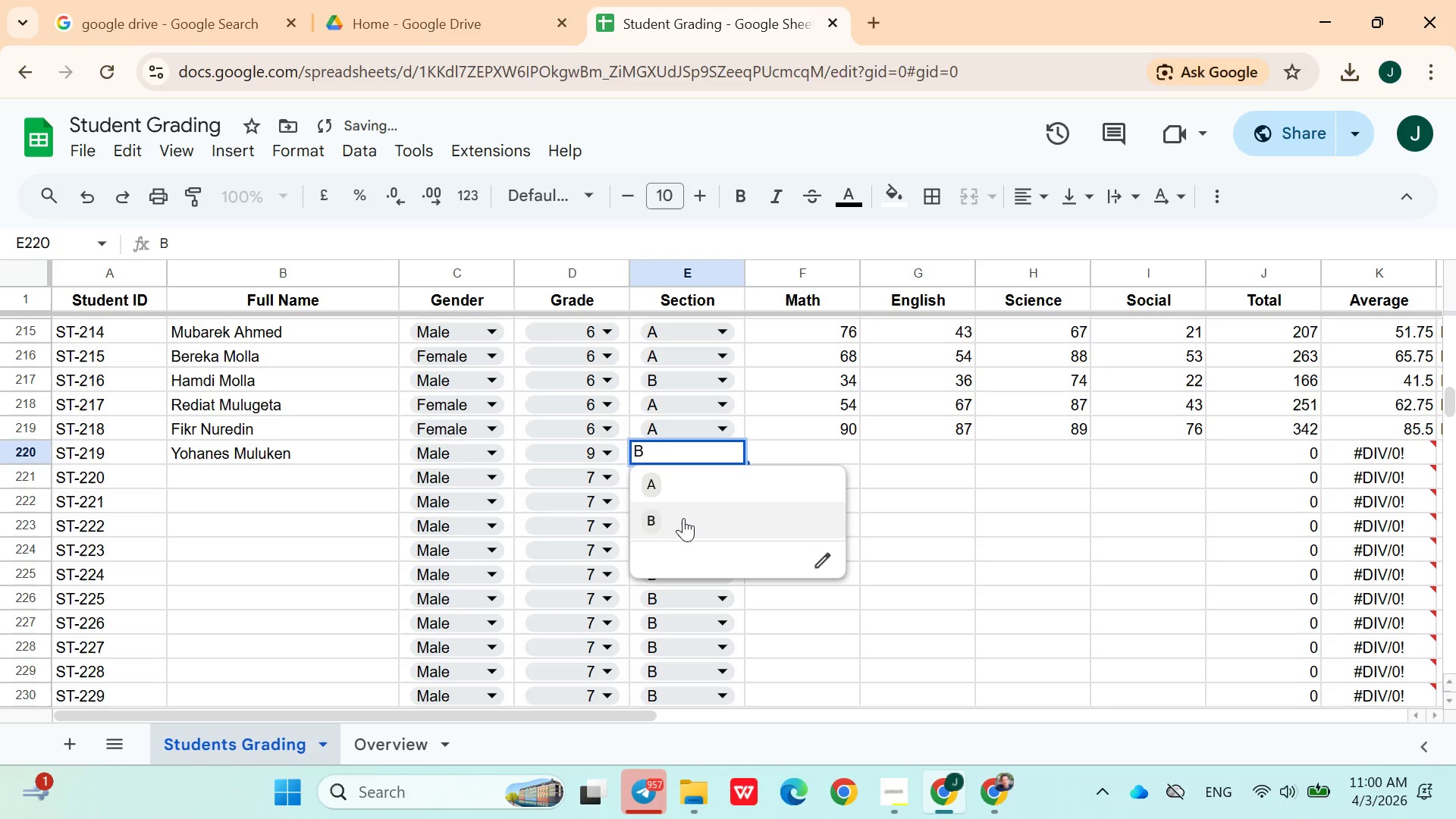 
left_click([683, 518])
 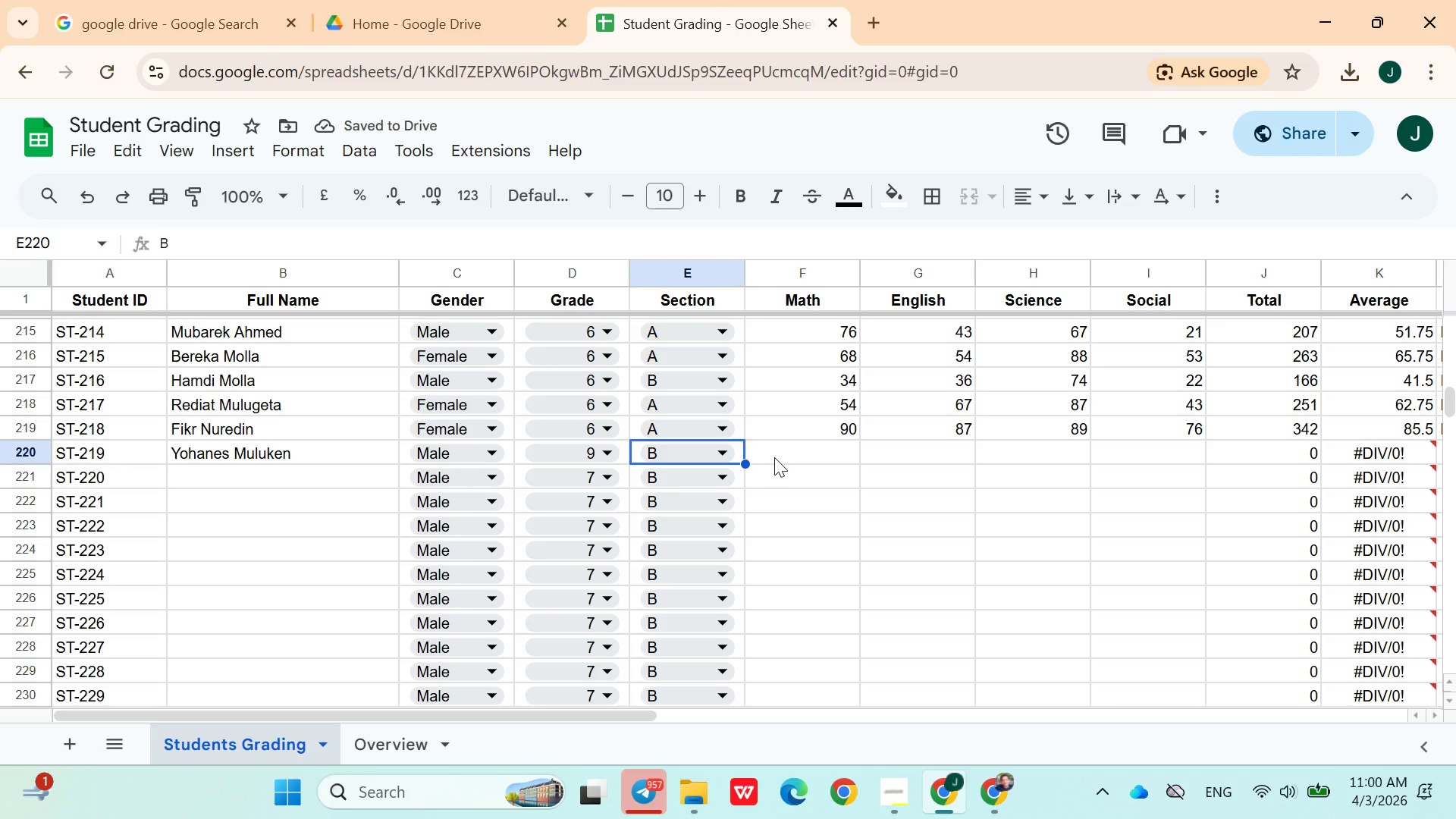 
left_click([774, 457])
 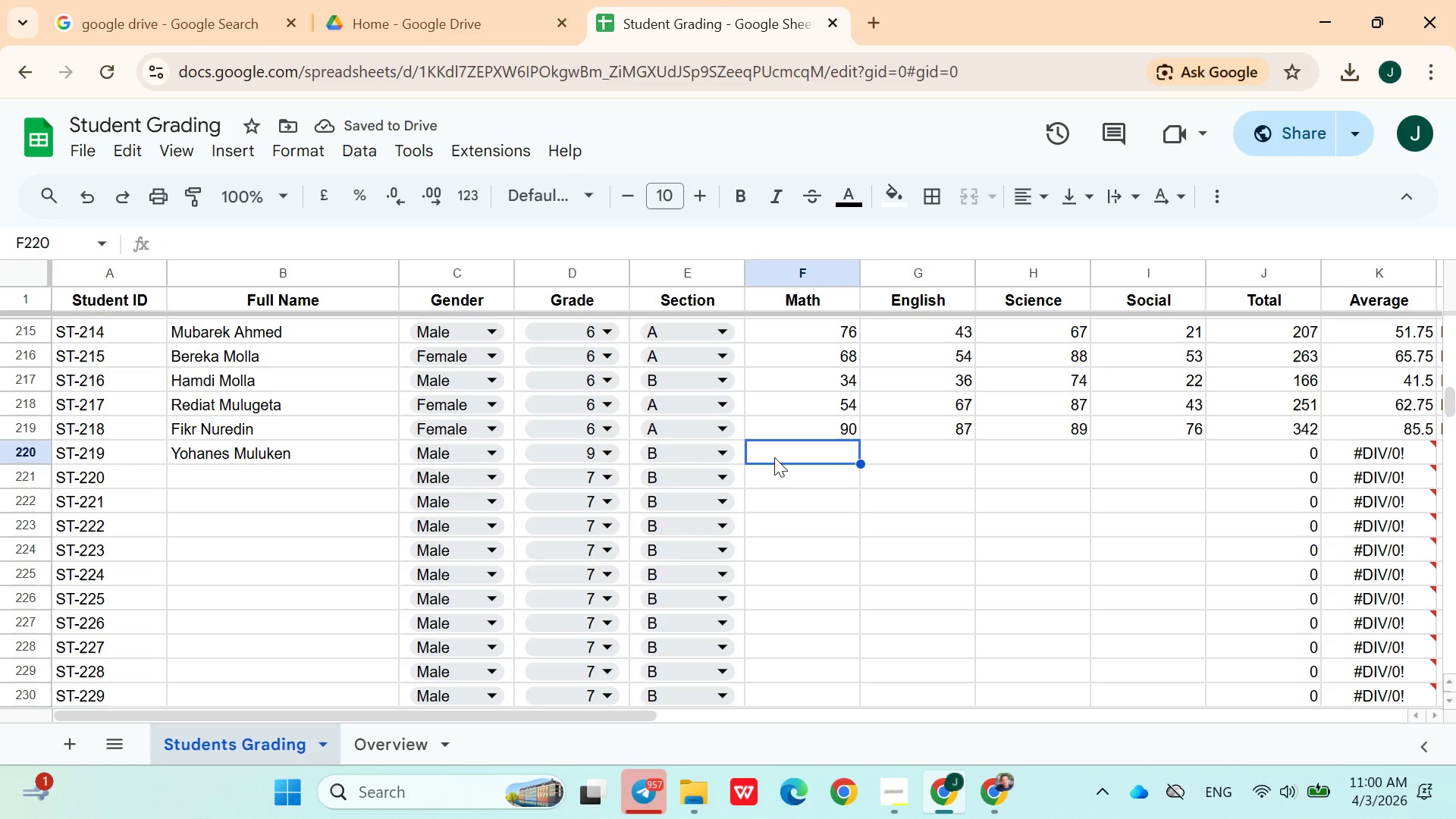 
type(89)
 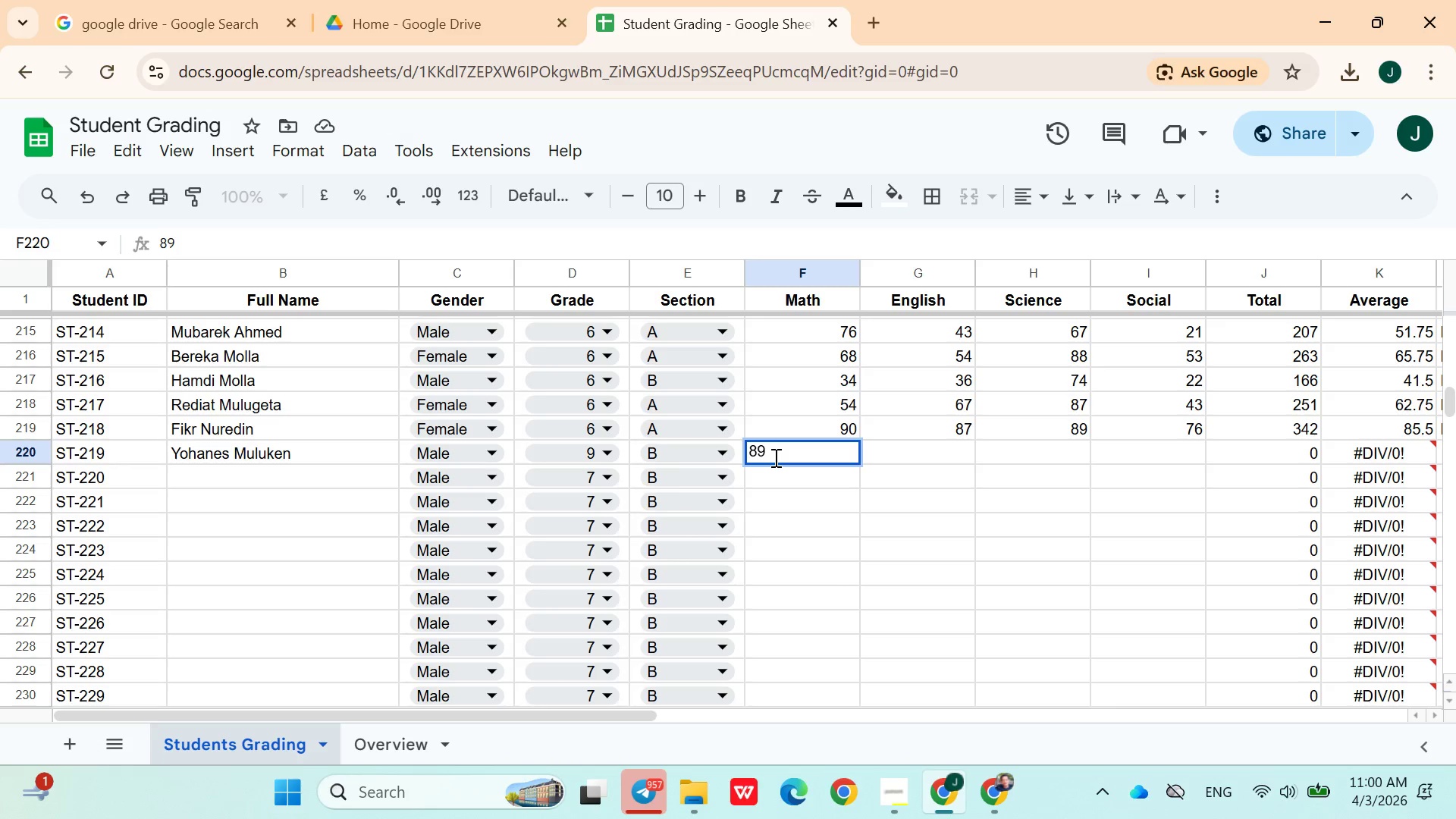 
key(ArrowRight)
 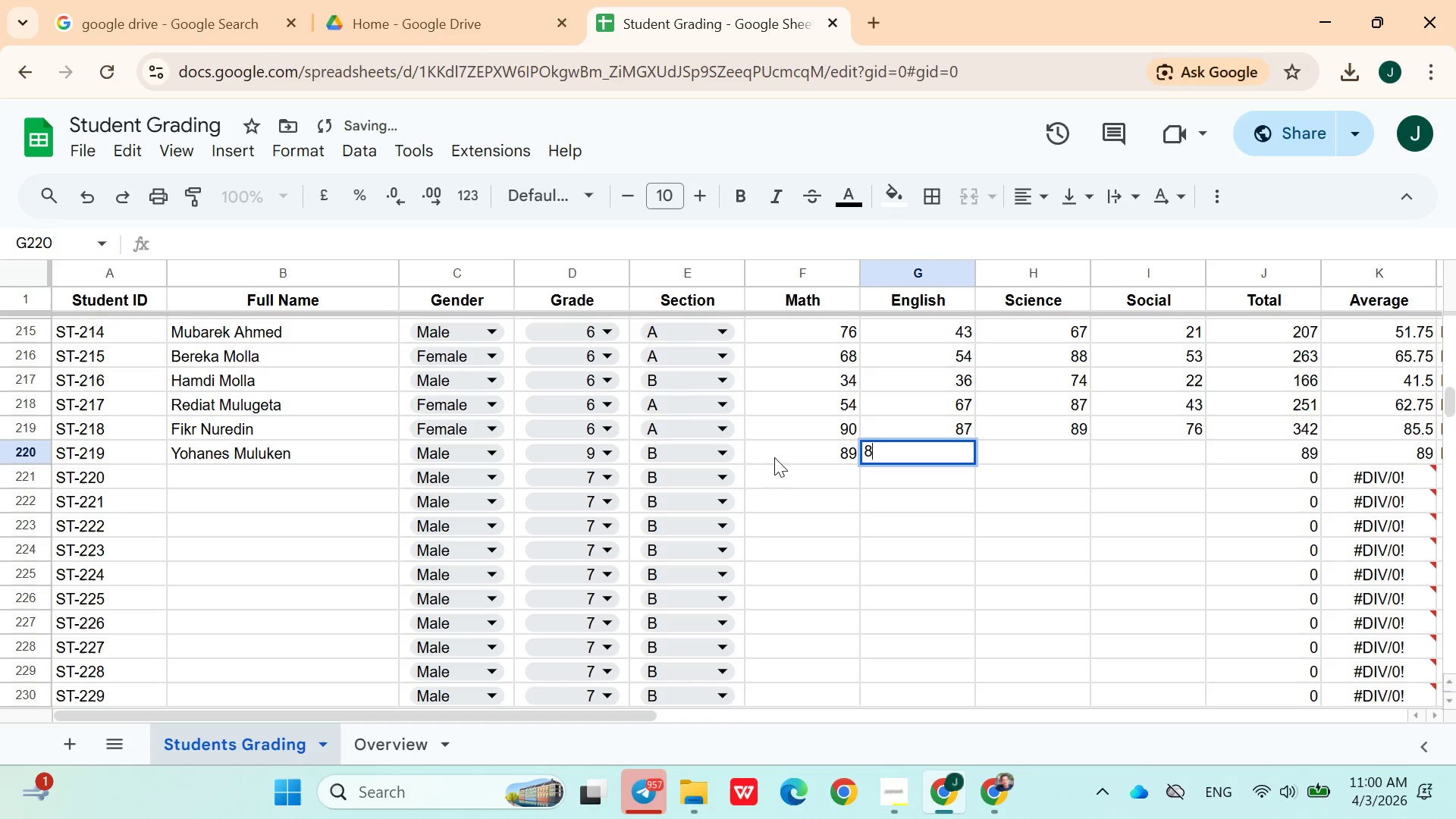 
type(87)
 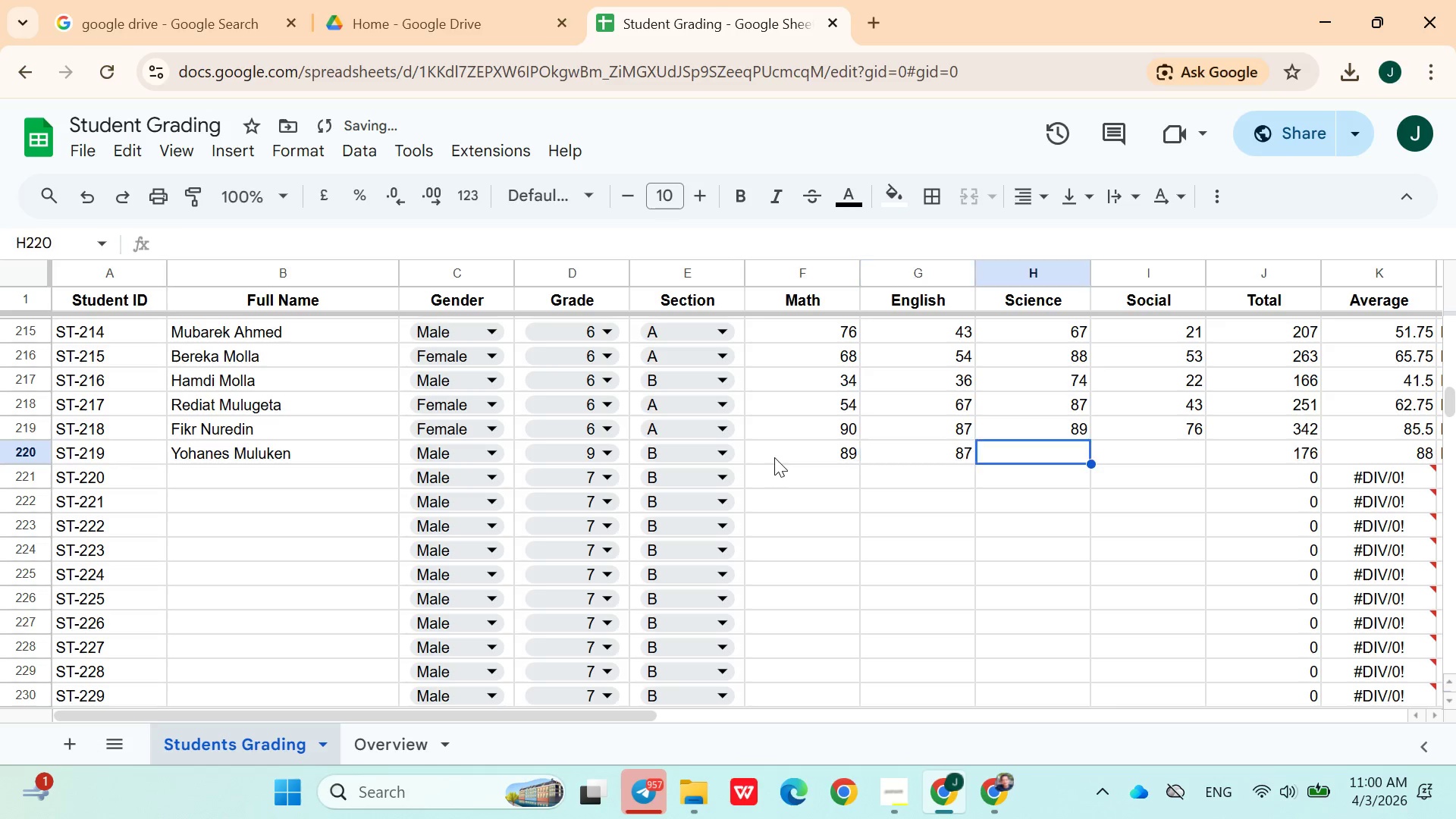 
key(ArrowRight)
 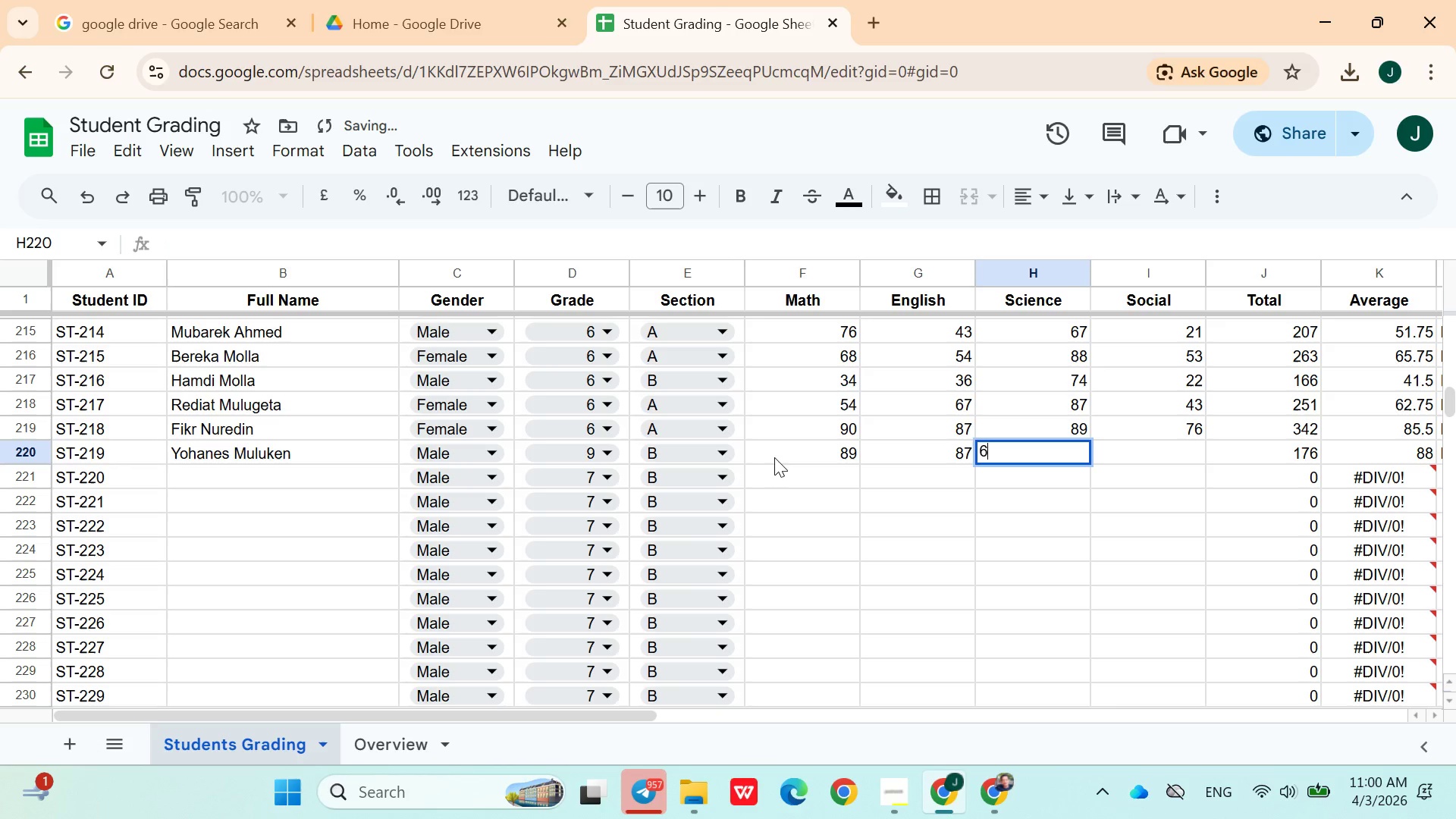 
type(65)
 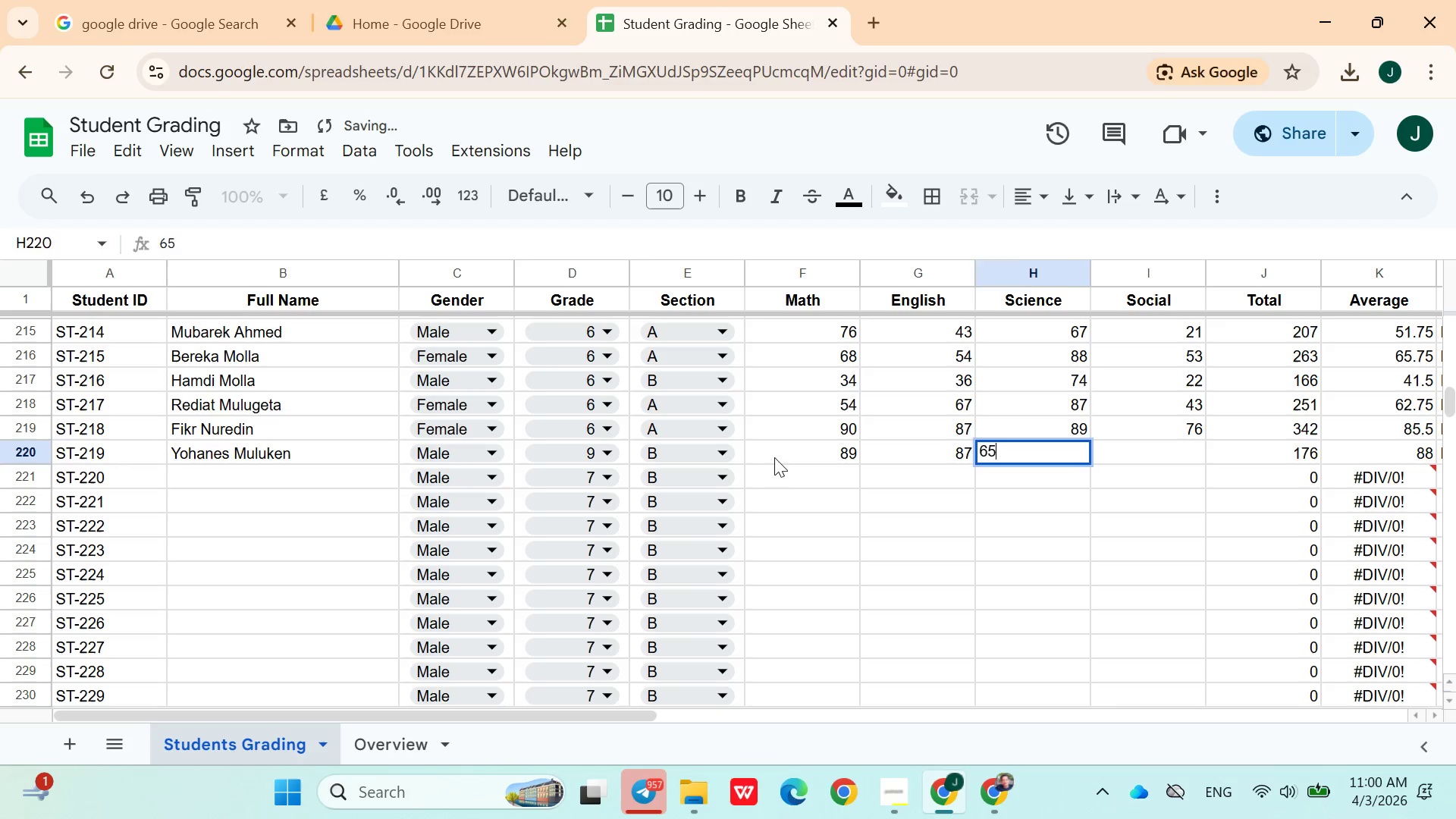 
key(ArrowRight)
 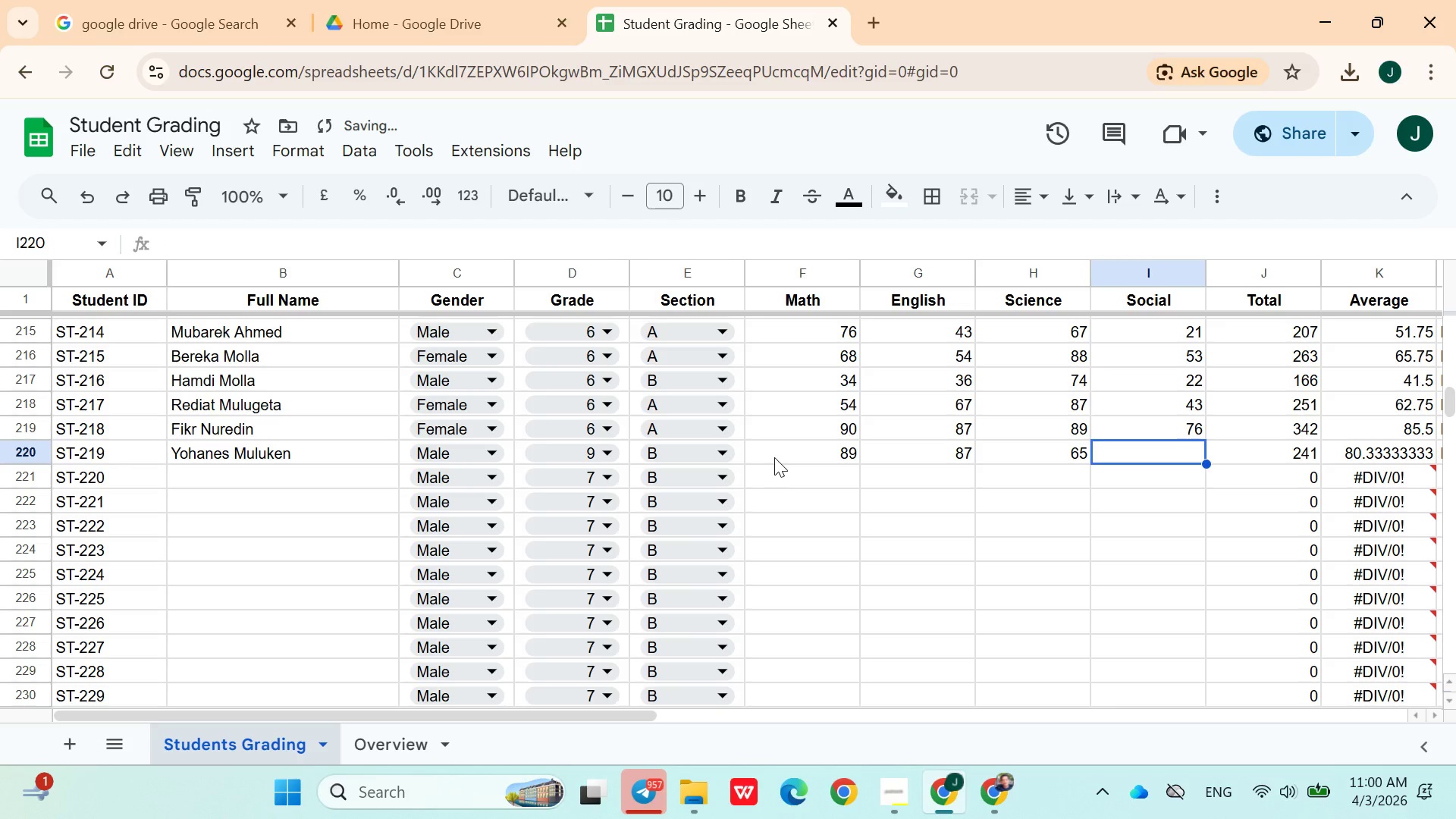 
type(86)
 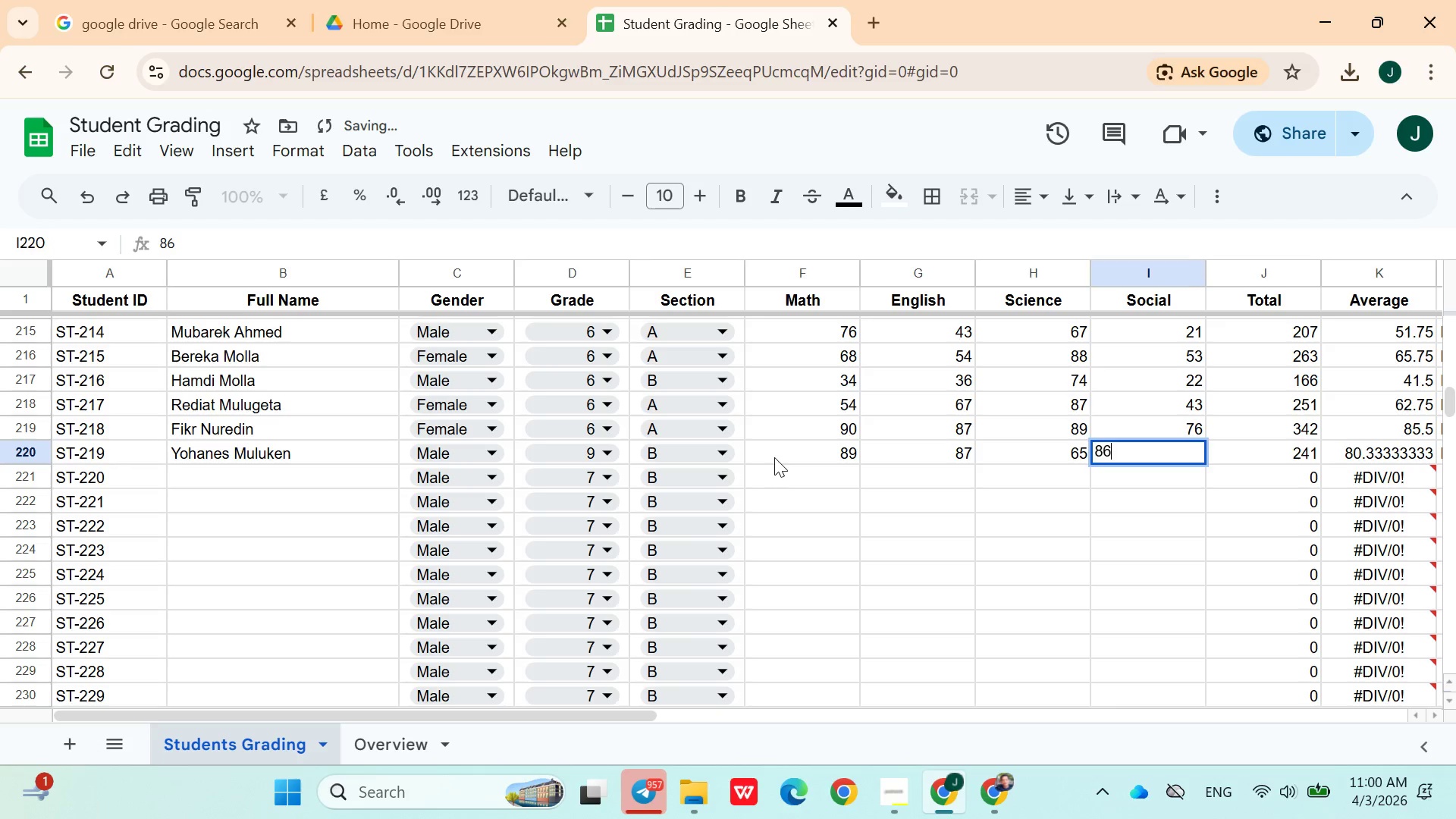 
key(ArrowRight)
 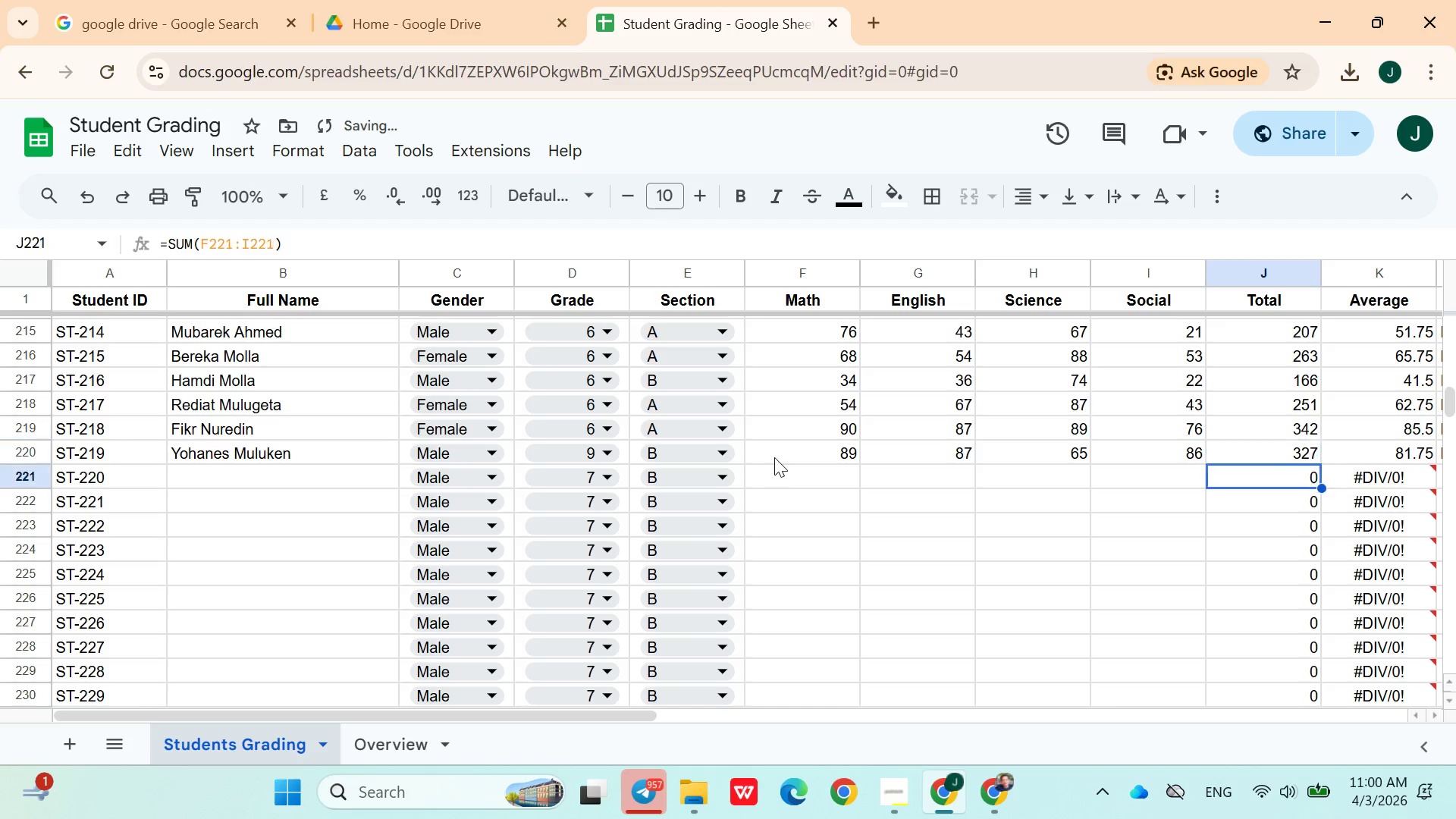 
key(ArrowDown)
 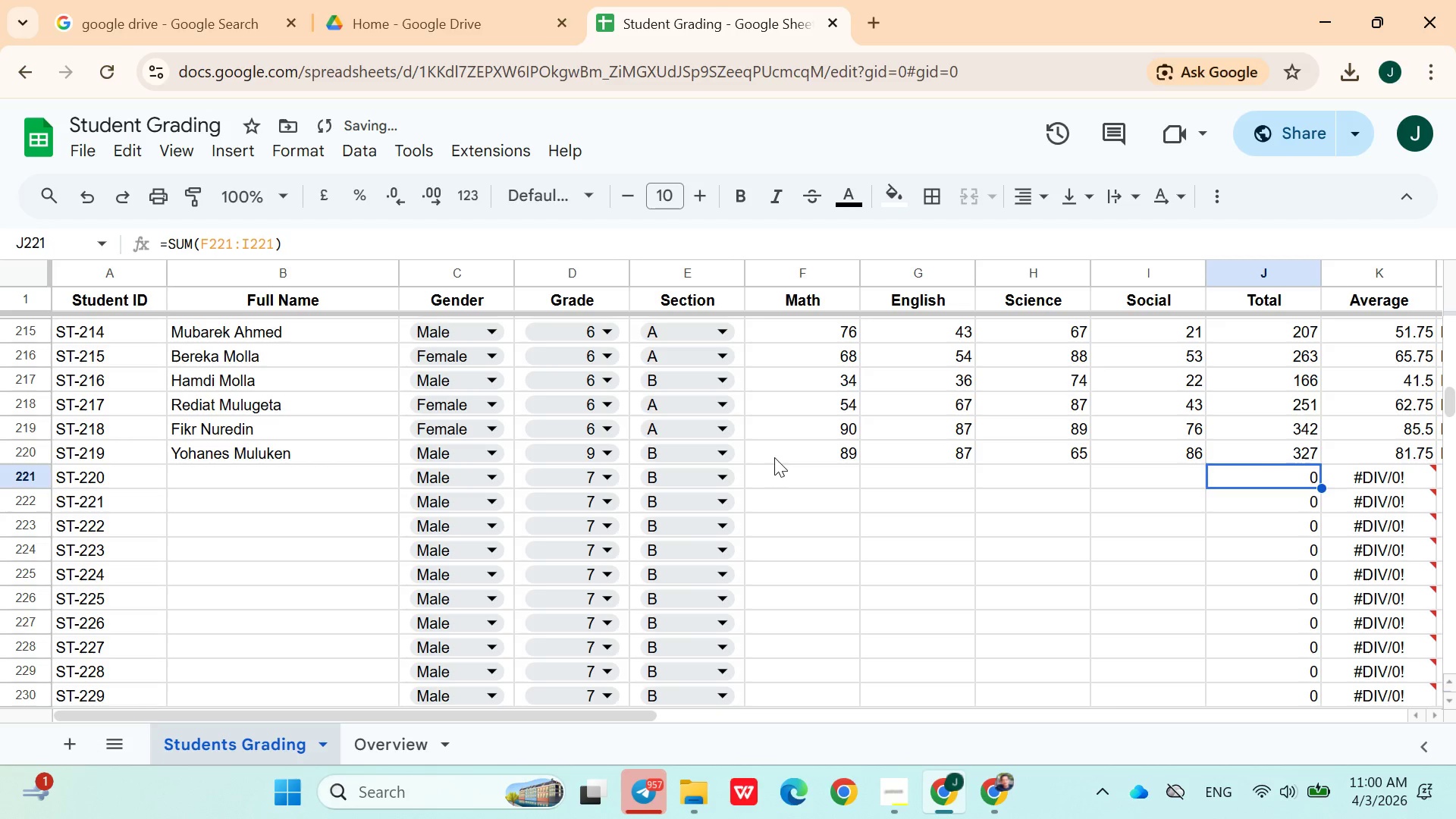 
key(ArrowDown)
 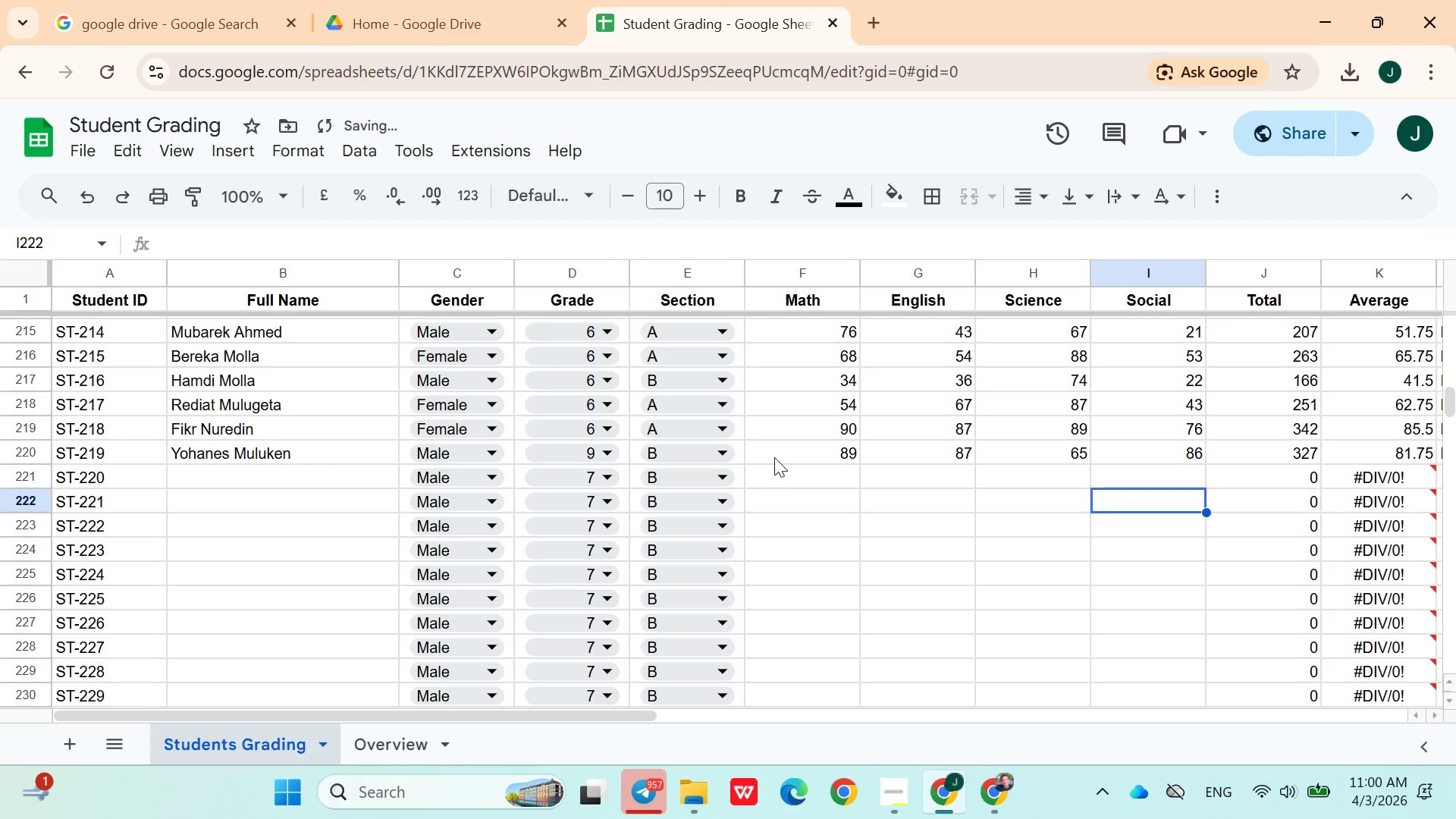 
hold_key(key=ArrowLeft, duration=0.62)
 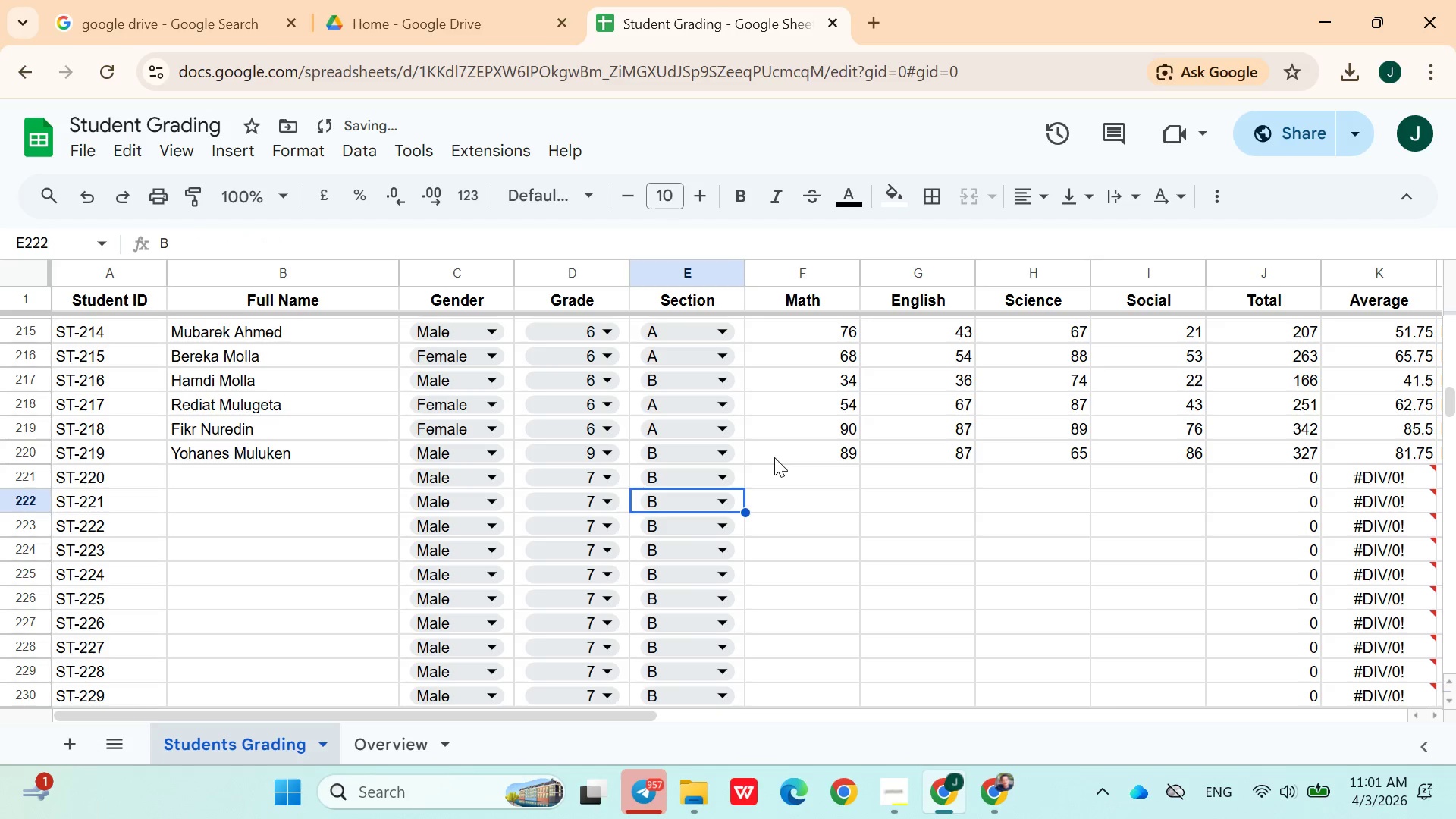 
key(ArrowUp)
 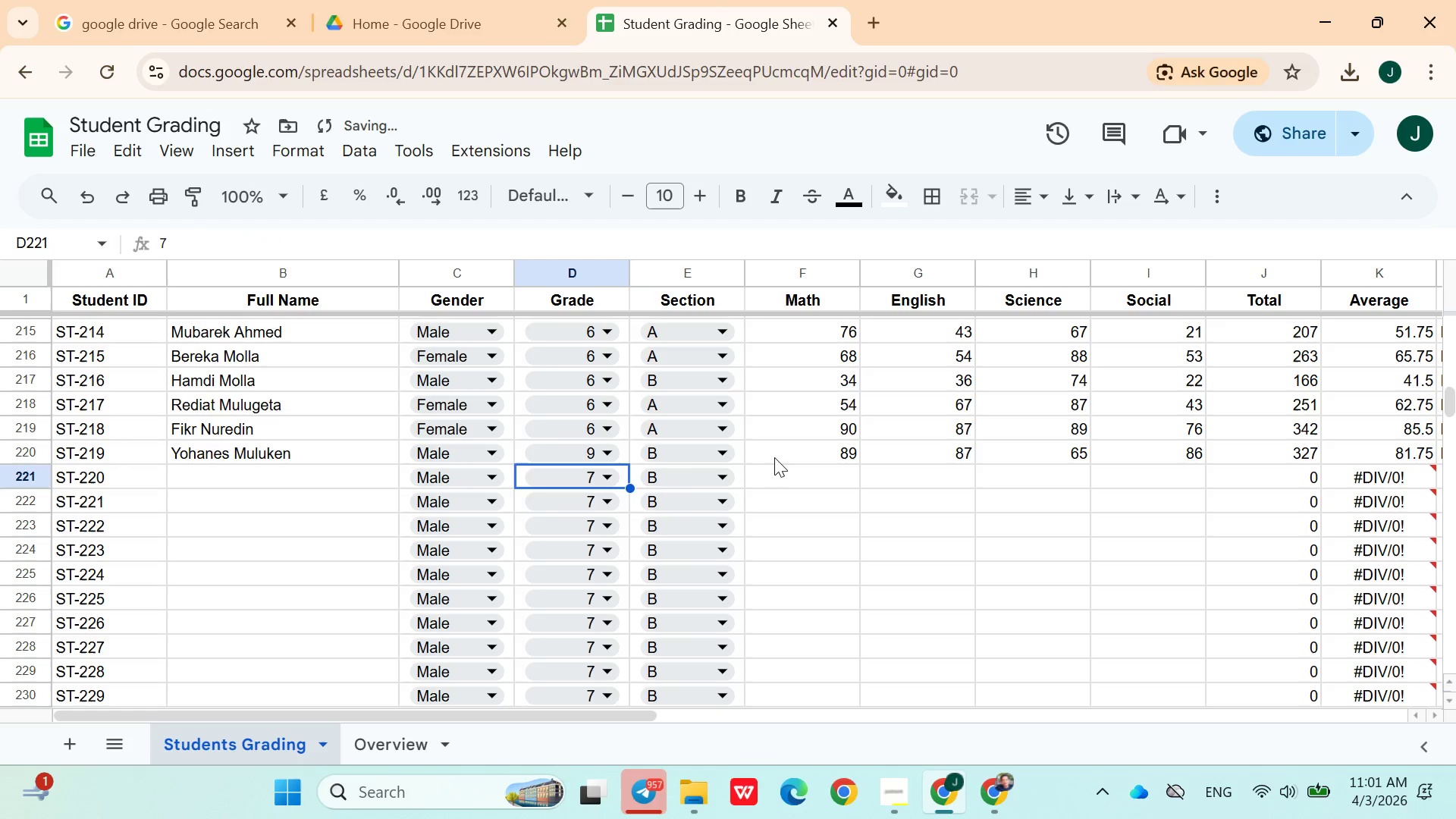 
hold_key(key=ArrowLeft, duration=0.75)
 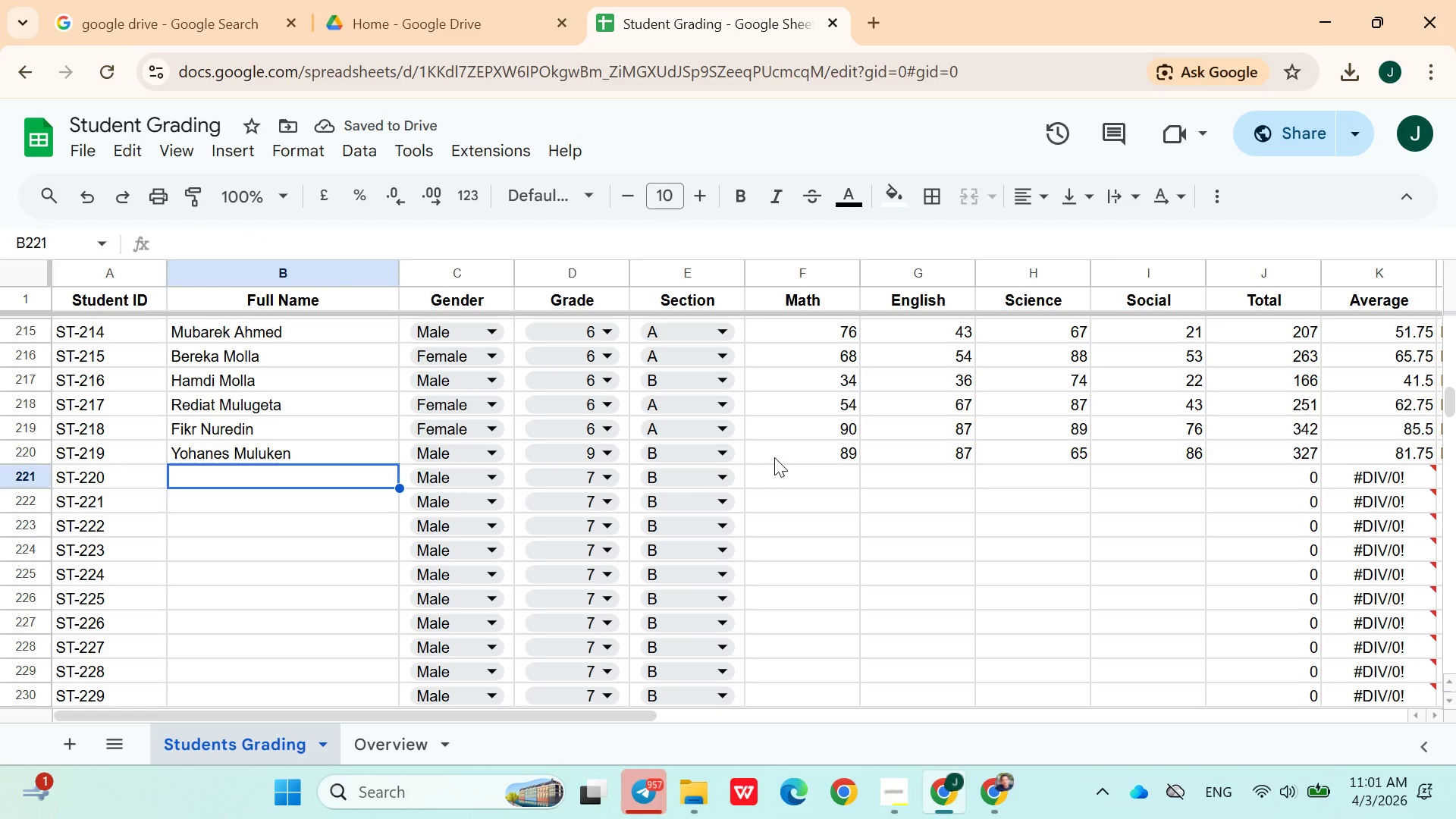 
key(ArrowRight)
 